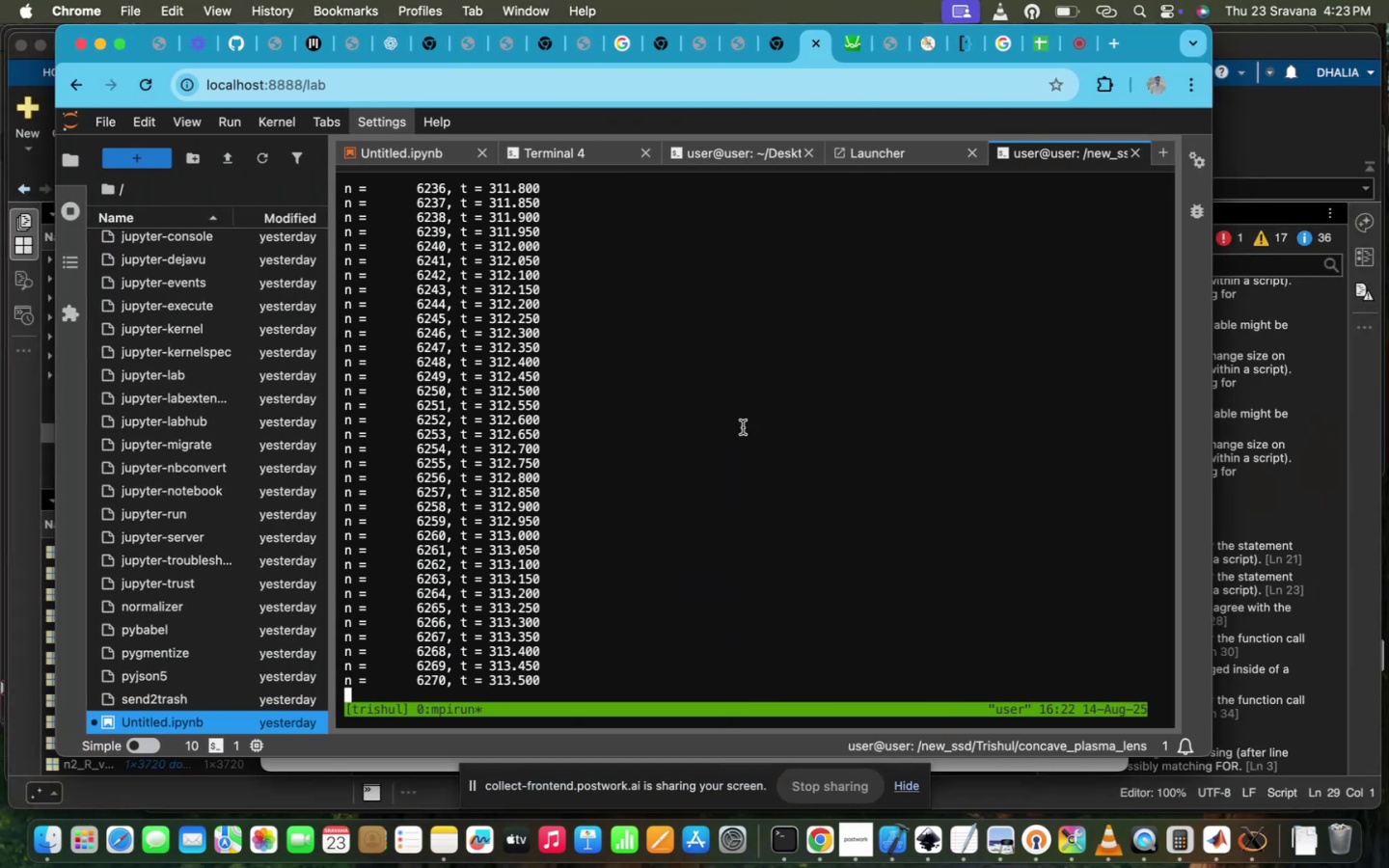 
type(EEEEEEEE)
 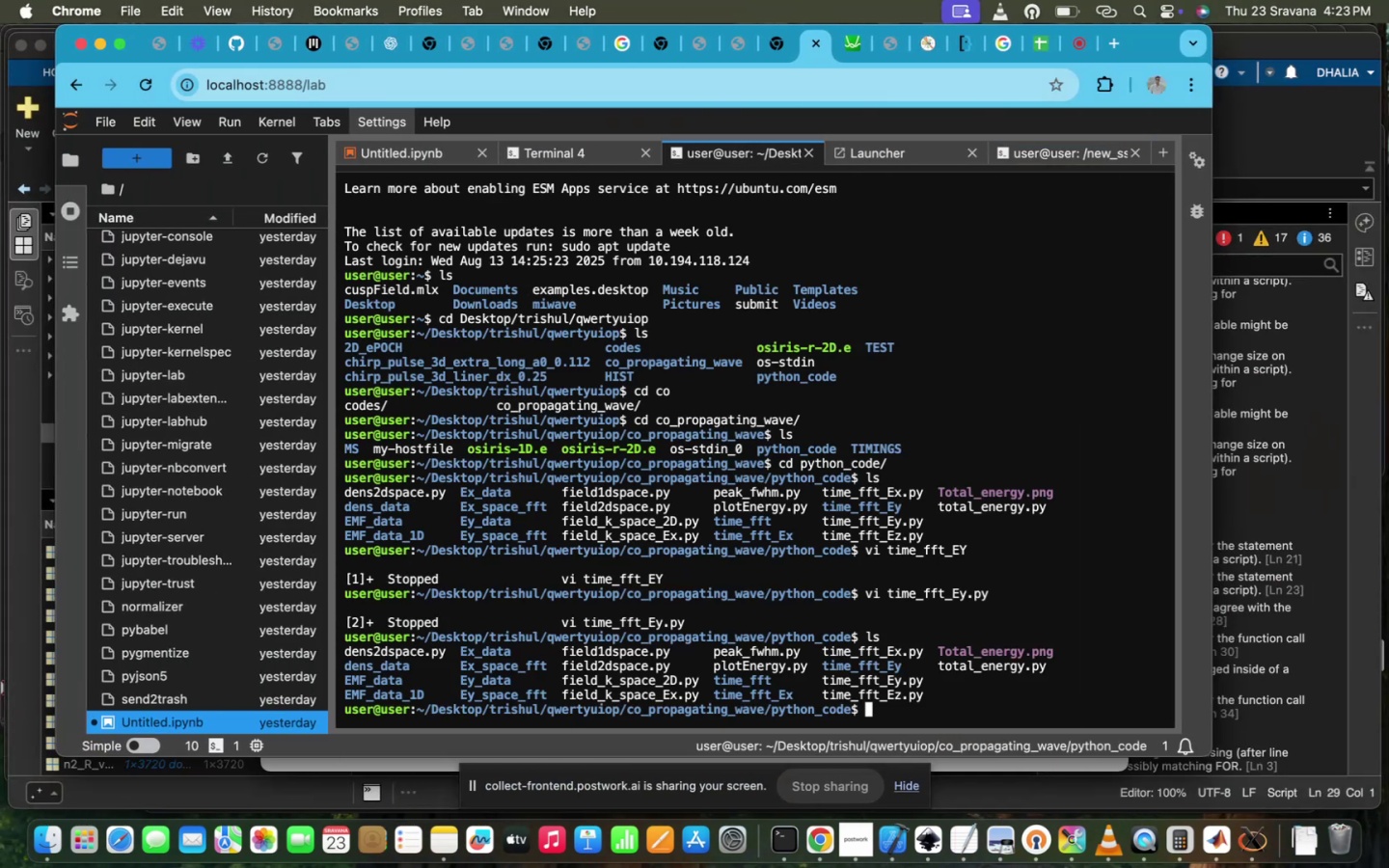 
scroll: coordinate [743, 427], scroll_direction: up, amount: 45.0
 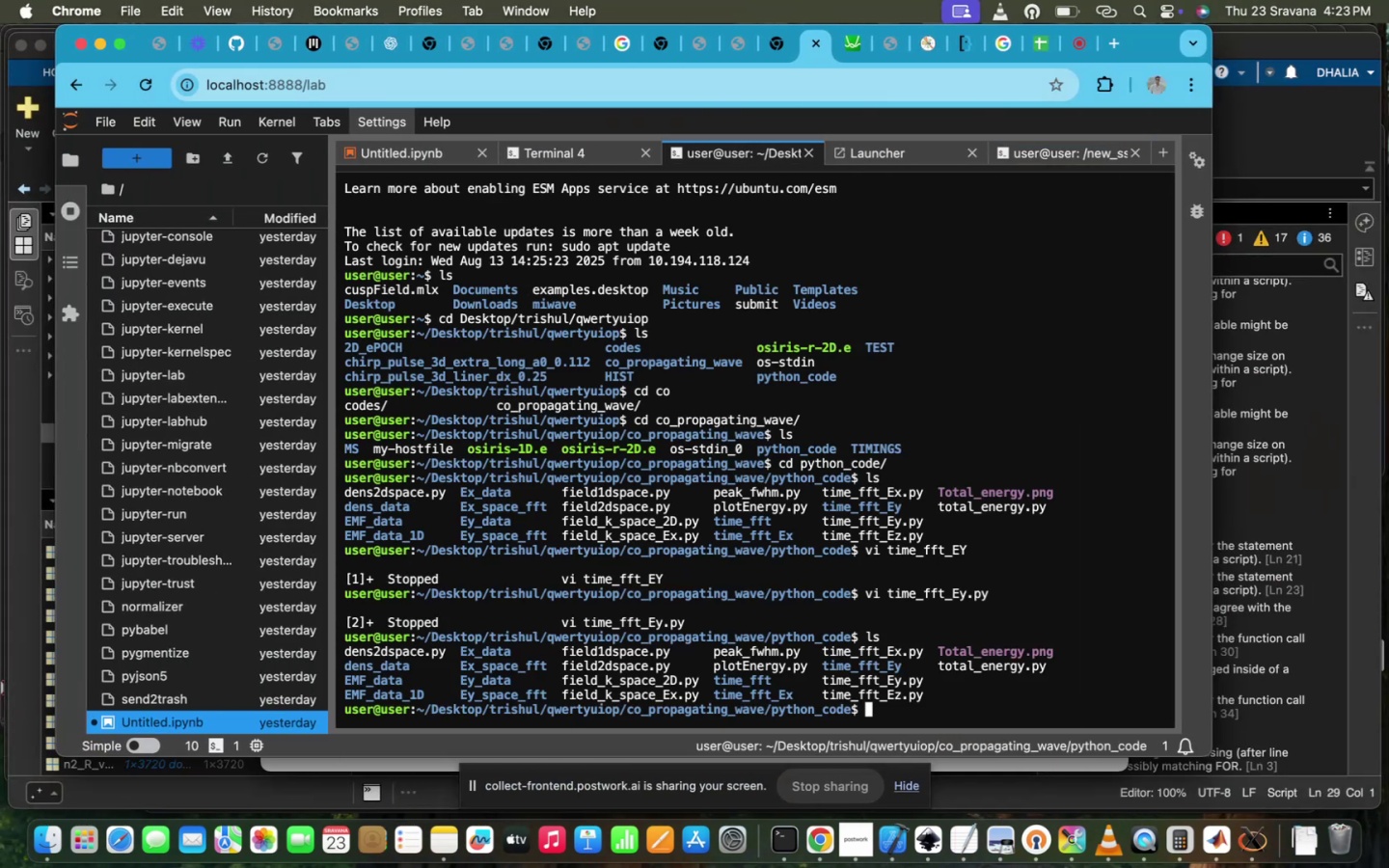 
key(ArrowUp)
 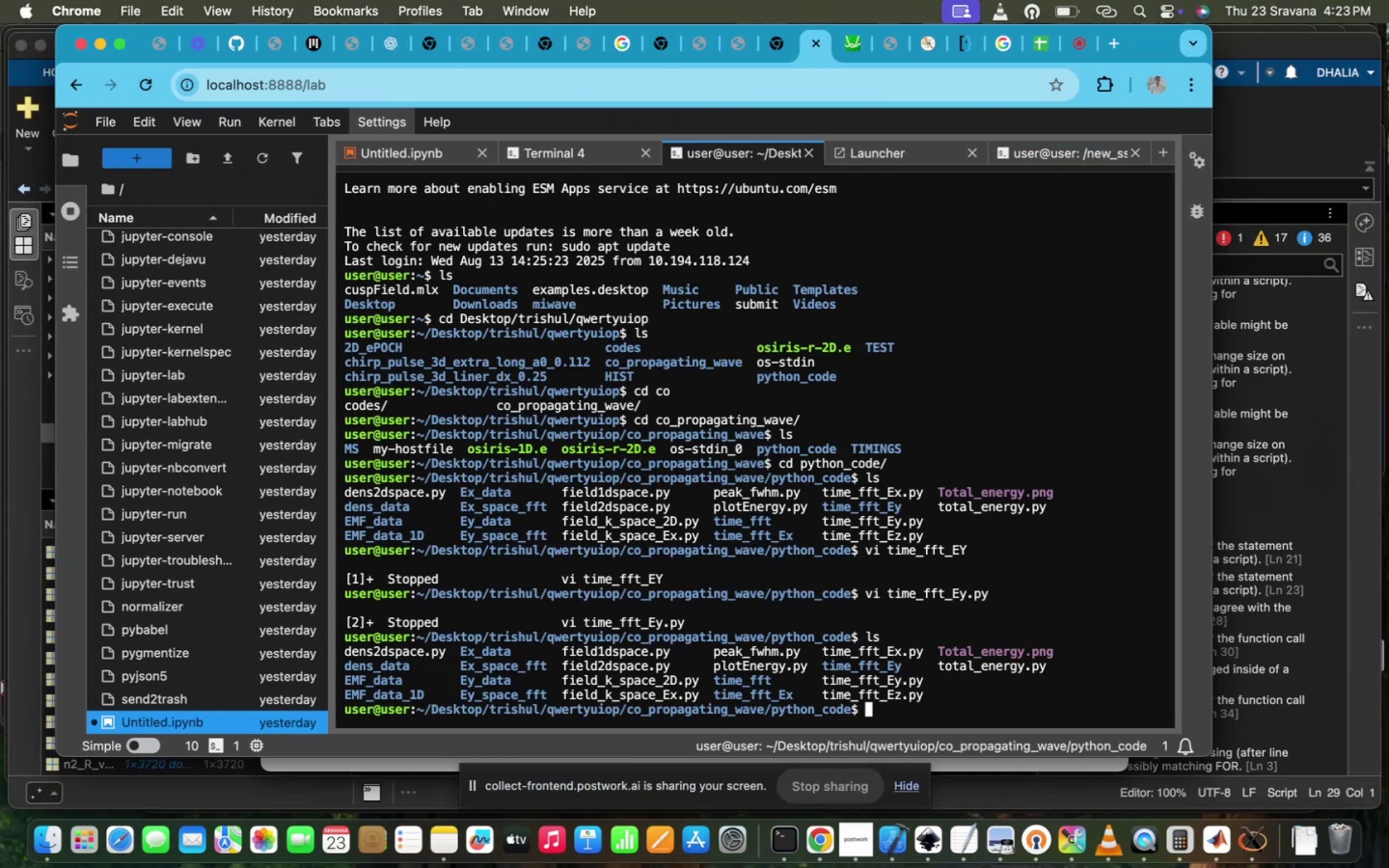 
key(ArrowUp)
 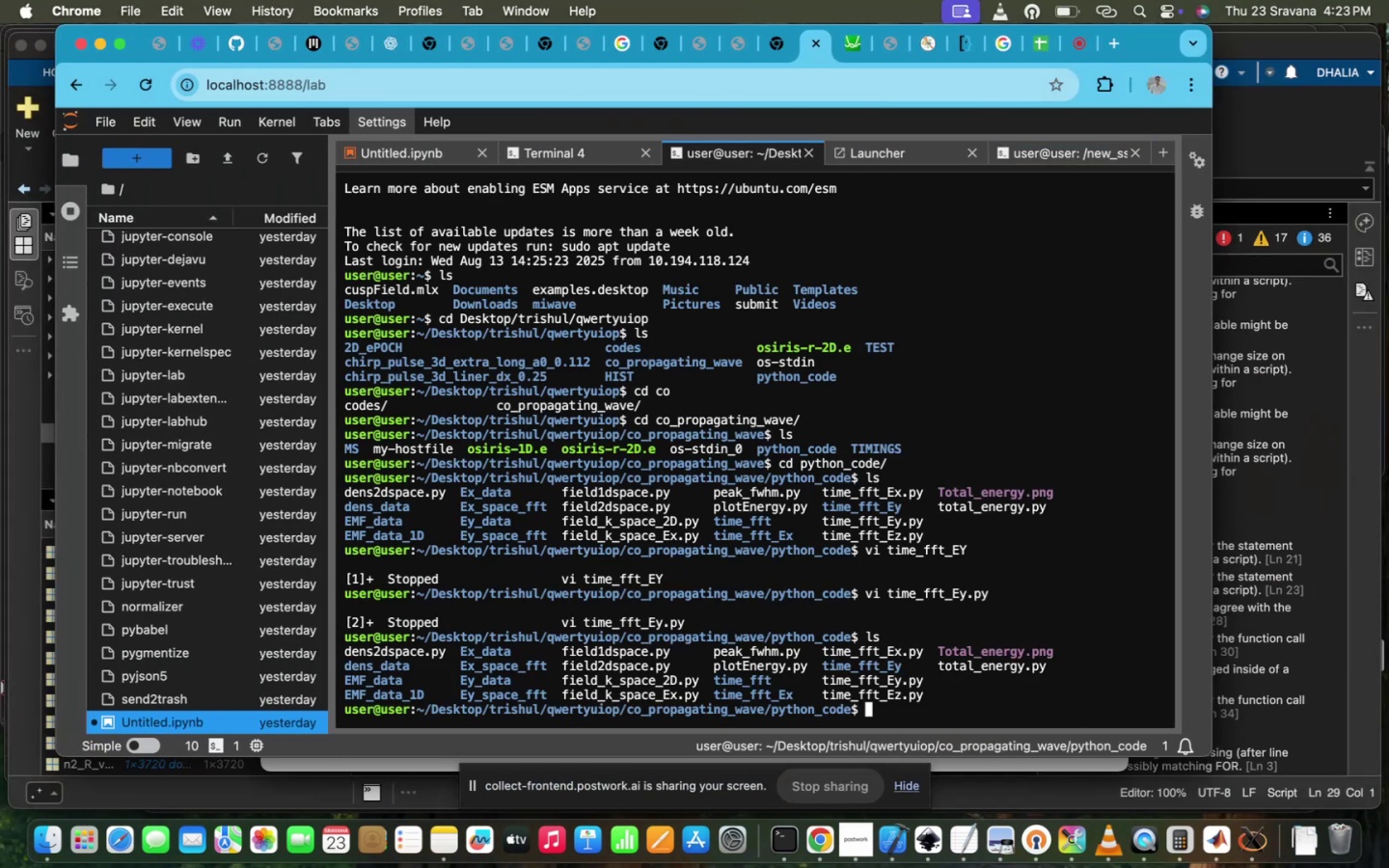 
key(ArrowUp)
 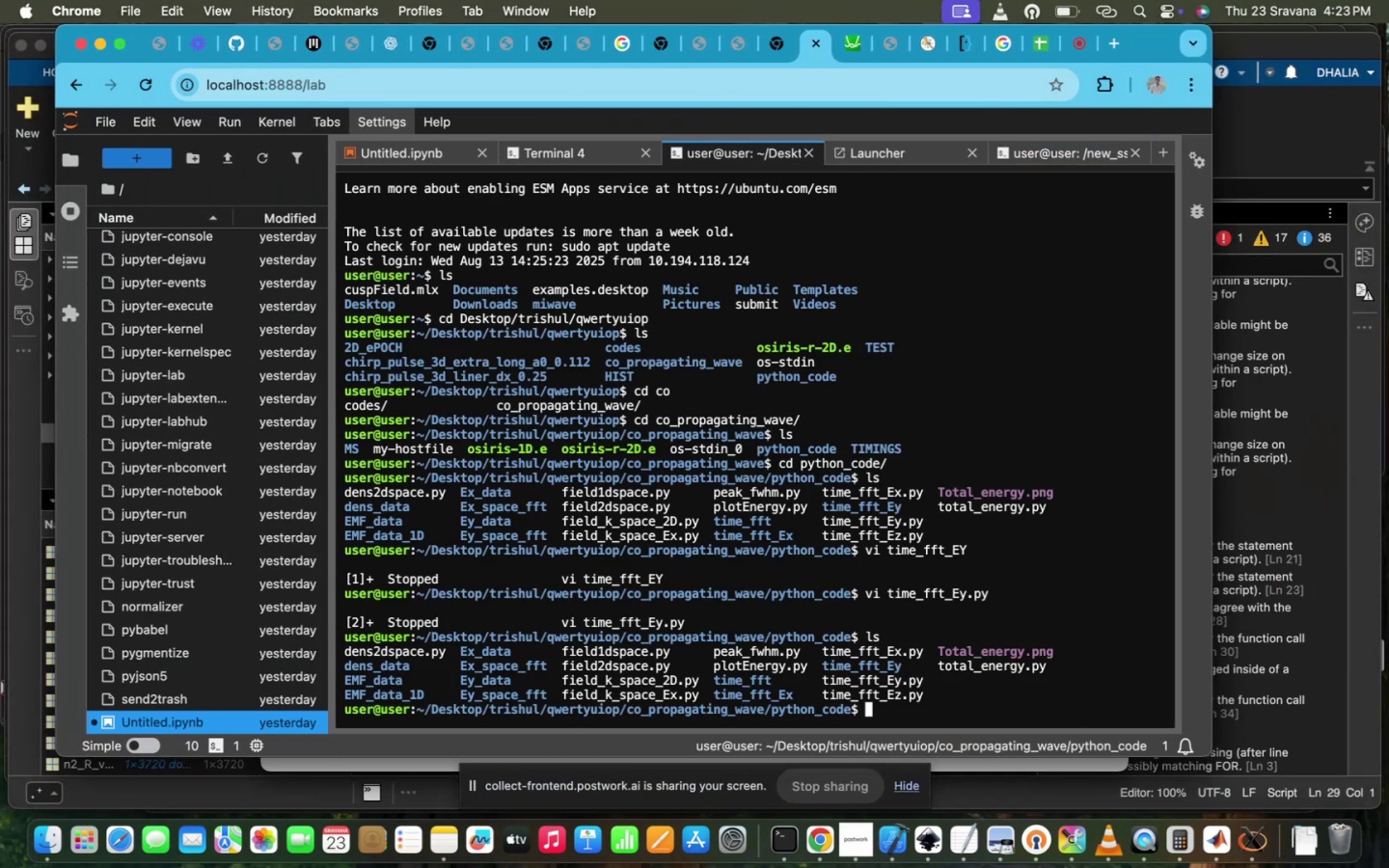 
key(E)
 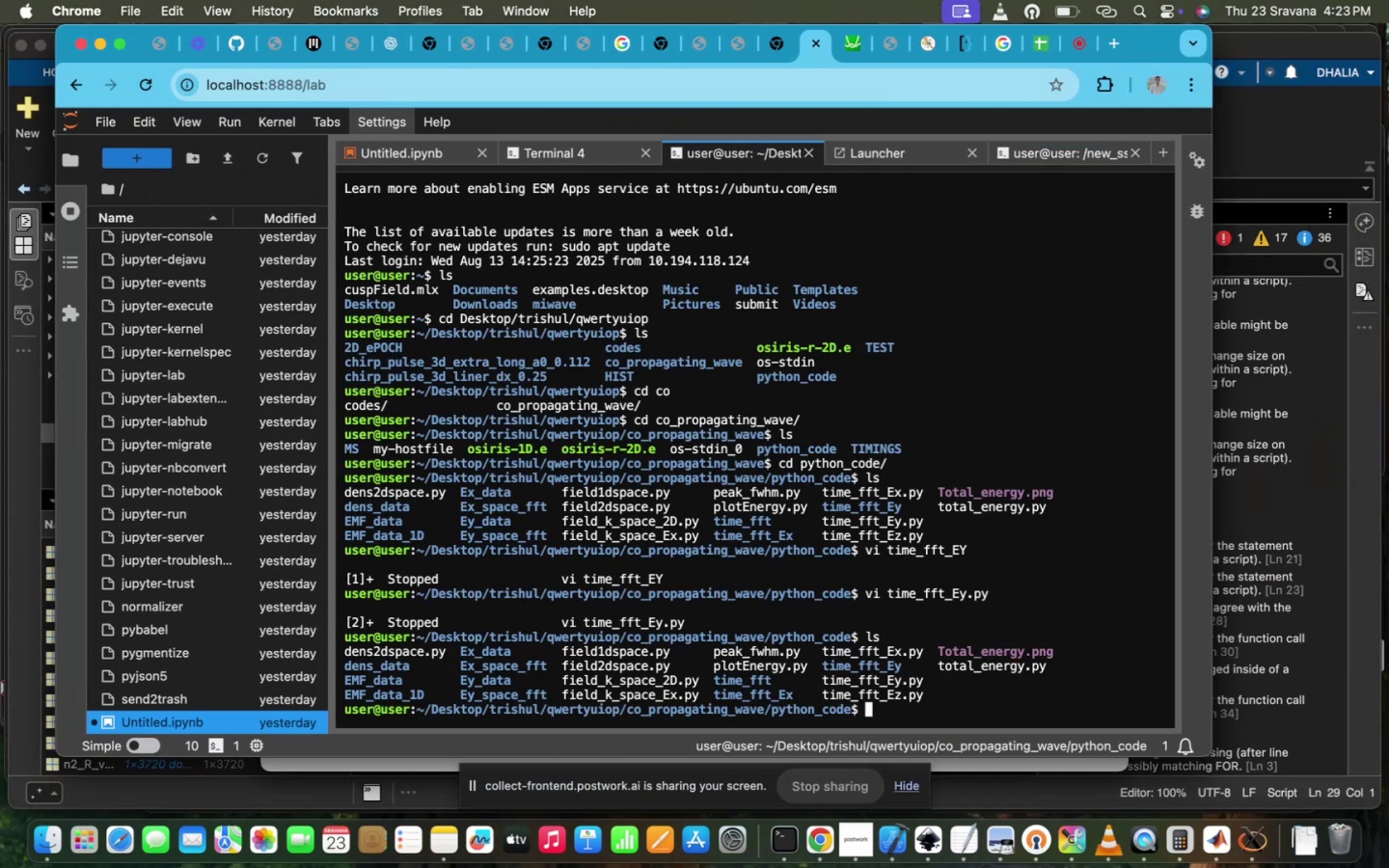 
key(ArrowUp)
 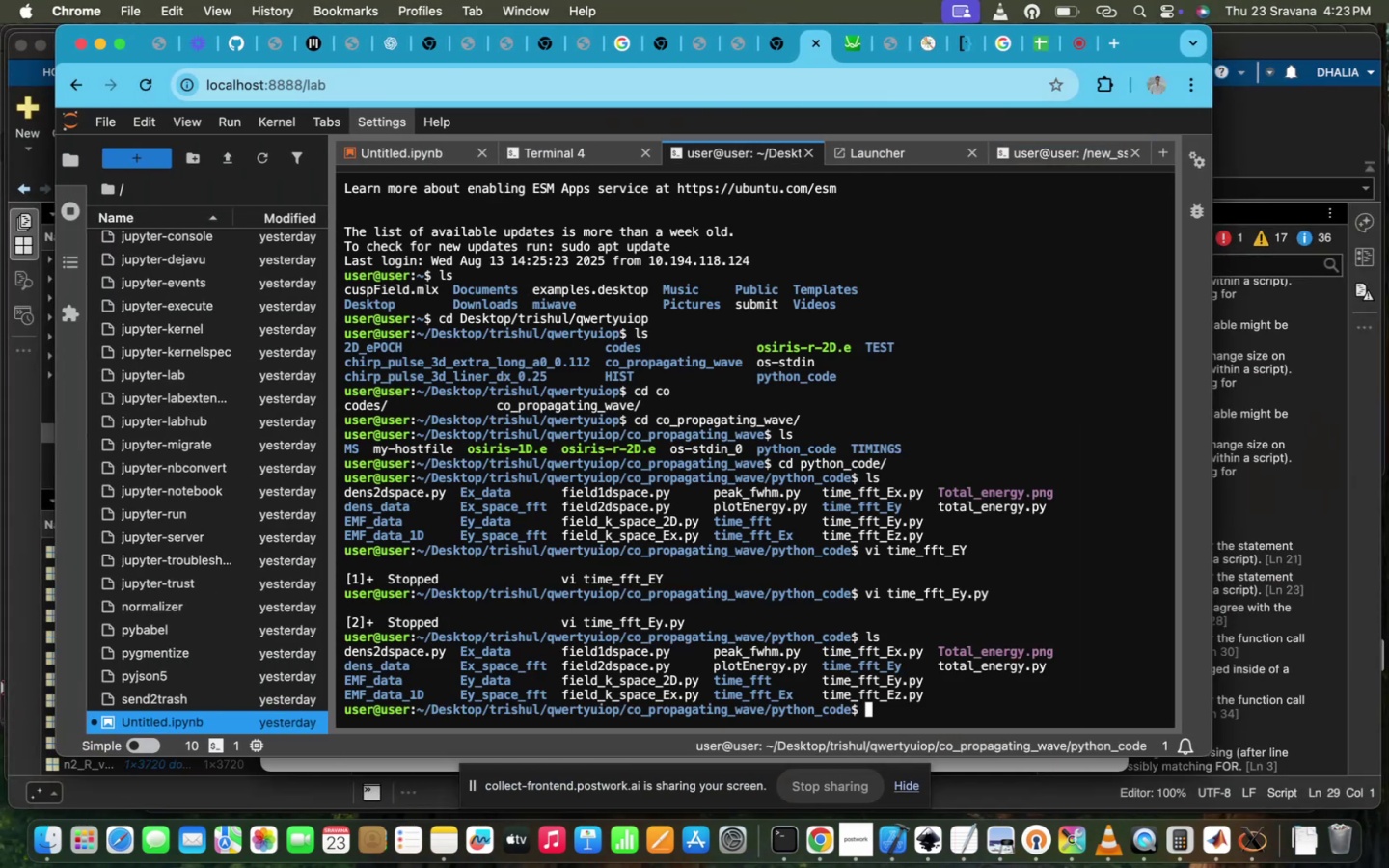 
key(ArrowUp)
 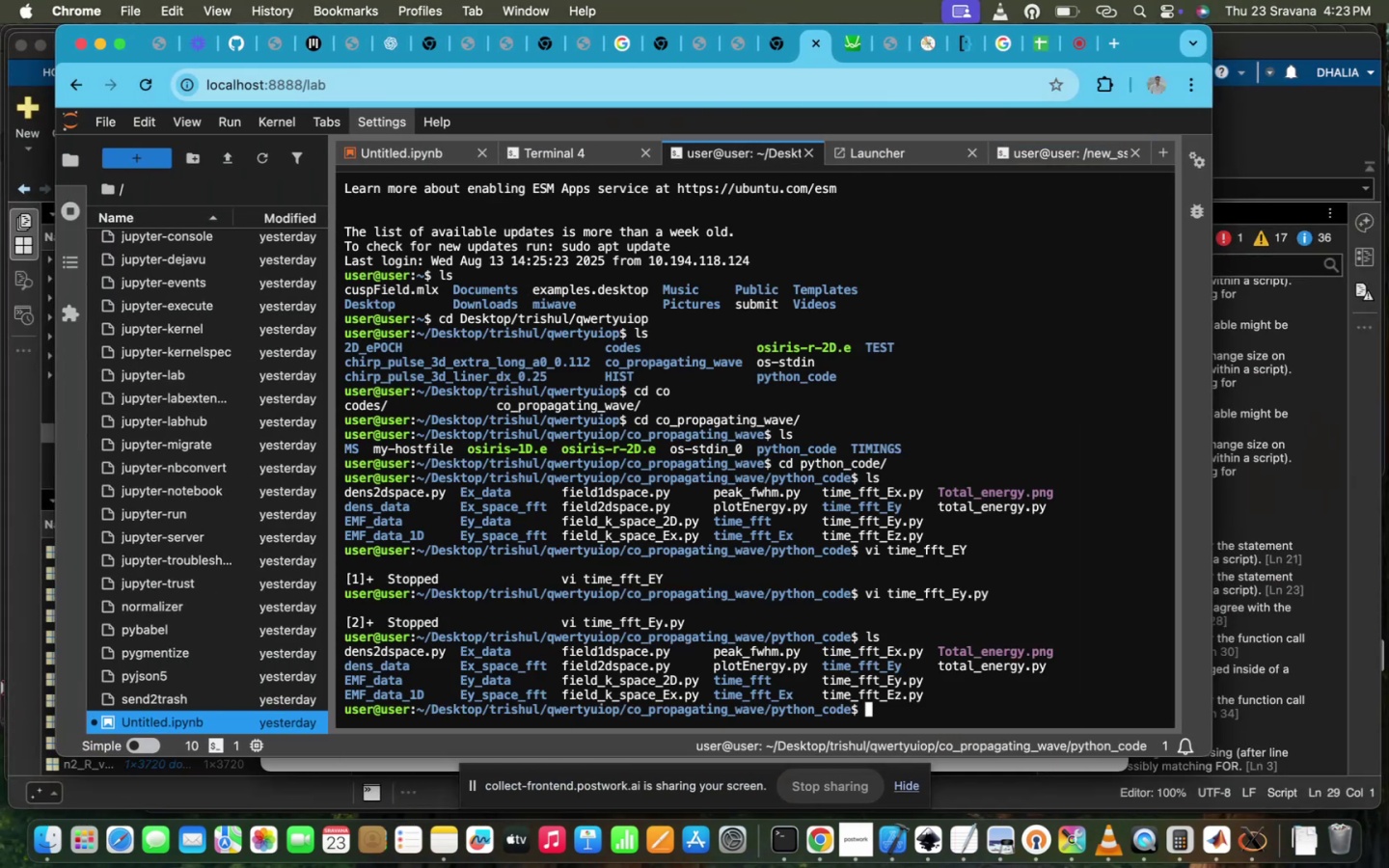 
key(ArrowUp)
 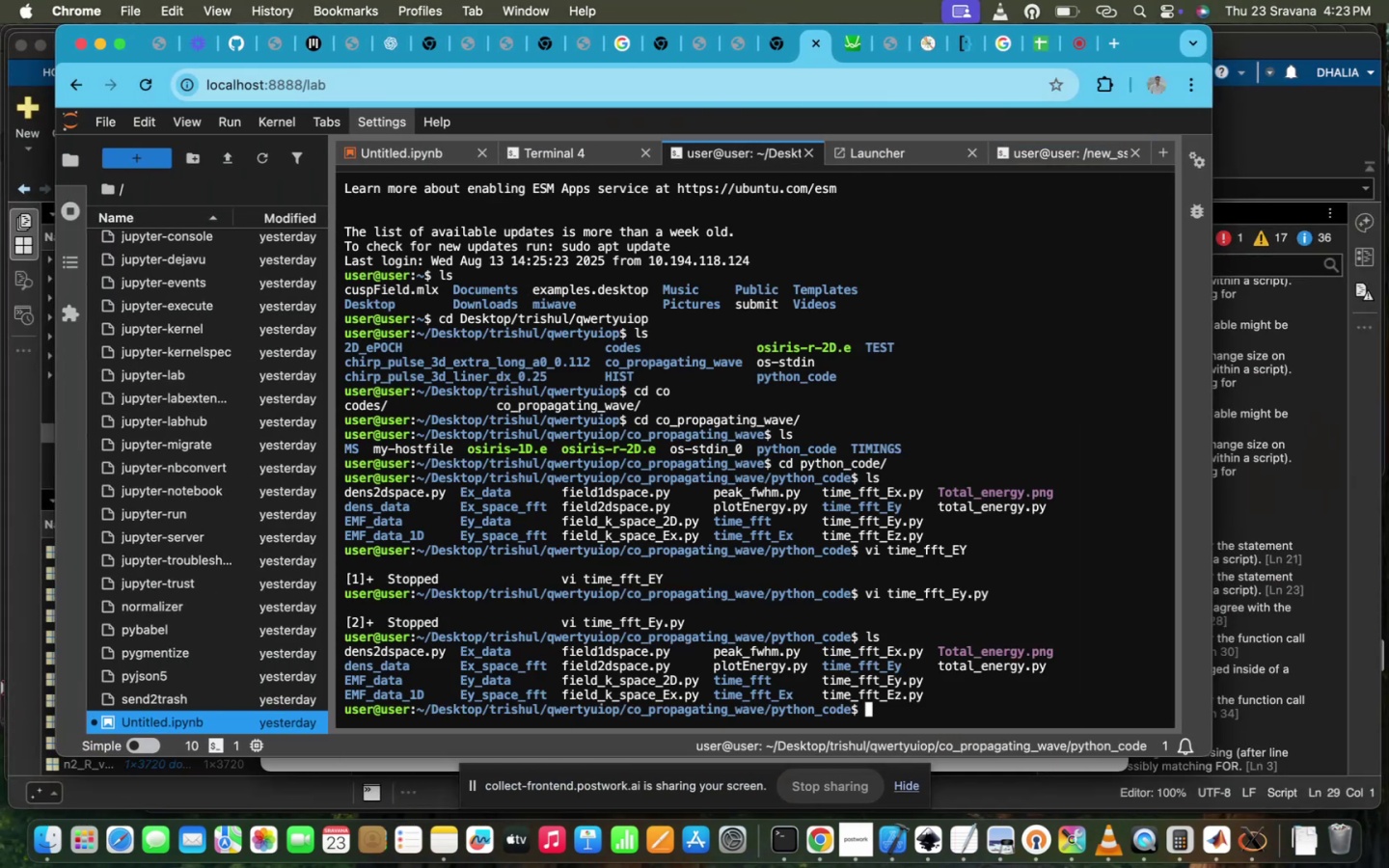 
key(E)
 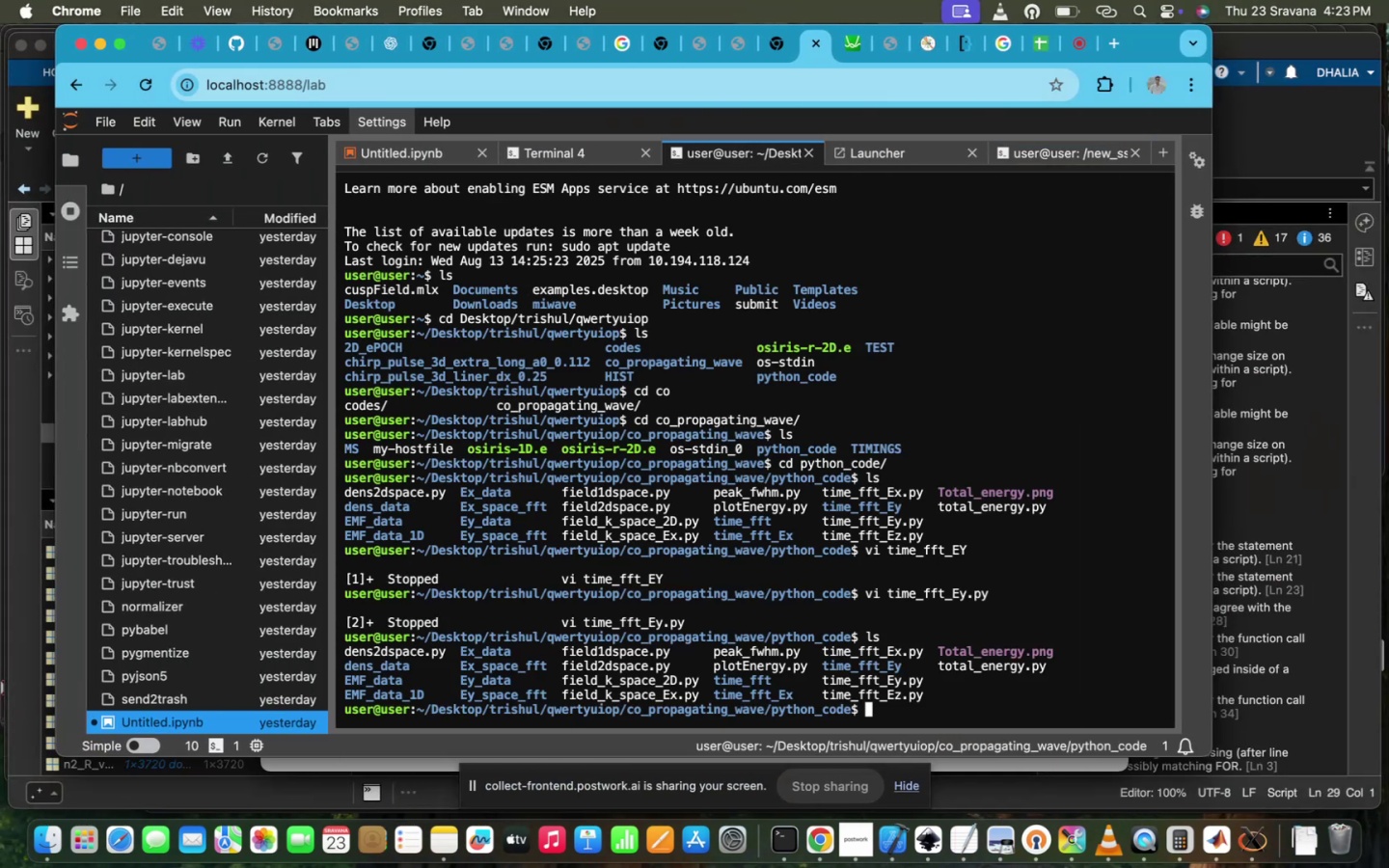 
key(ArrowUp)
 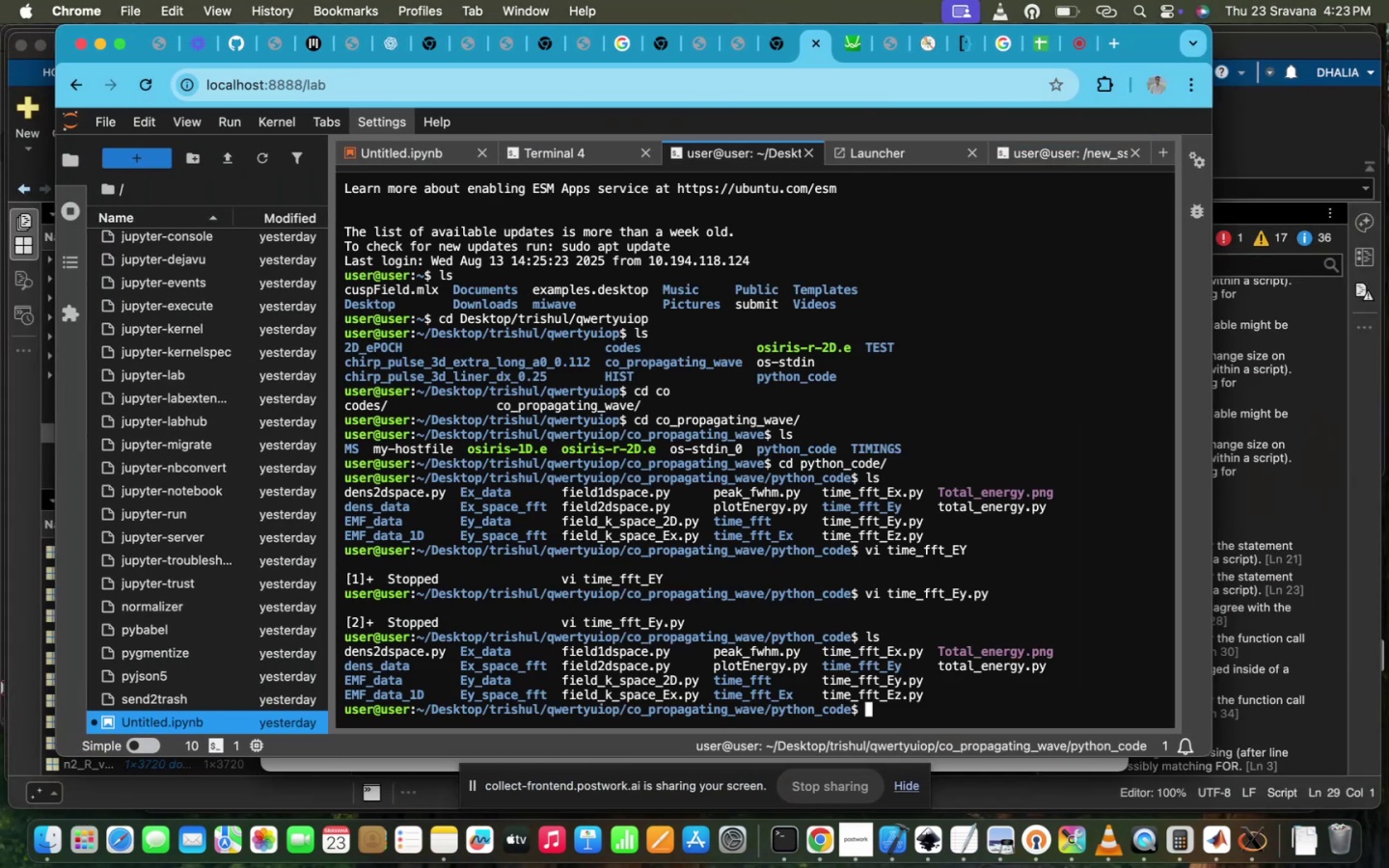 
key(E)
 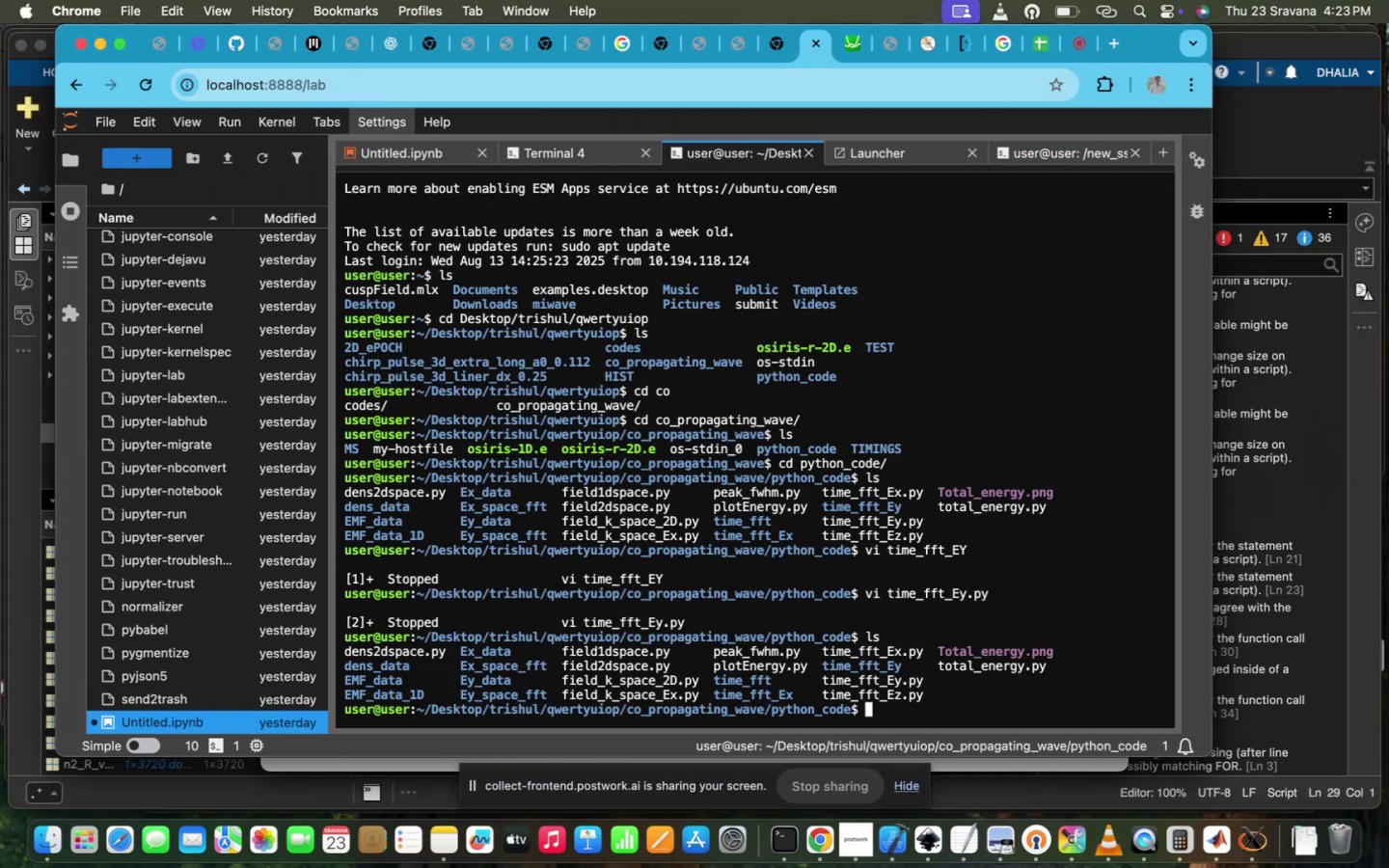 
key(ArrowUp)
 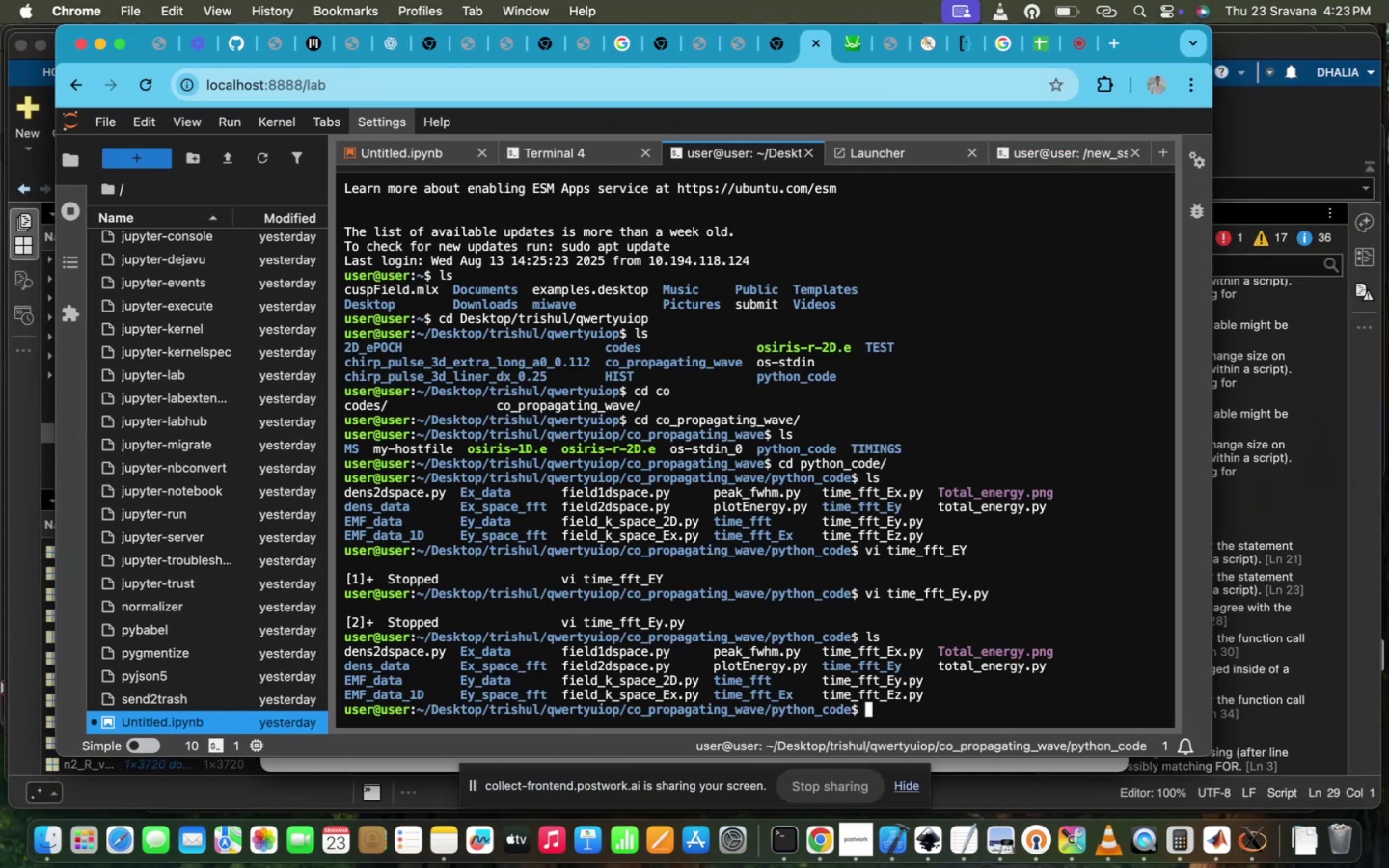 
key(ArrowUp)
 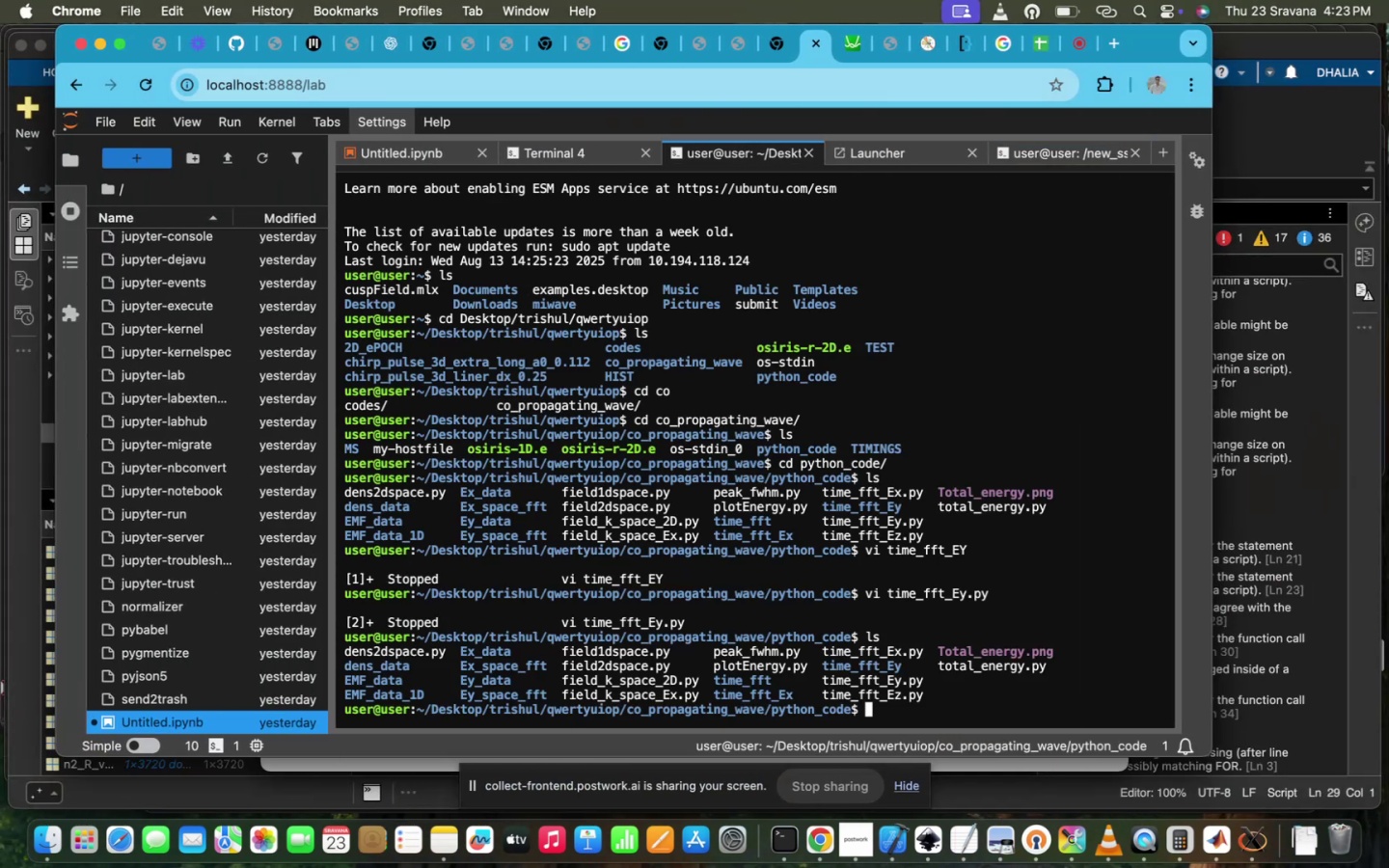 
key(ArrowUp)
 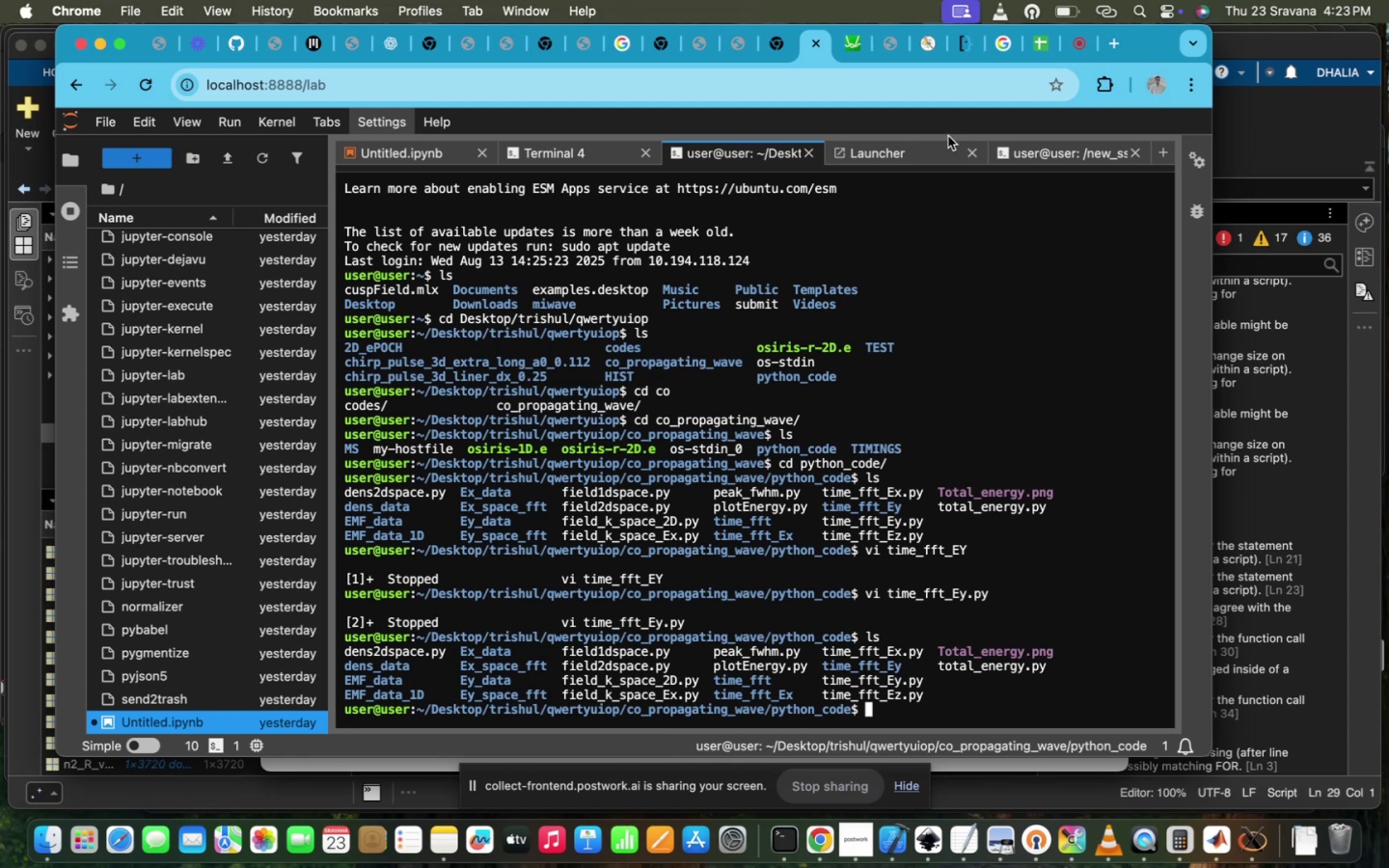 
left_click([889, 147])
 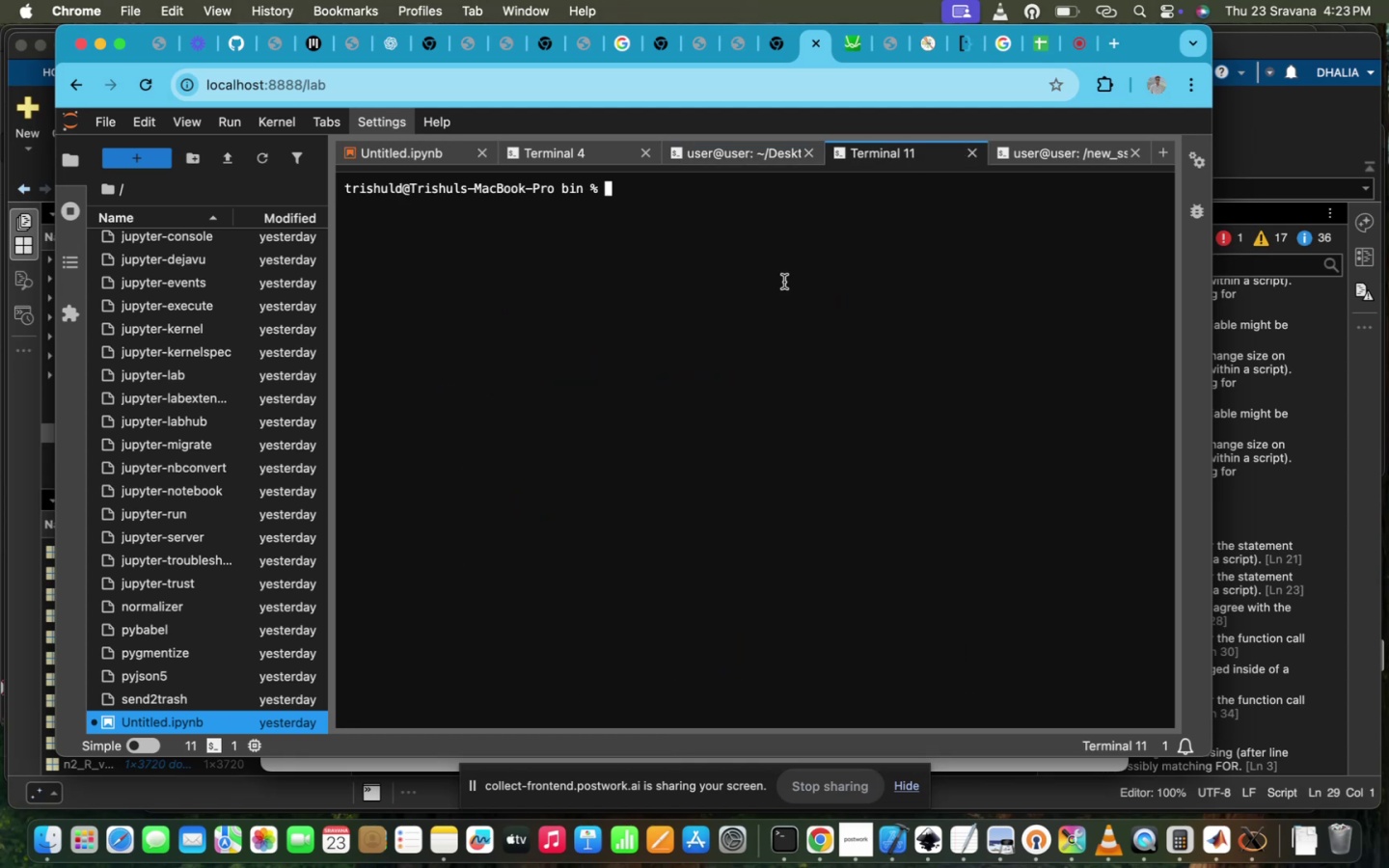 
key(ArrowUp)
 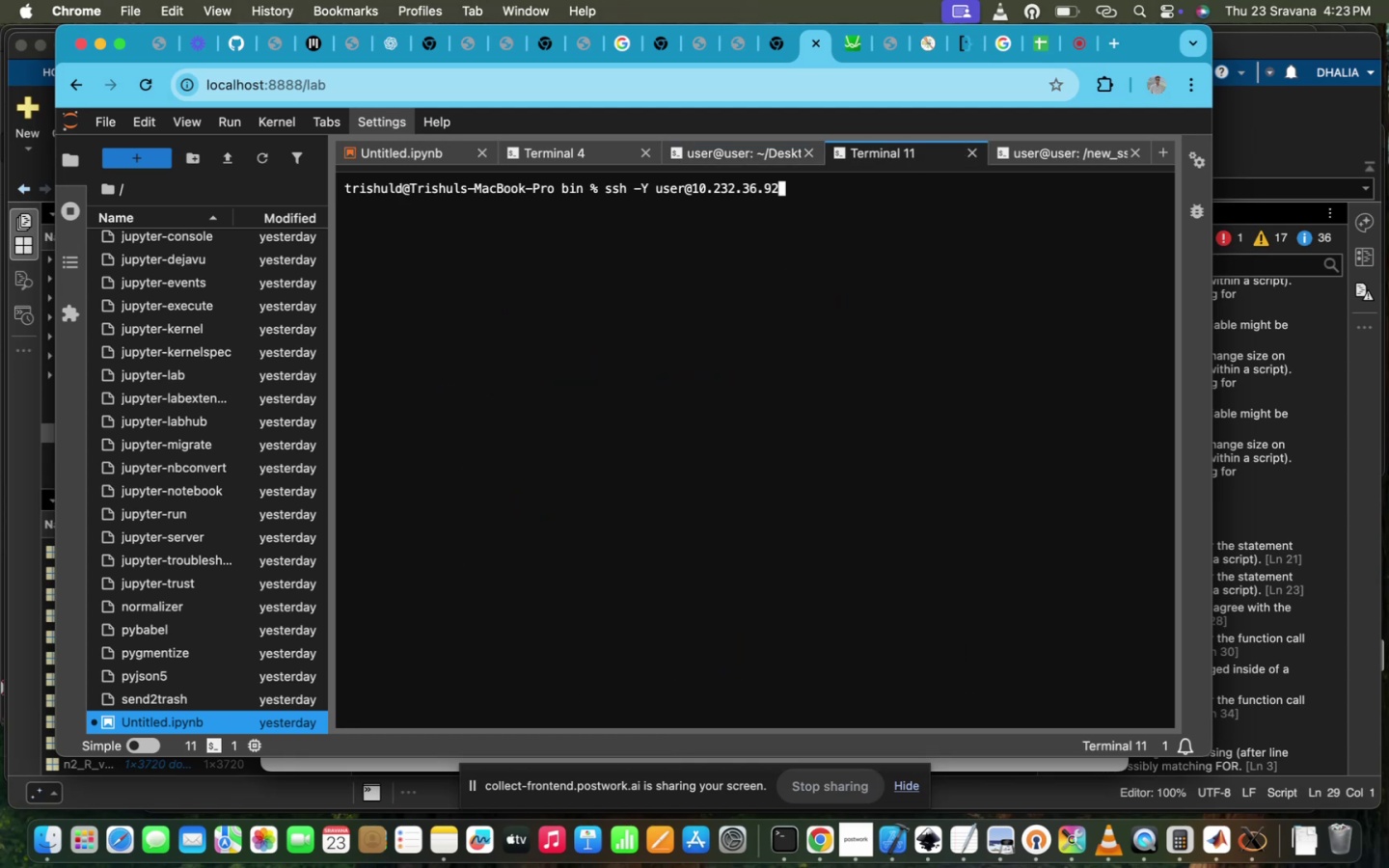 
key(Enter)
 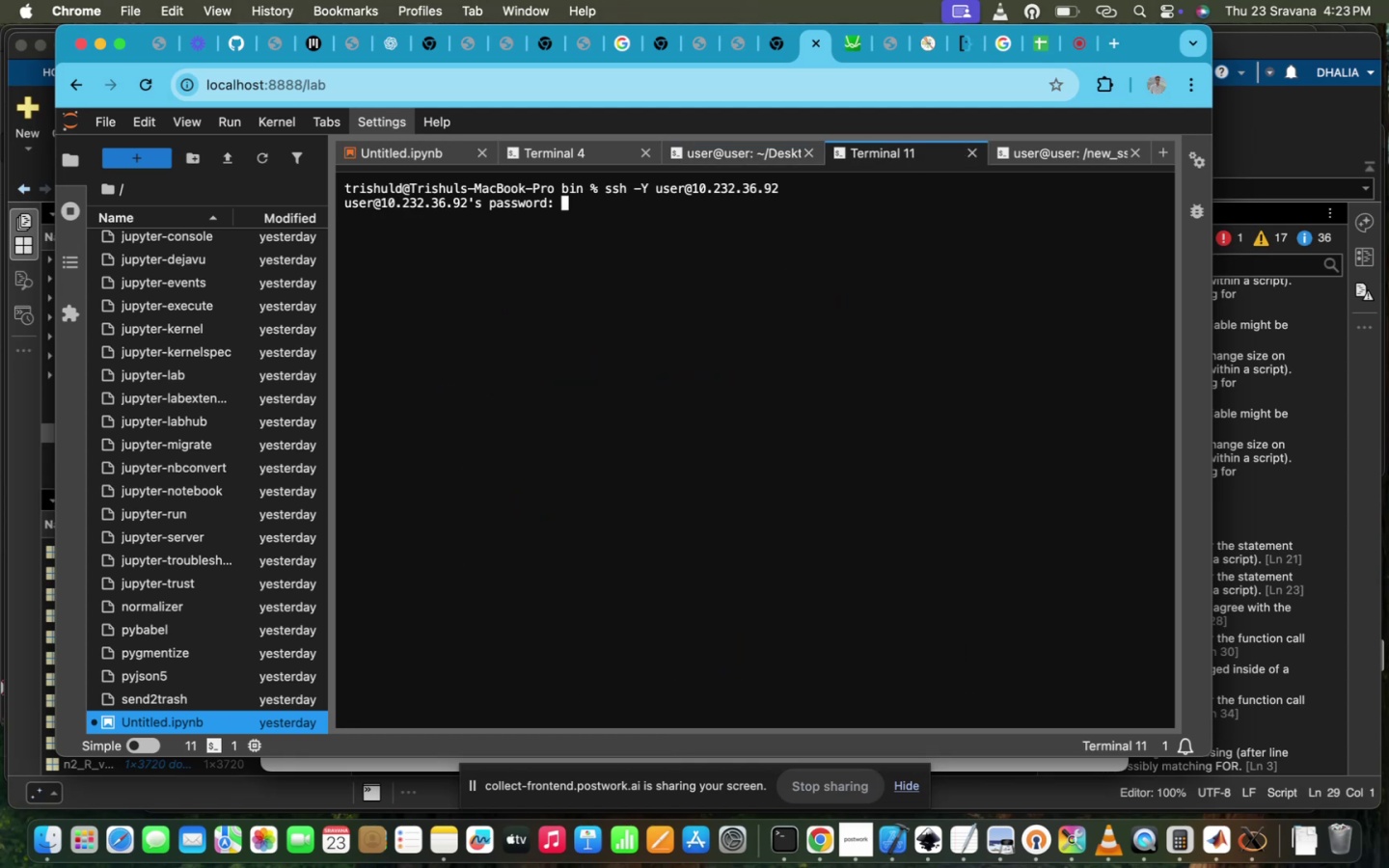 
type(PPL@IITD)
 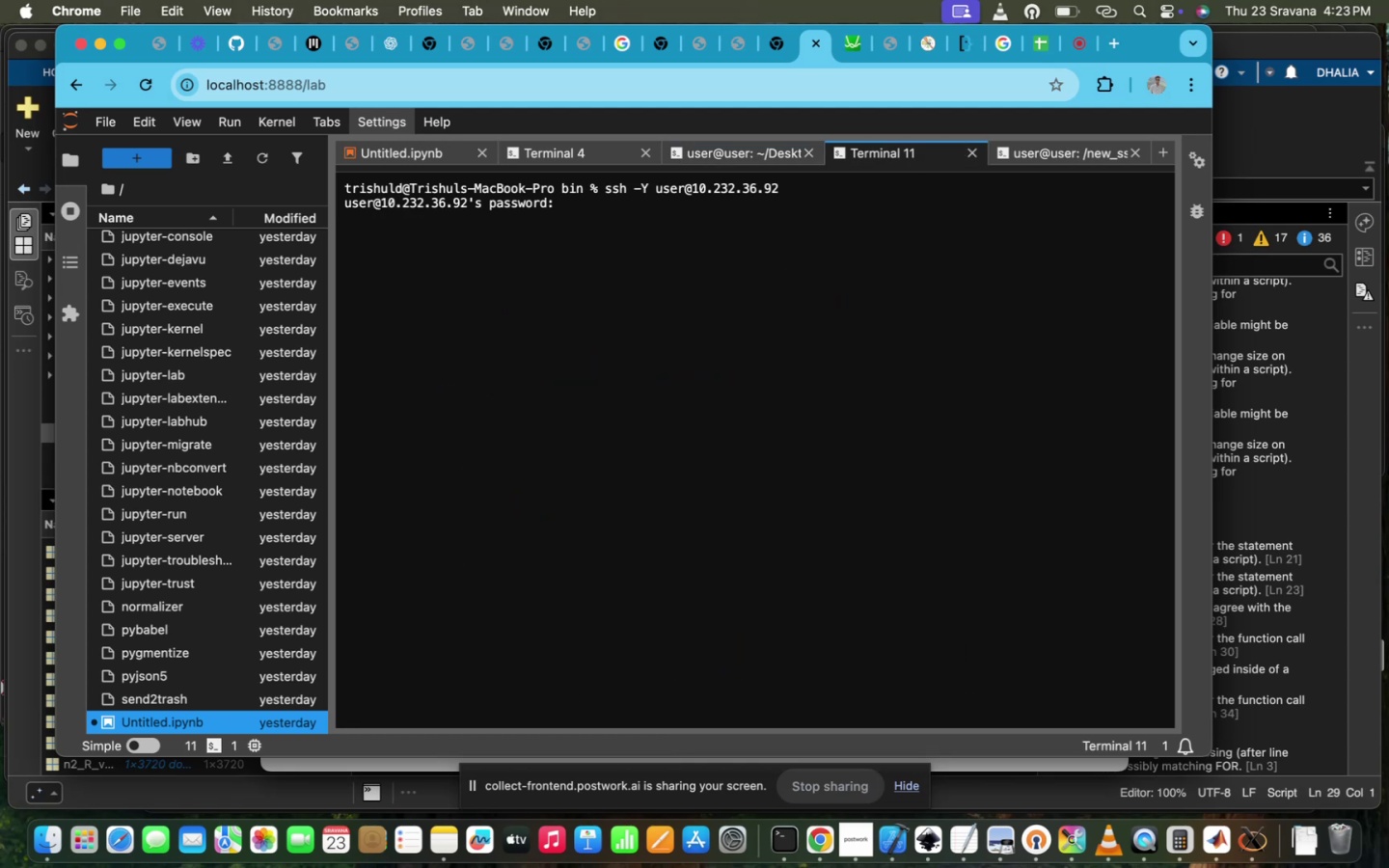 
key(Enter)
 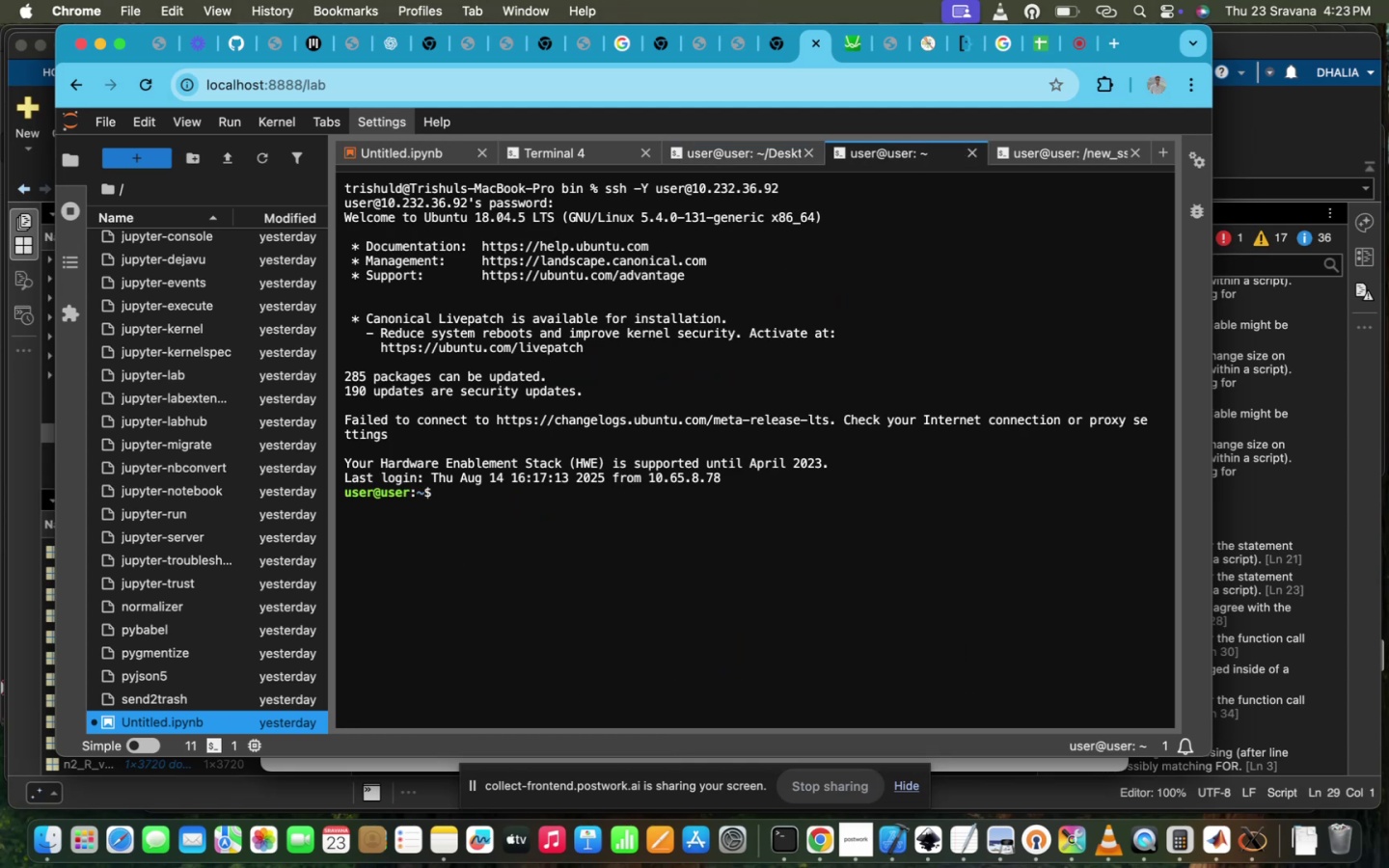 
type(CD ../../NEW)
key(Tab)
type(_)
key(Tab)
type(t)
key(Tab)
 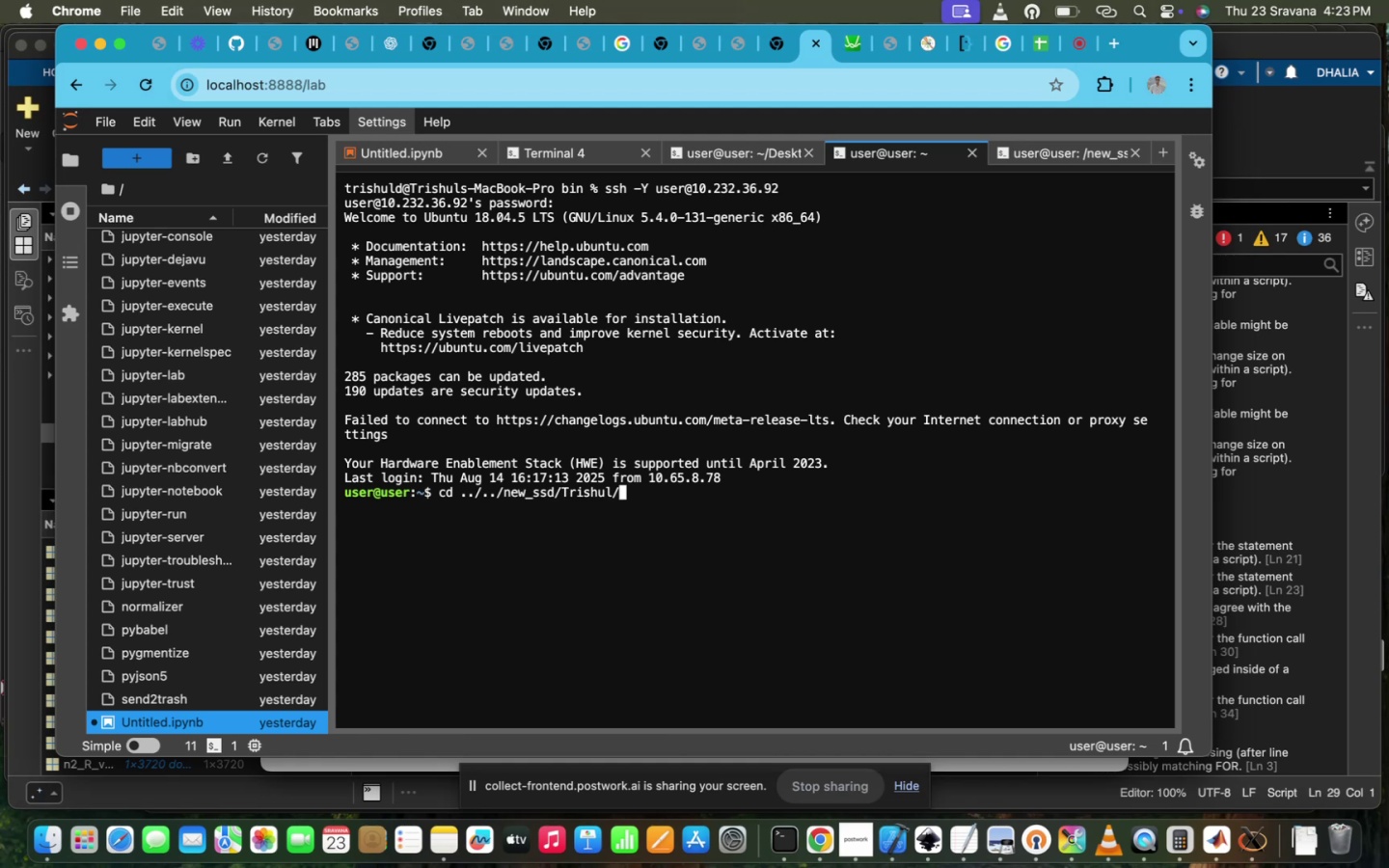 
key(Enter)
 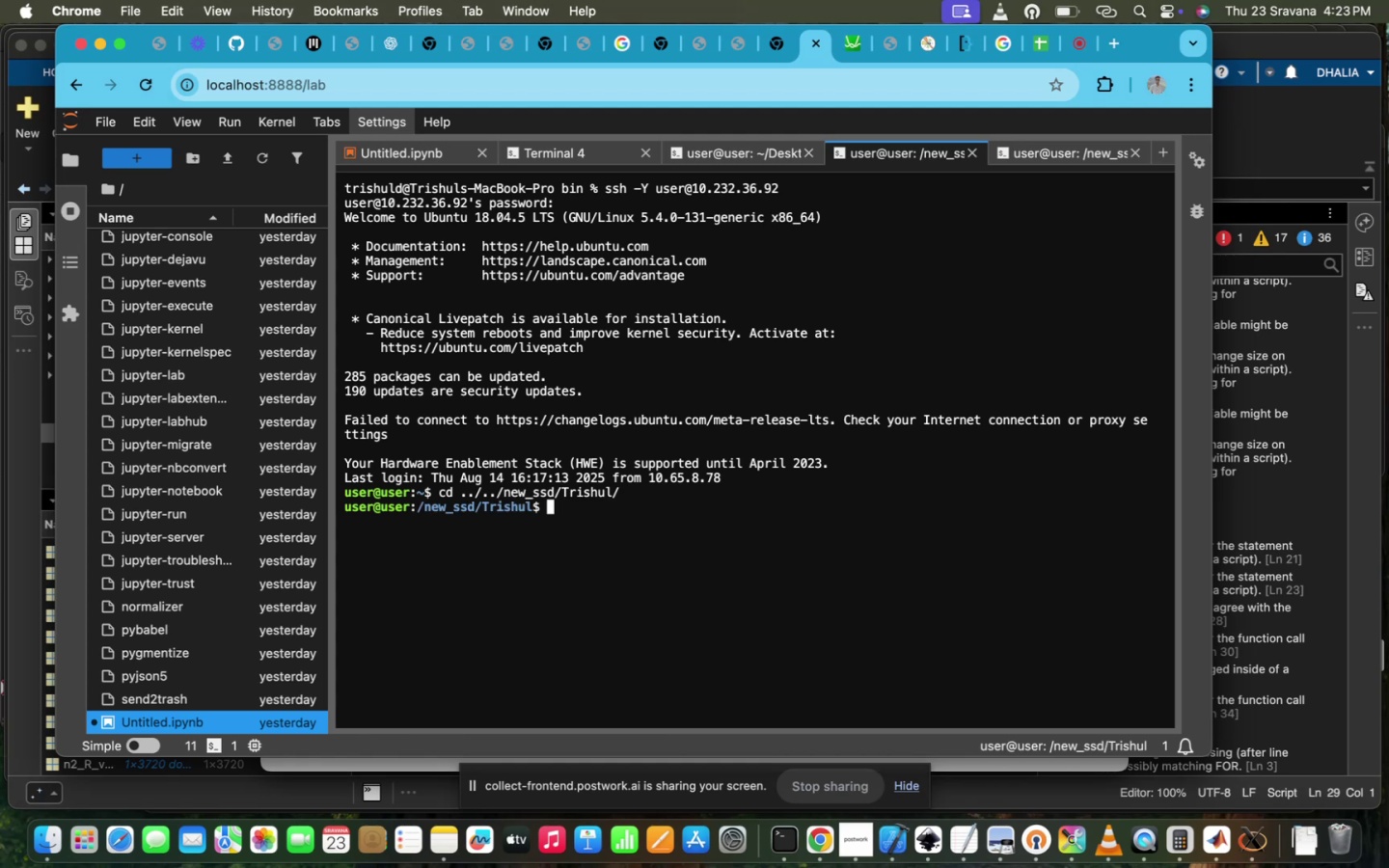 
type(LS)
 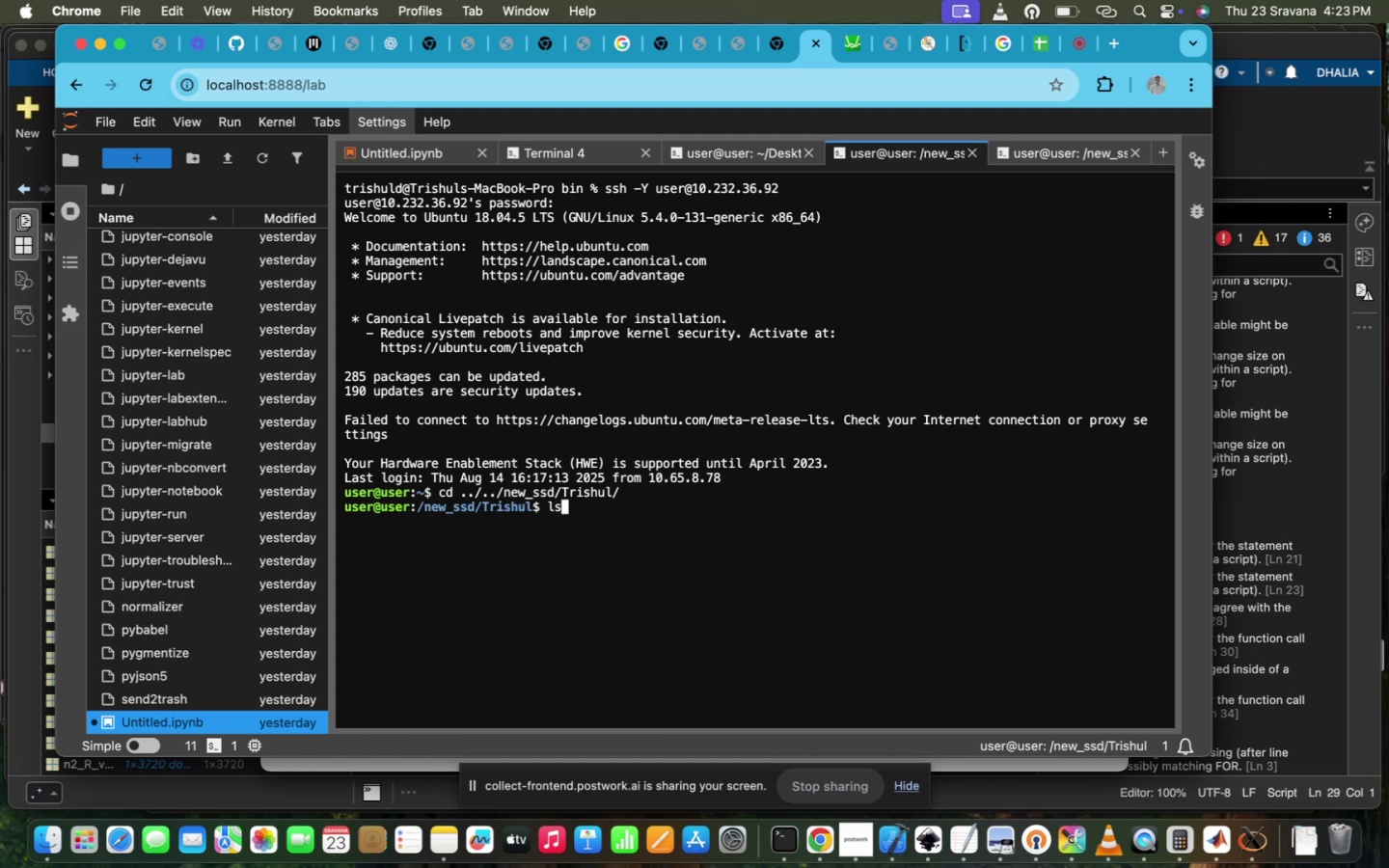 
key(Enter)
 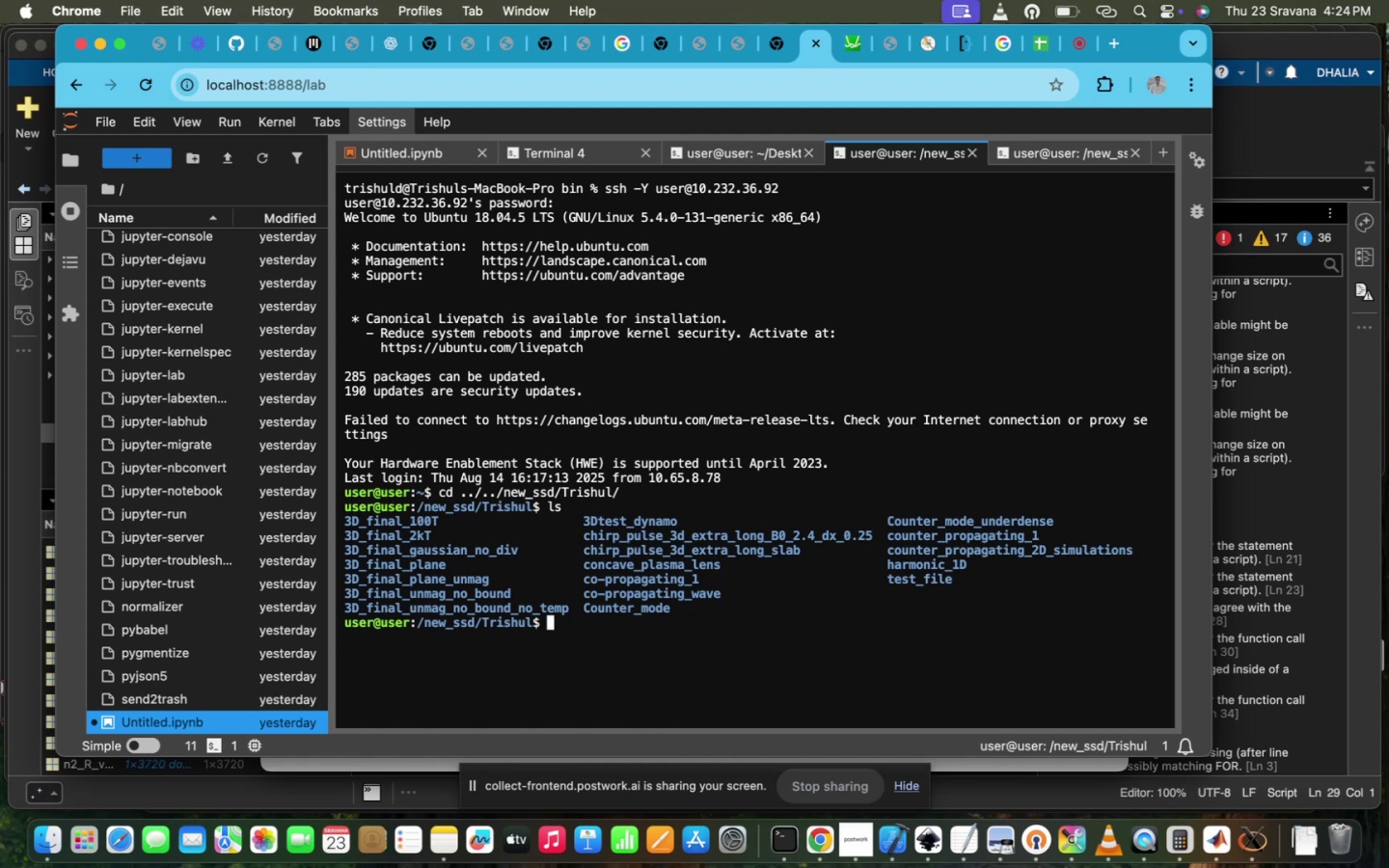 
wait(60.82)
 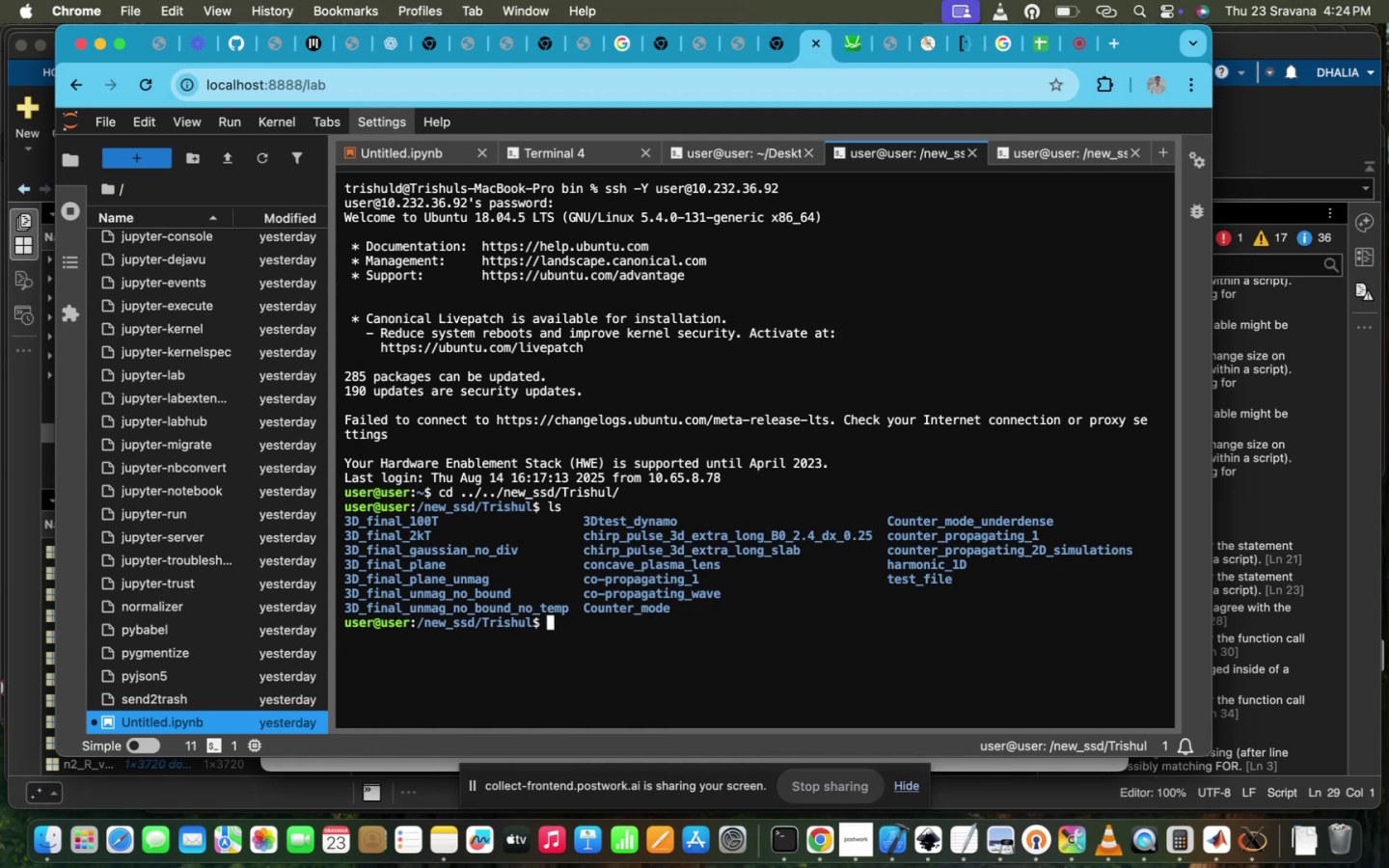 
type(CD OC)
key(Backspace)
key(Backspace)
type(CO)
key(Tab)
type(N)
key(Tab)
 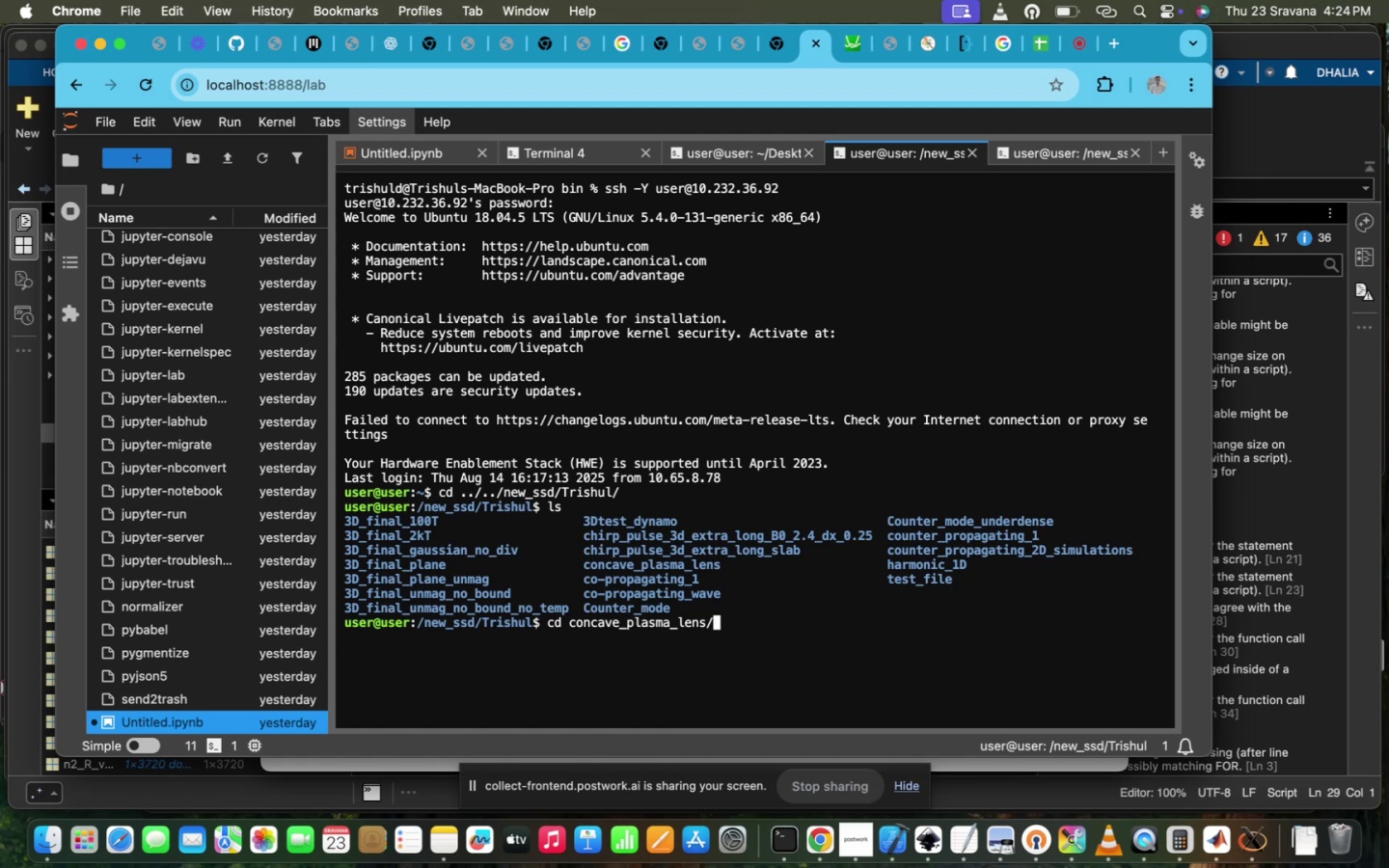 
key(Enter)
 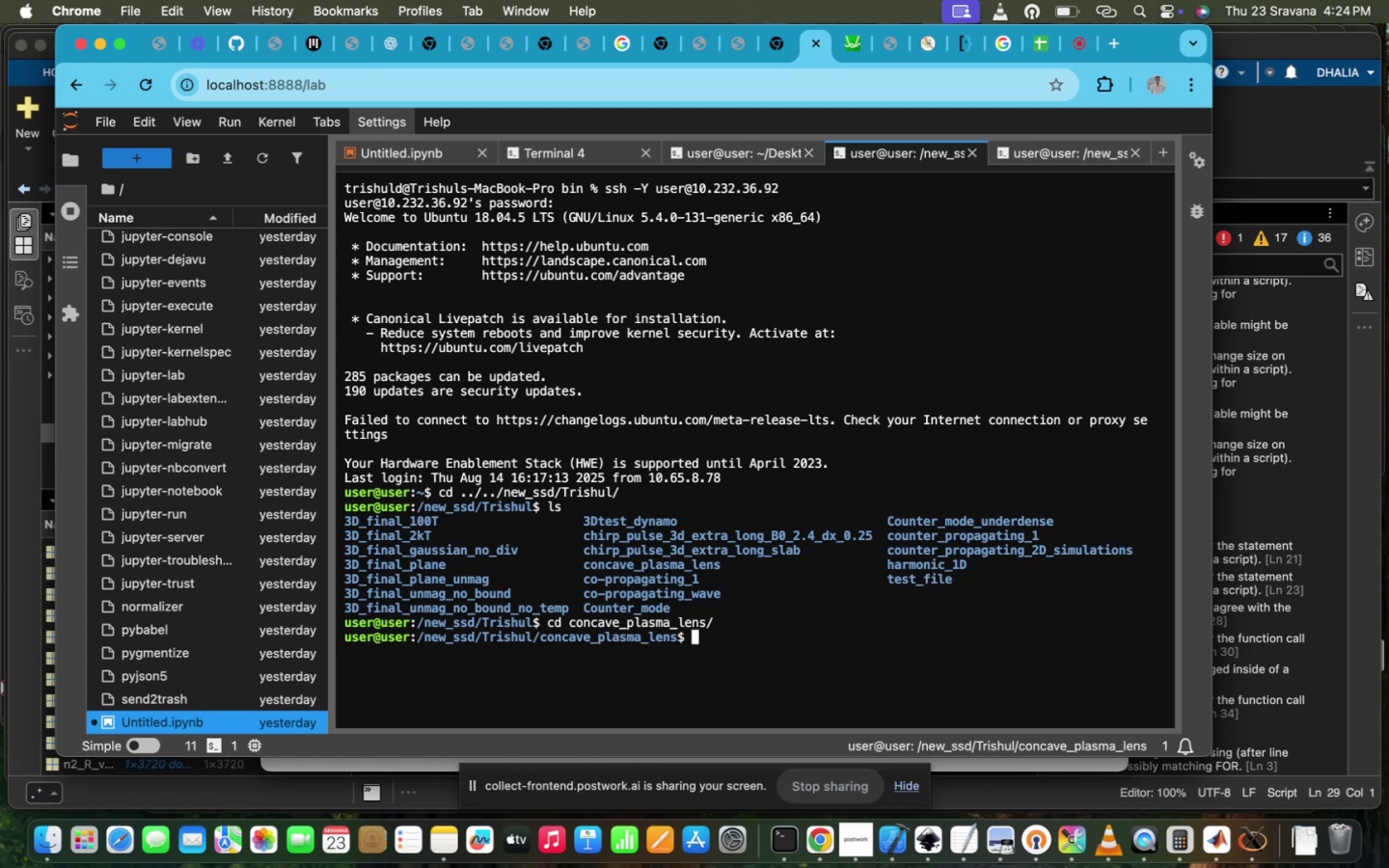 
key(L)
 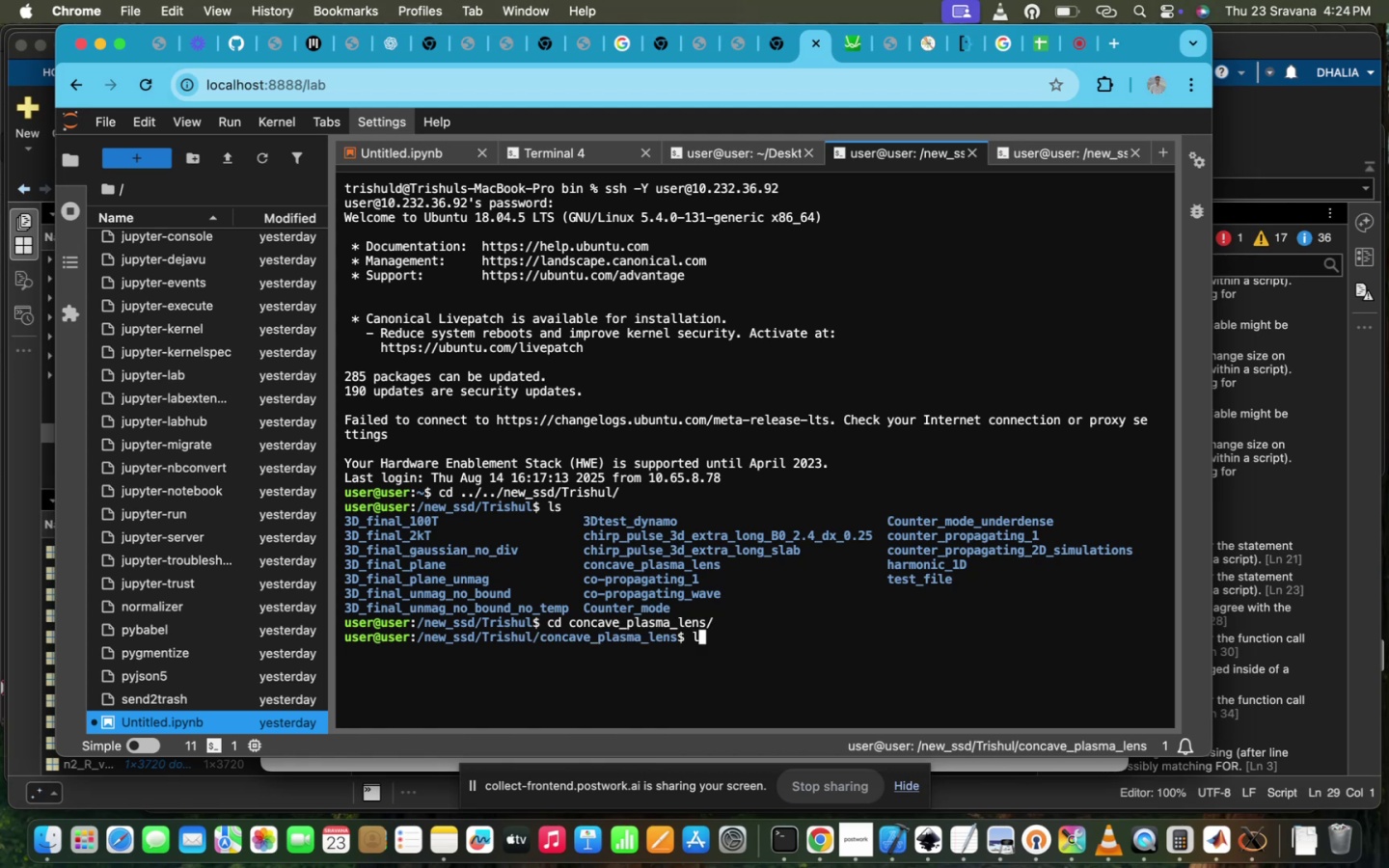 
key(Enter)
 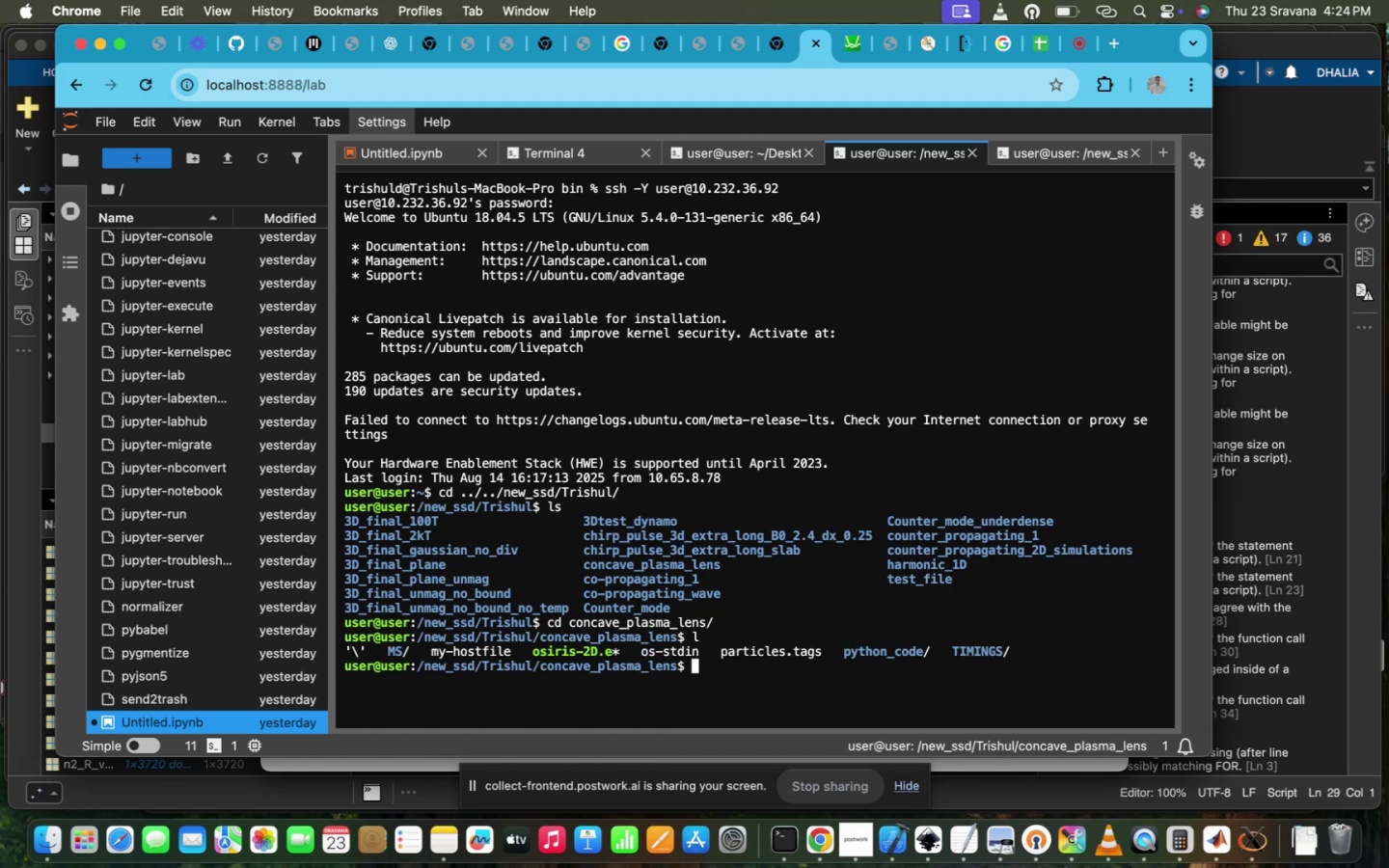 
type(S)
key(Backspace)
type(LS)
 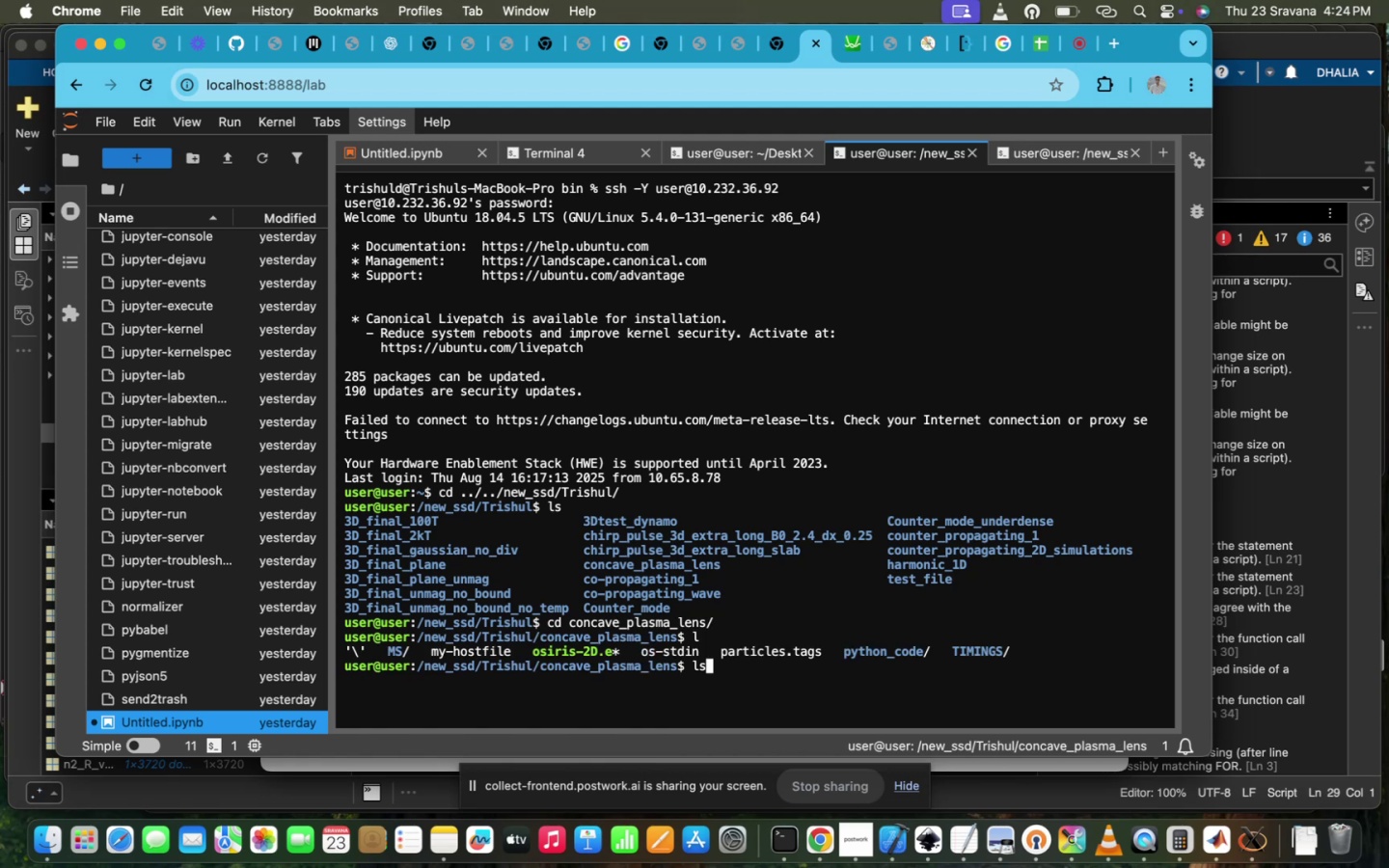 
key(Enter)
 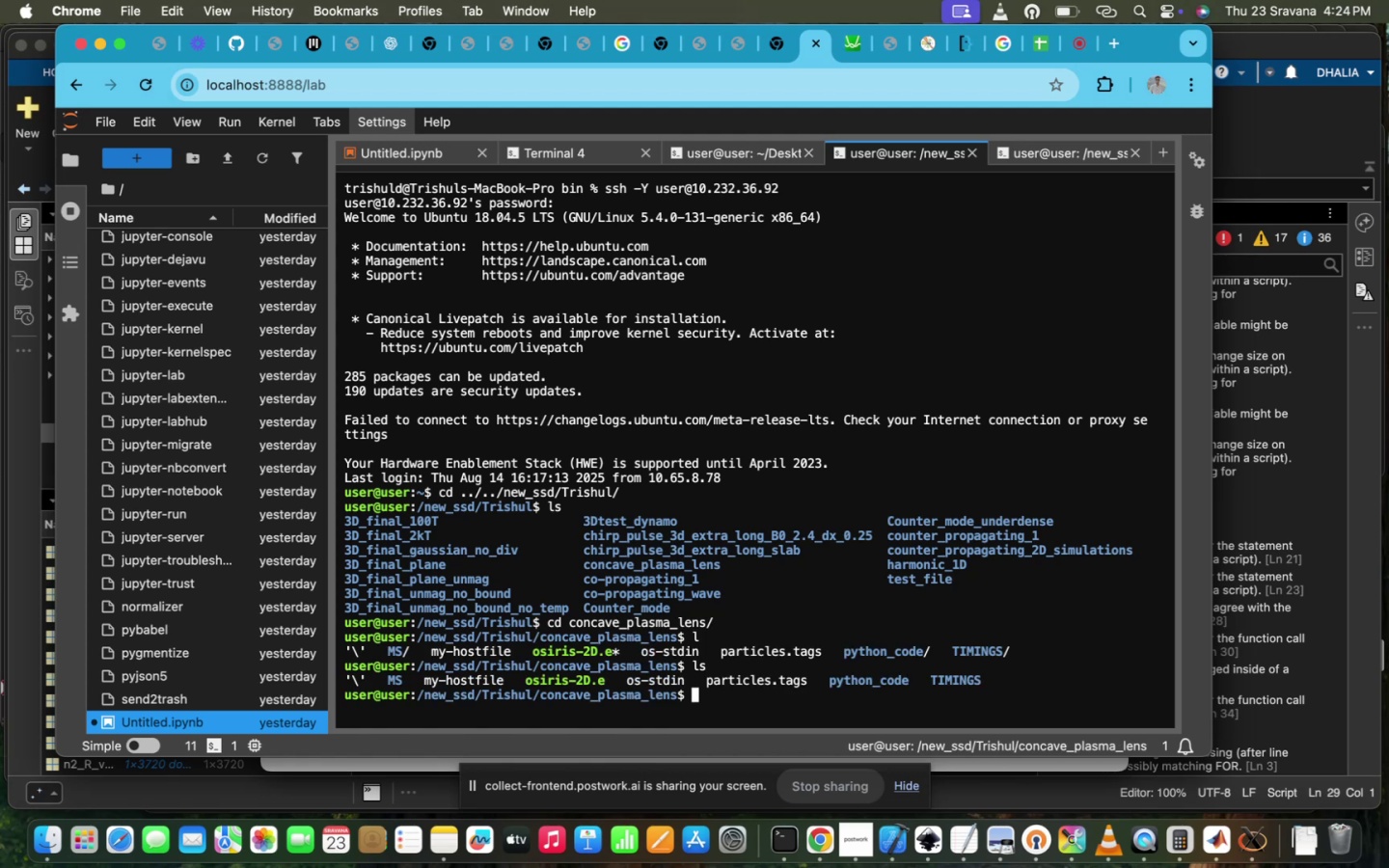 
type(CD ,)
key(Tab)
key(Backspace)
type(m)
key(Tab)
type(t)
 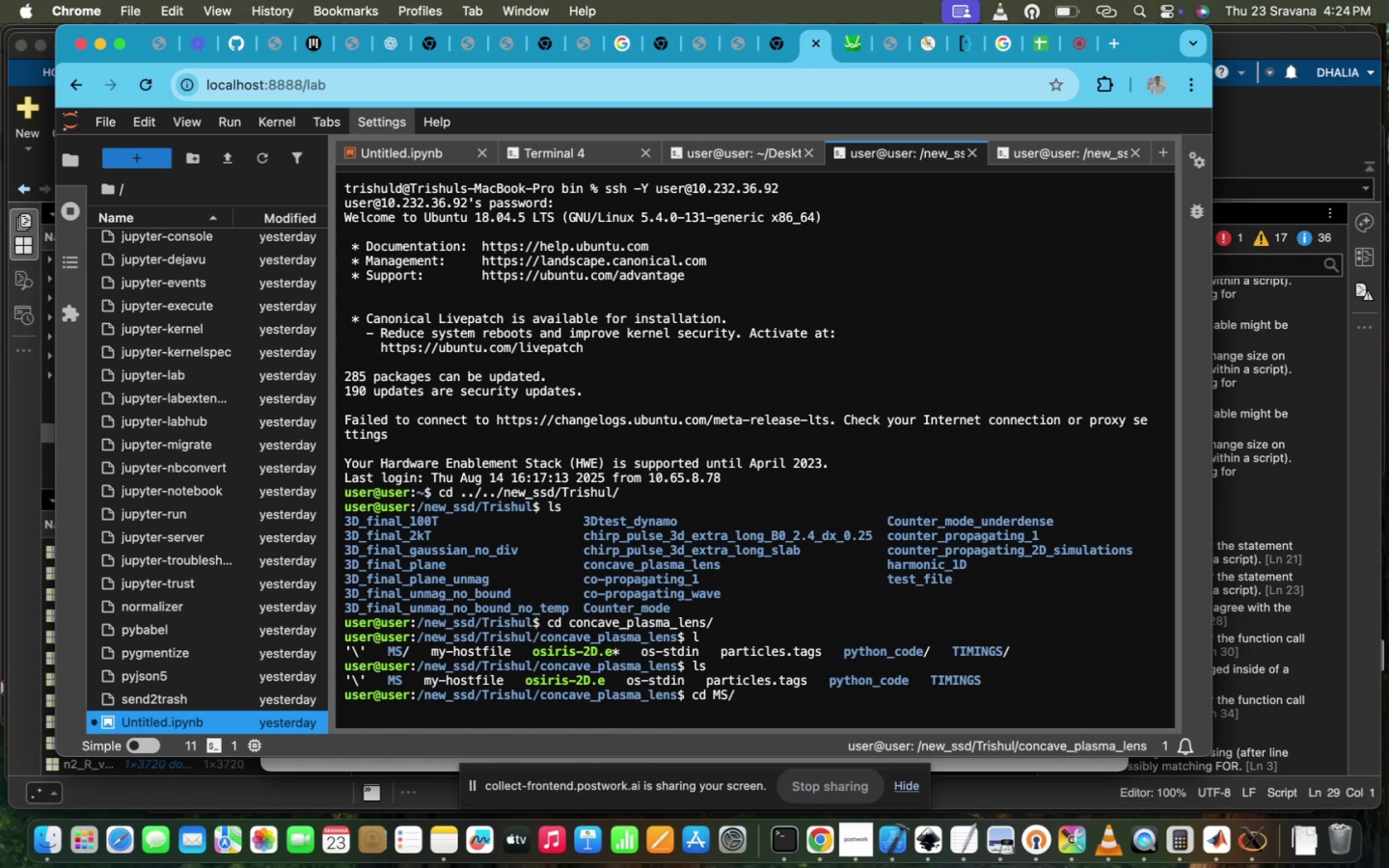 
hold_key(key=Tab, duration=0.31)
 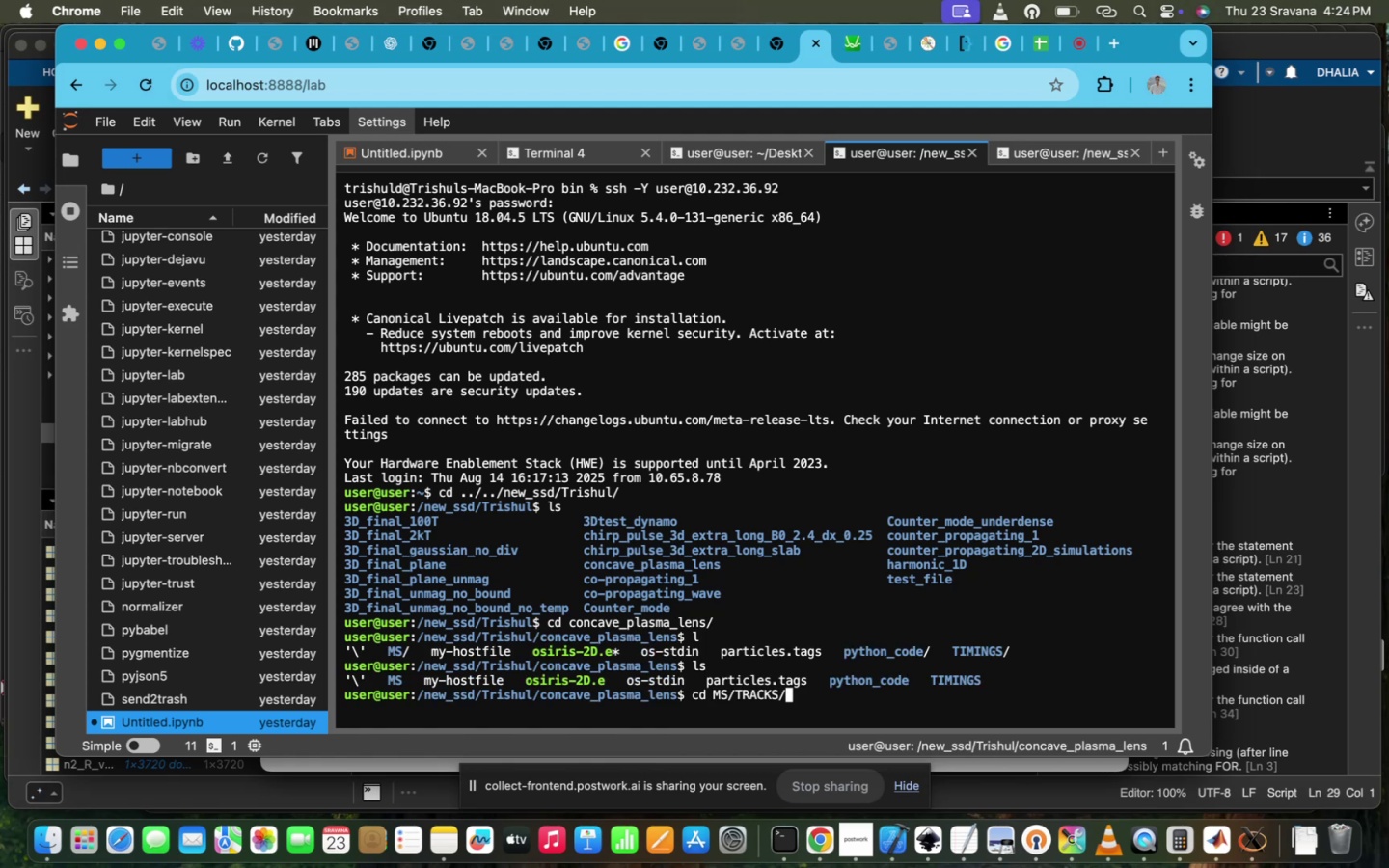 
key(Enter)
 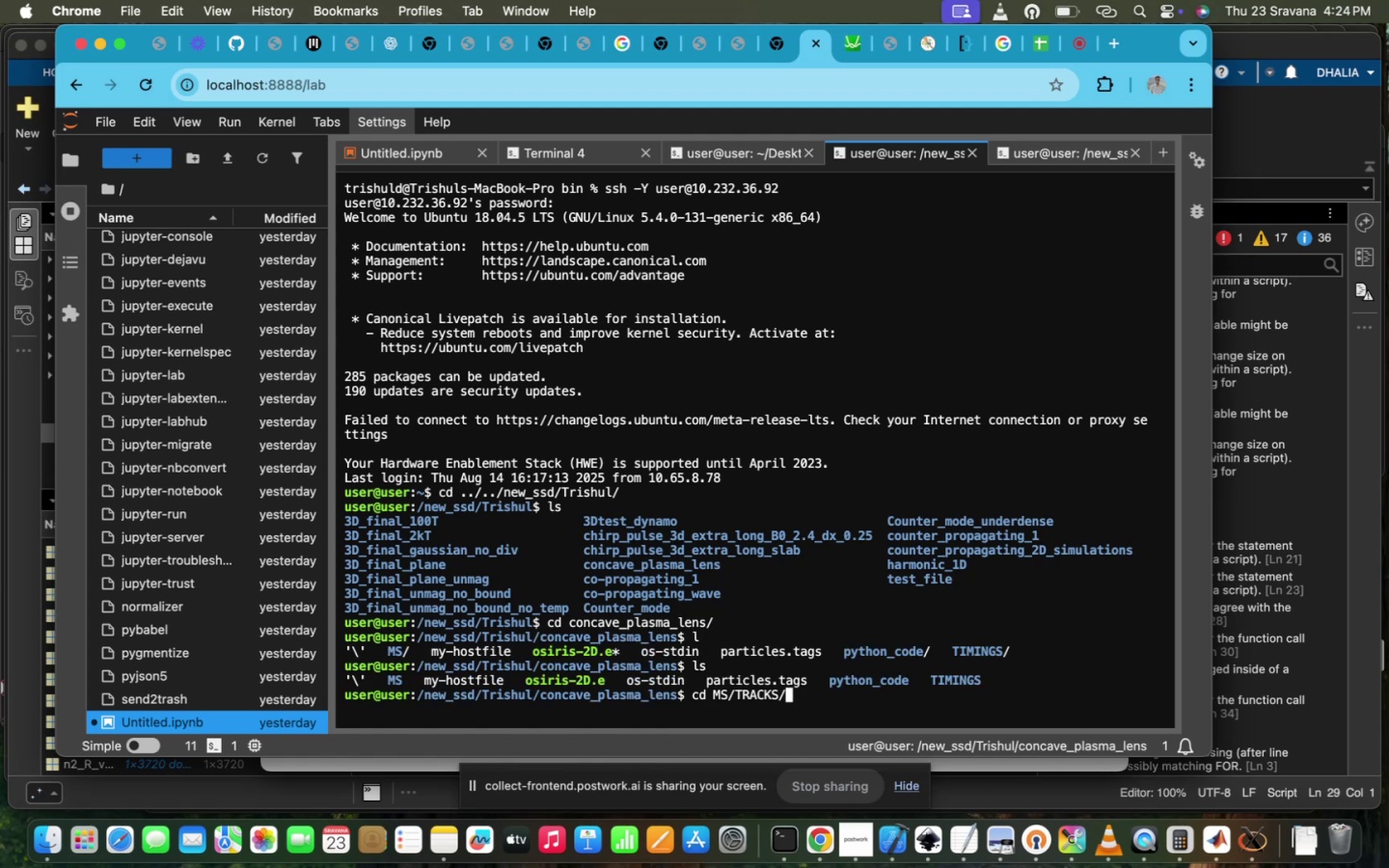 
type(LS)
 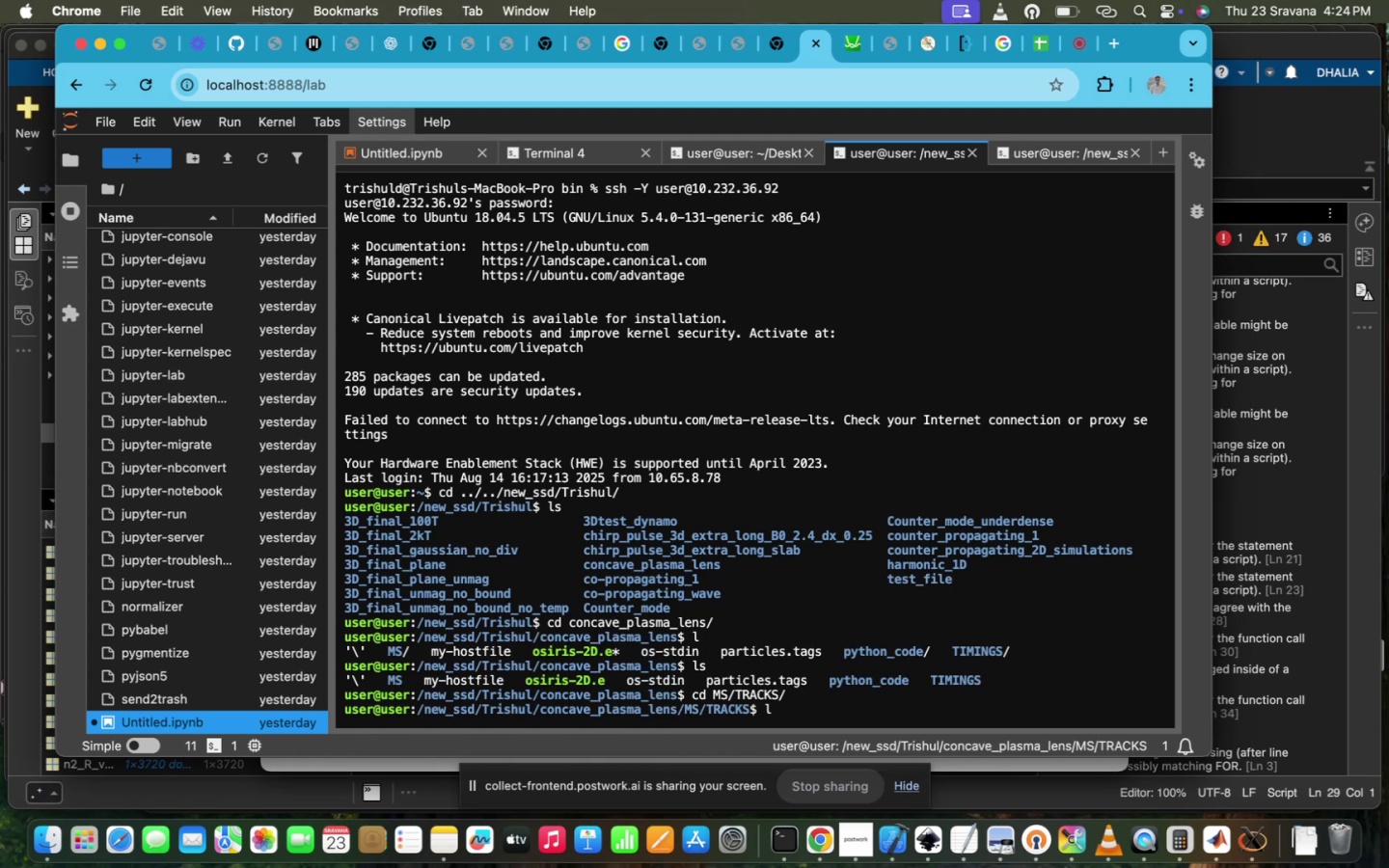 
key(Enter)
 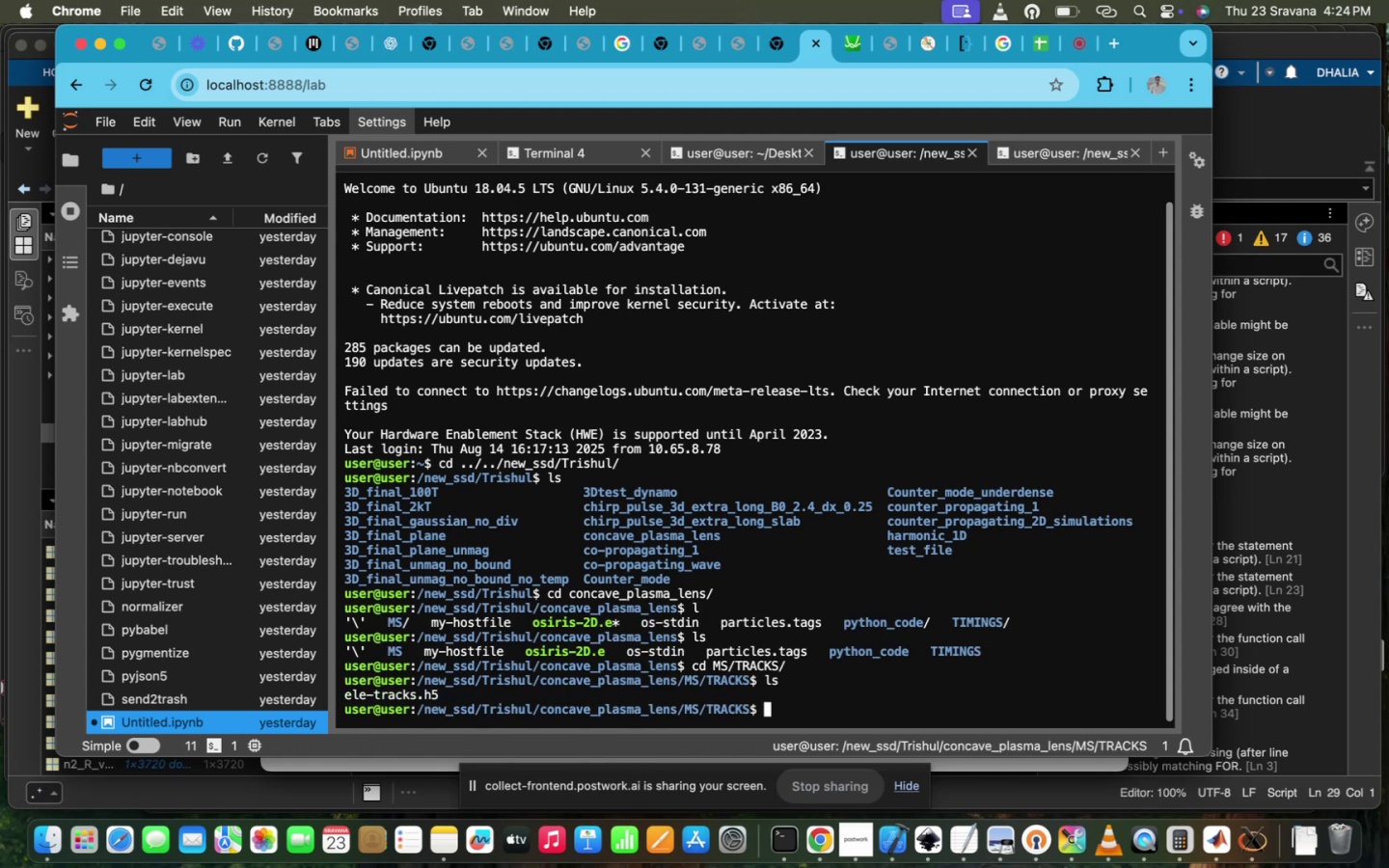 
type(CD ../../)
 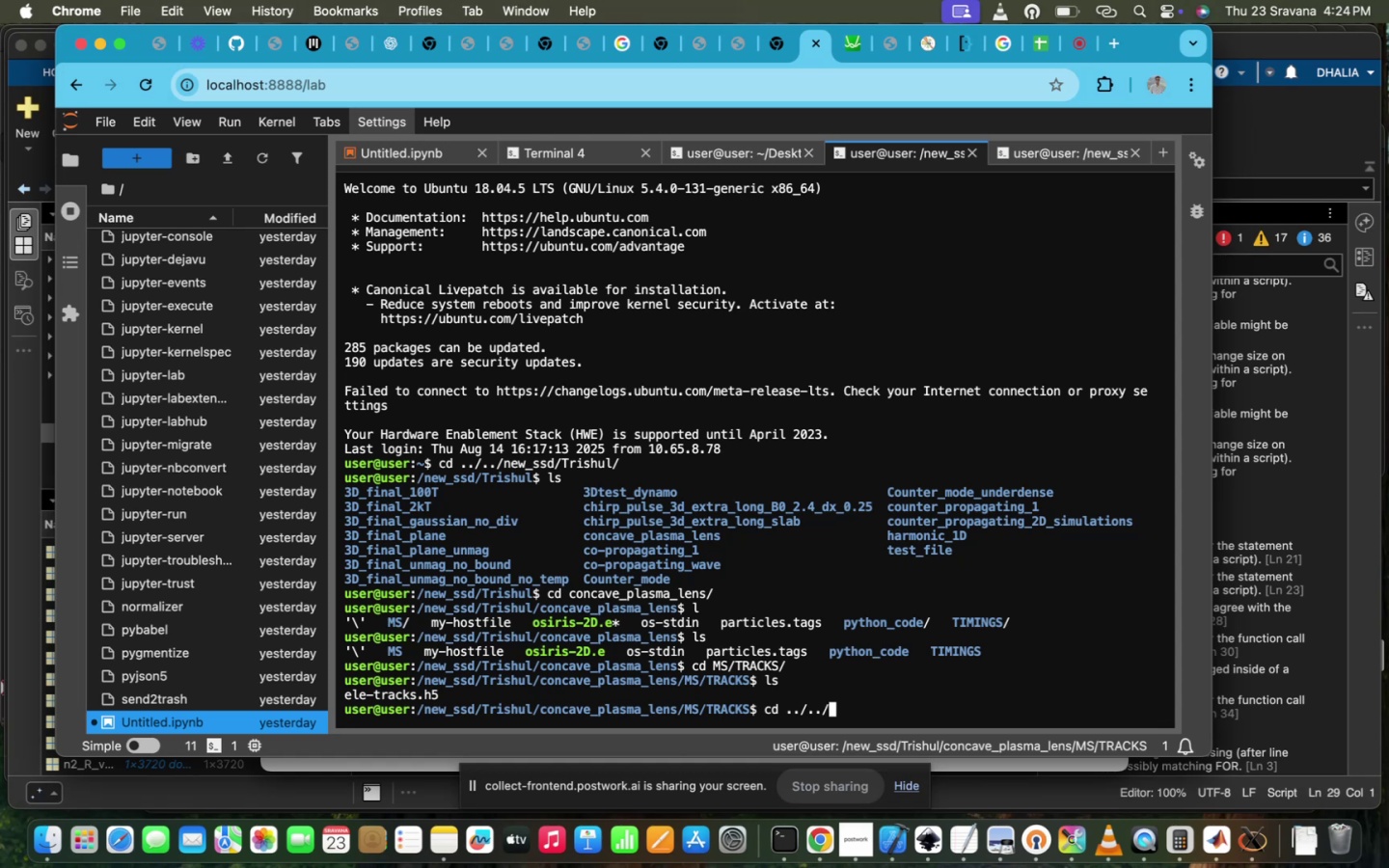 
key(Enter)
 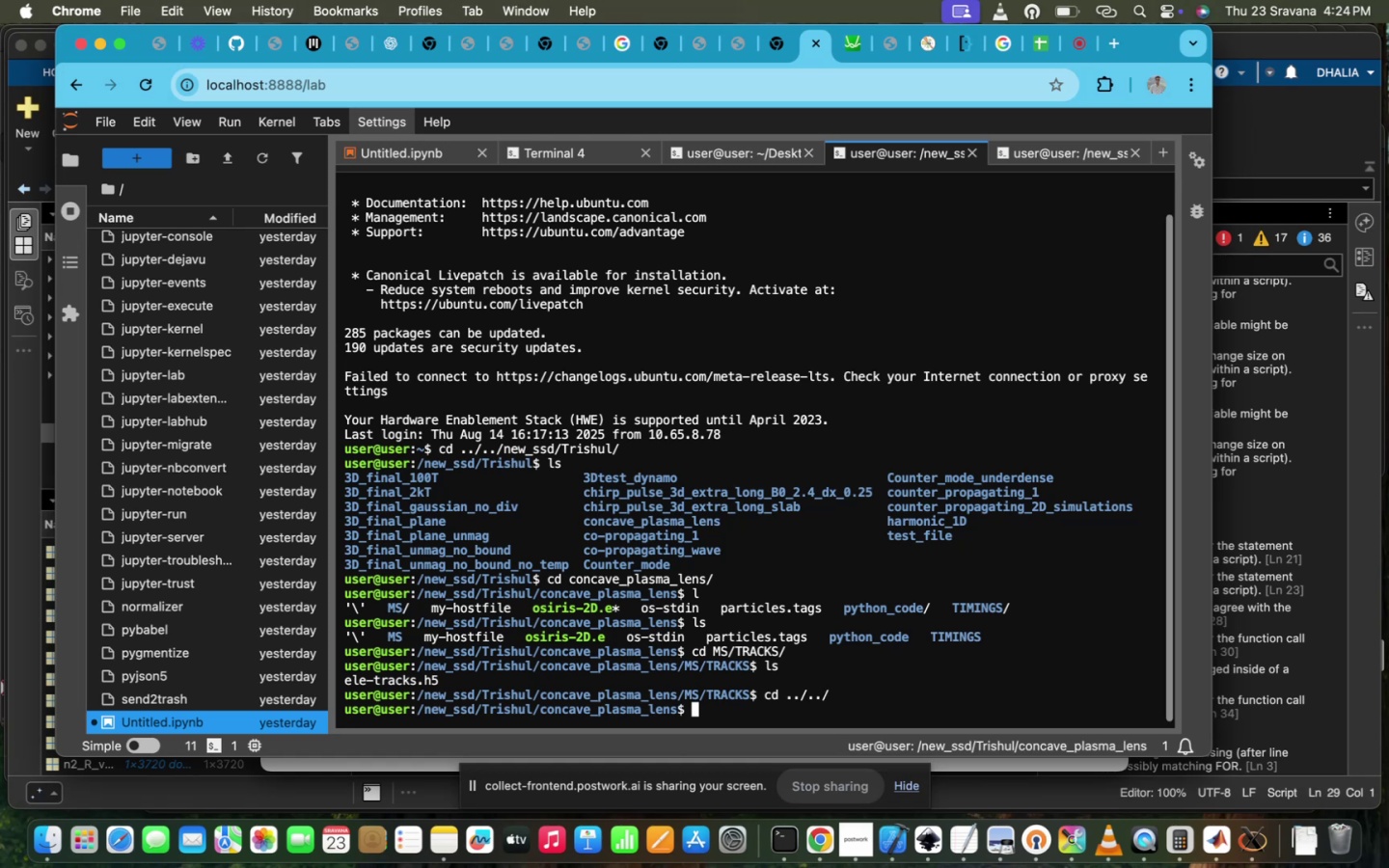 
type(LS)
 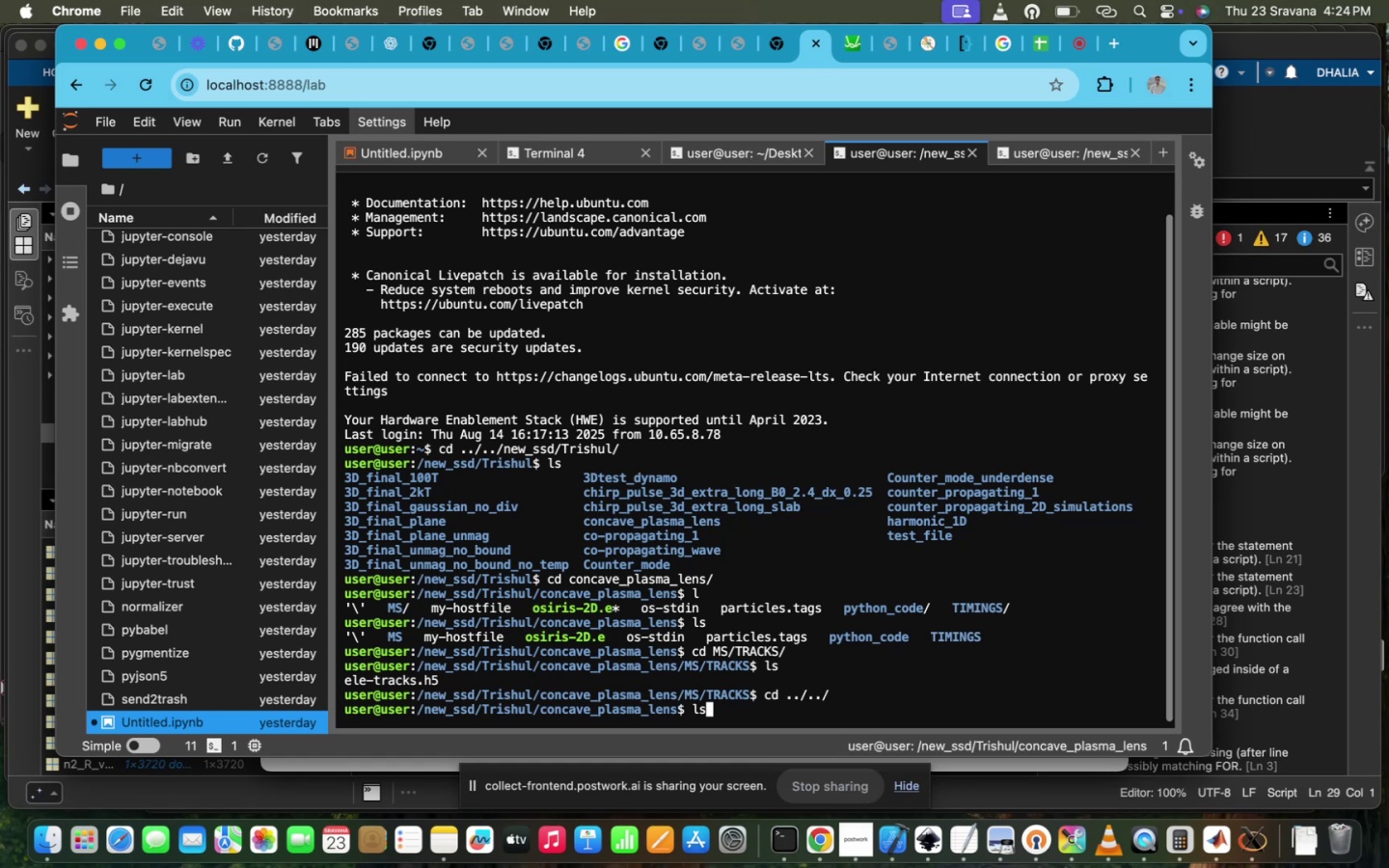 
key(Enter)
 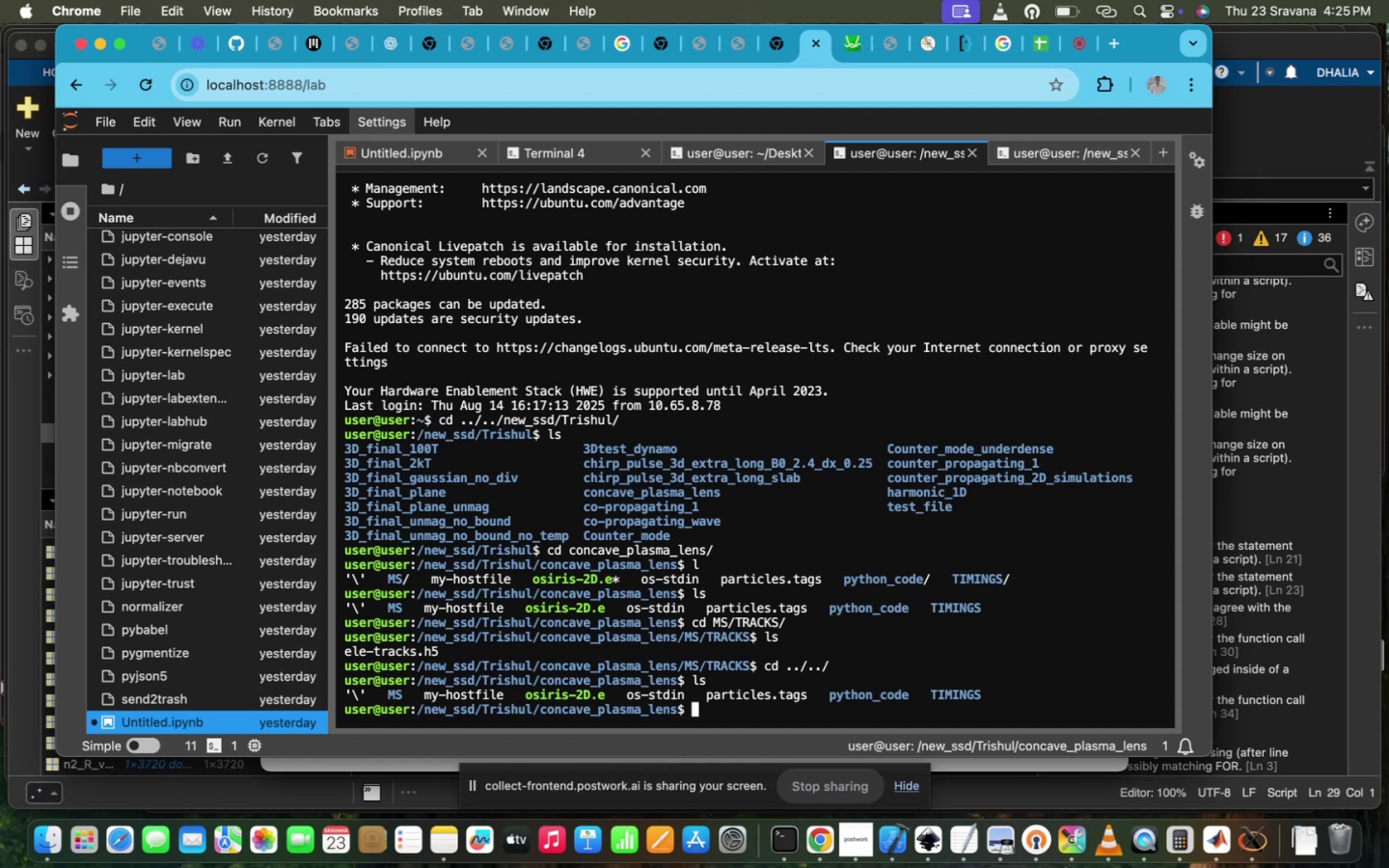 
wait(56.85)
 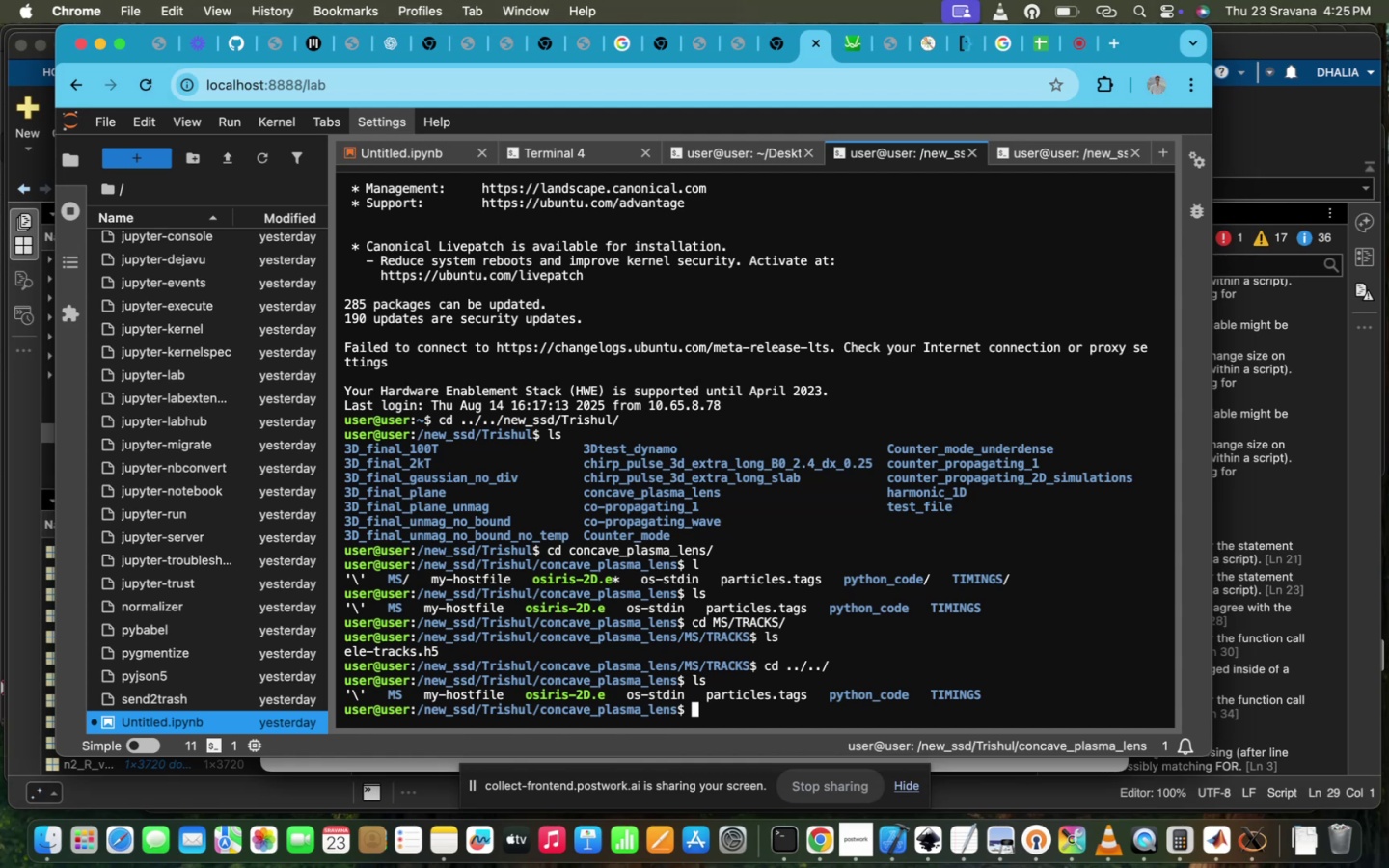 
type(CD )
 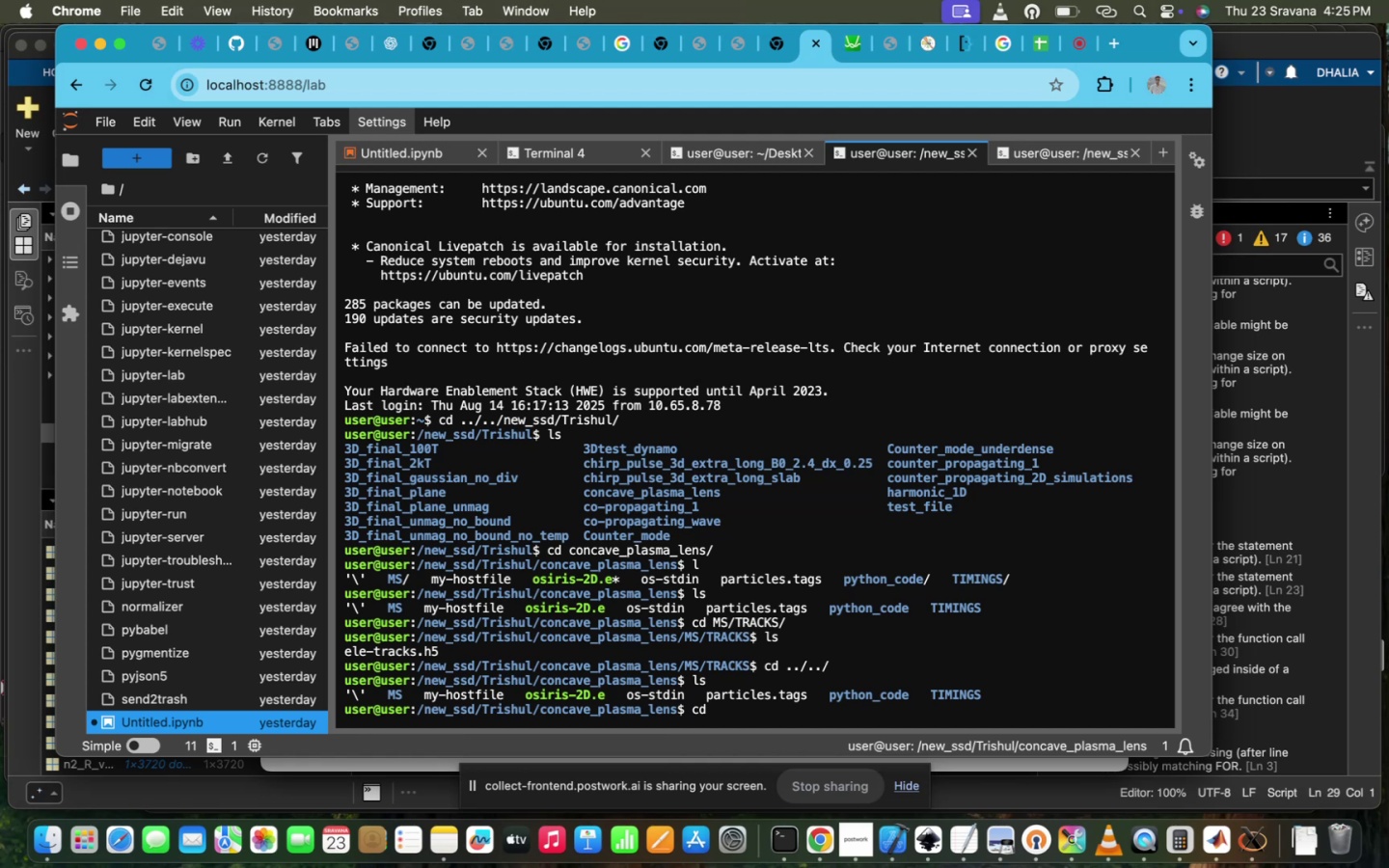 
key(P)
 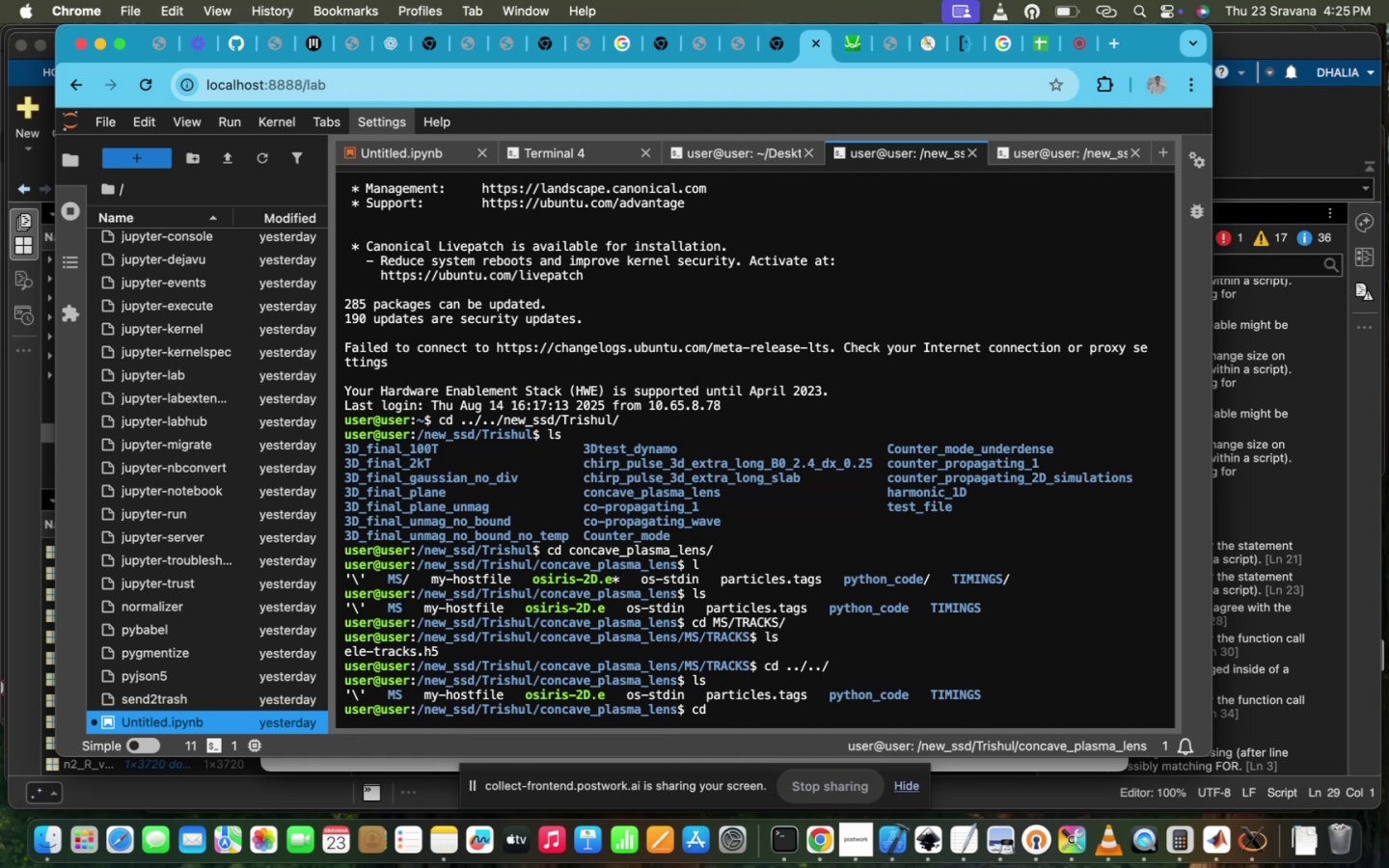 
key(Tab)
 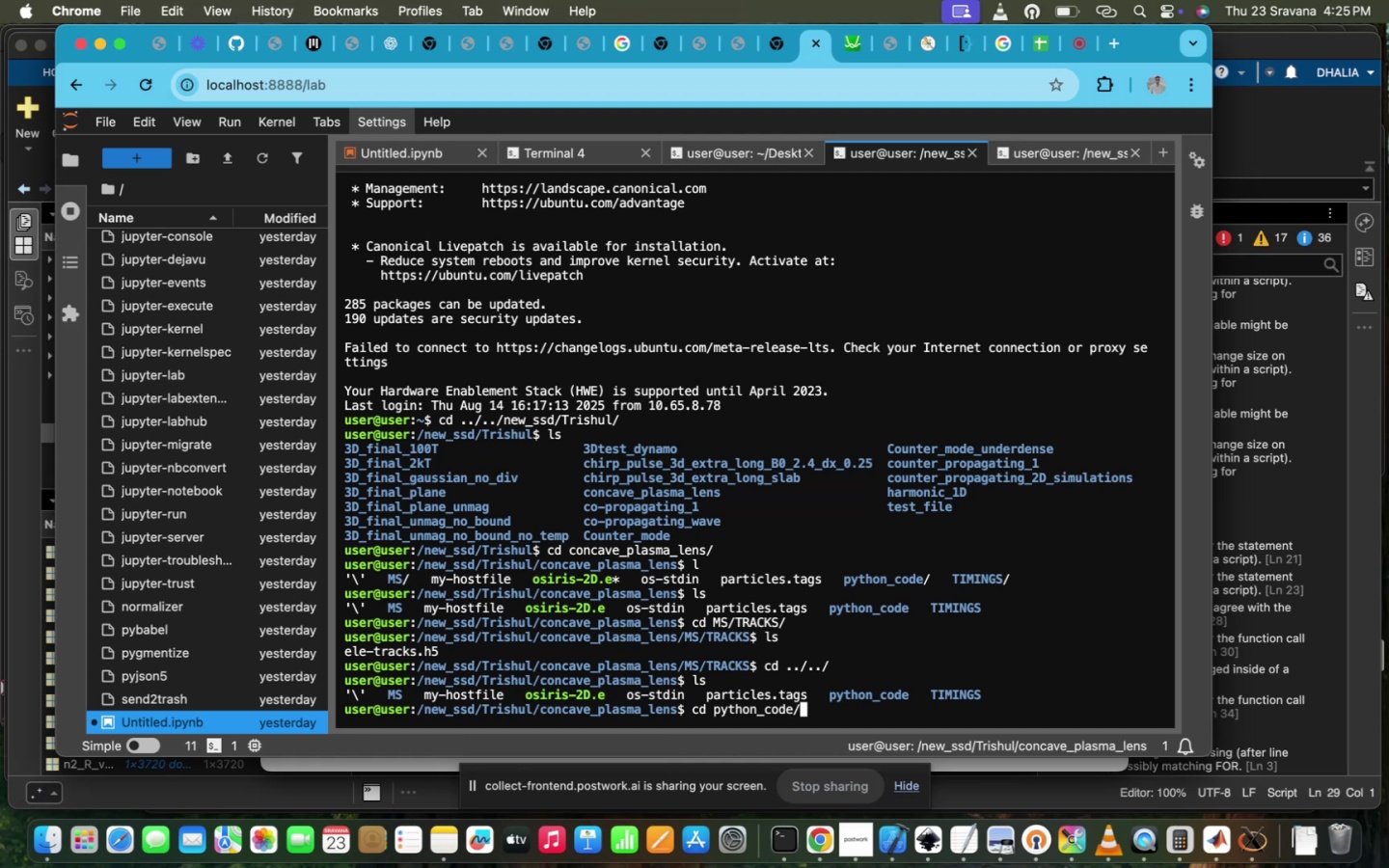 
key(Enter)
 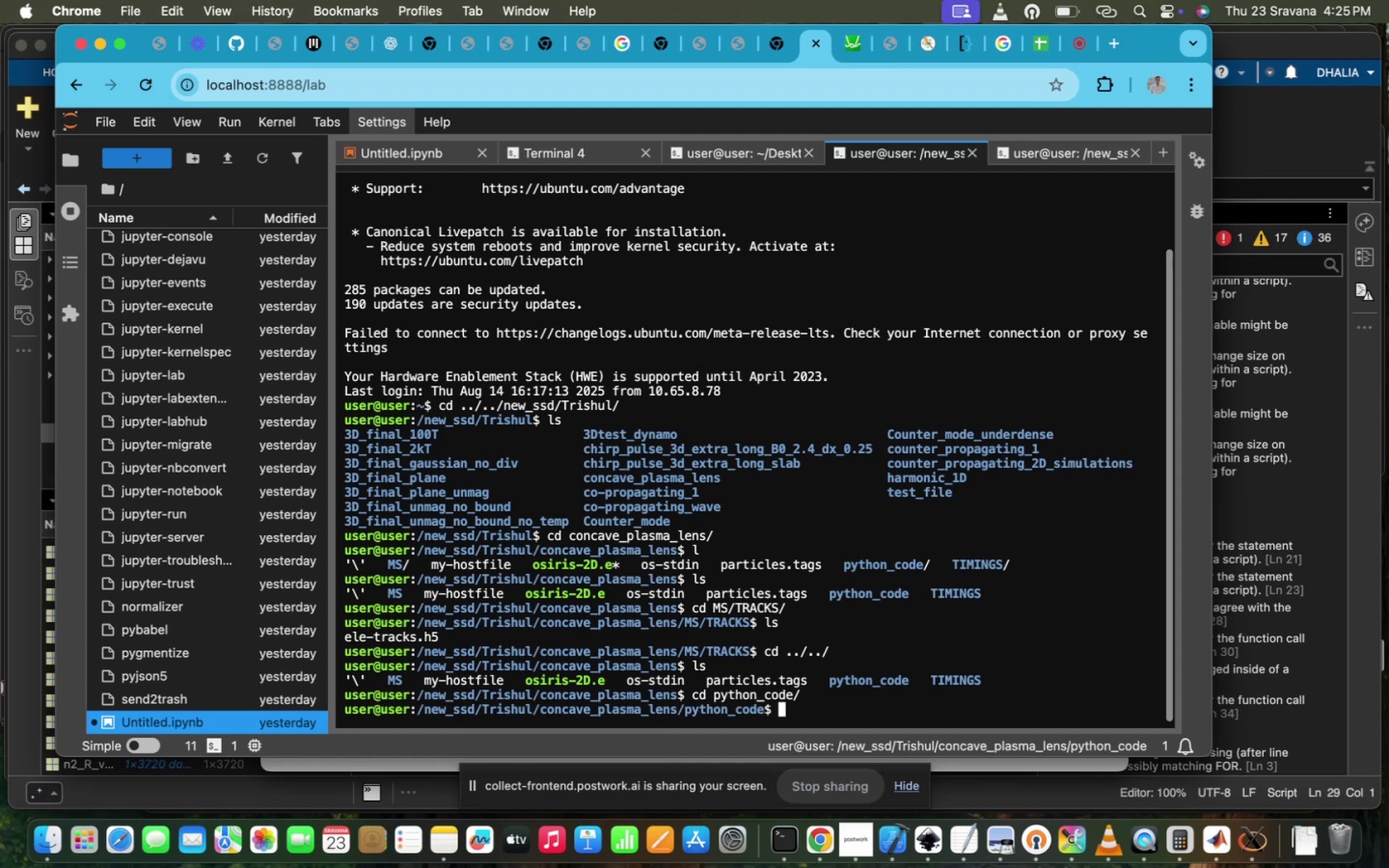 
type(LS)
 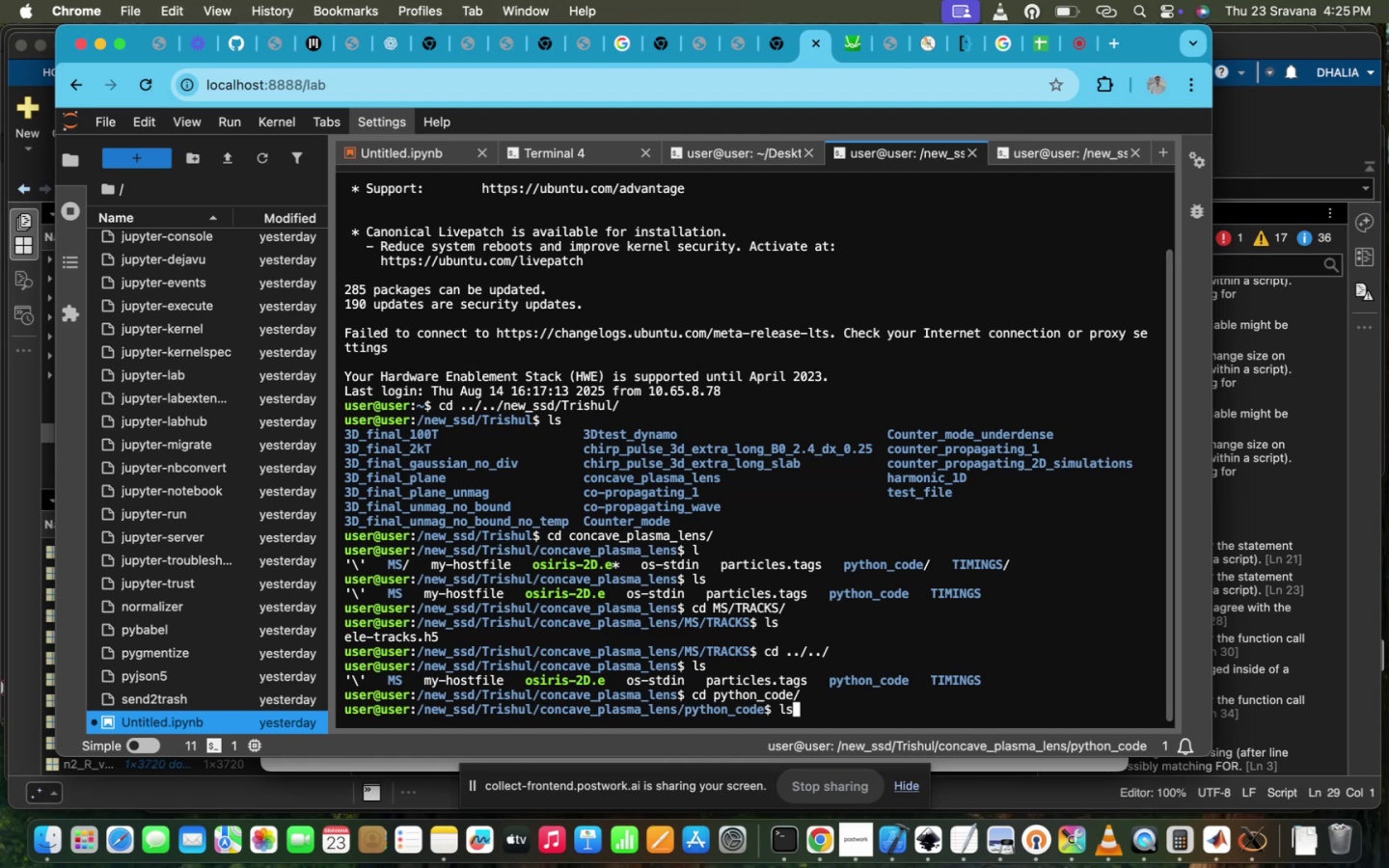 
key(Enter)
 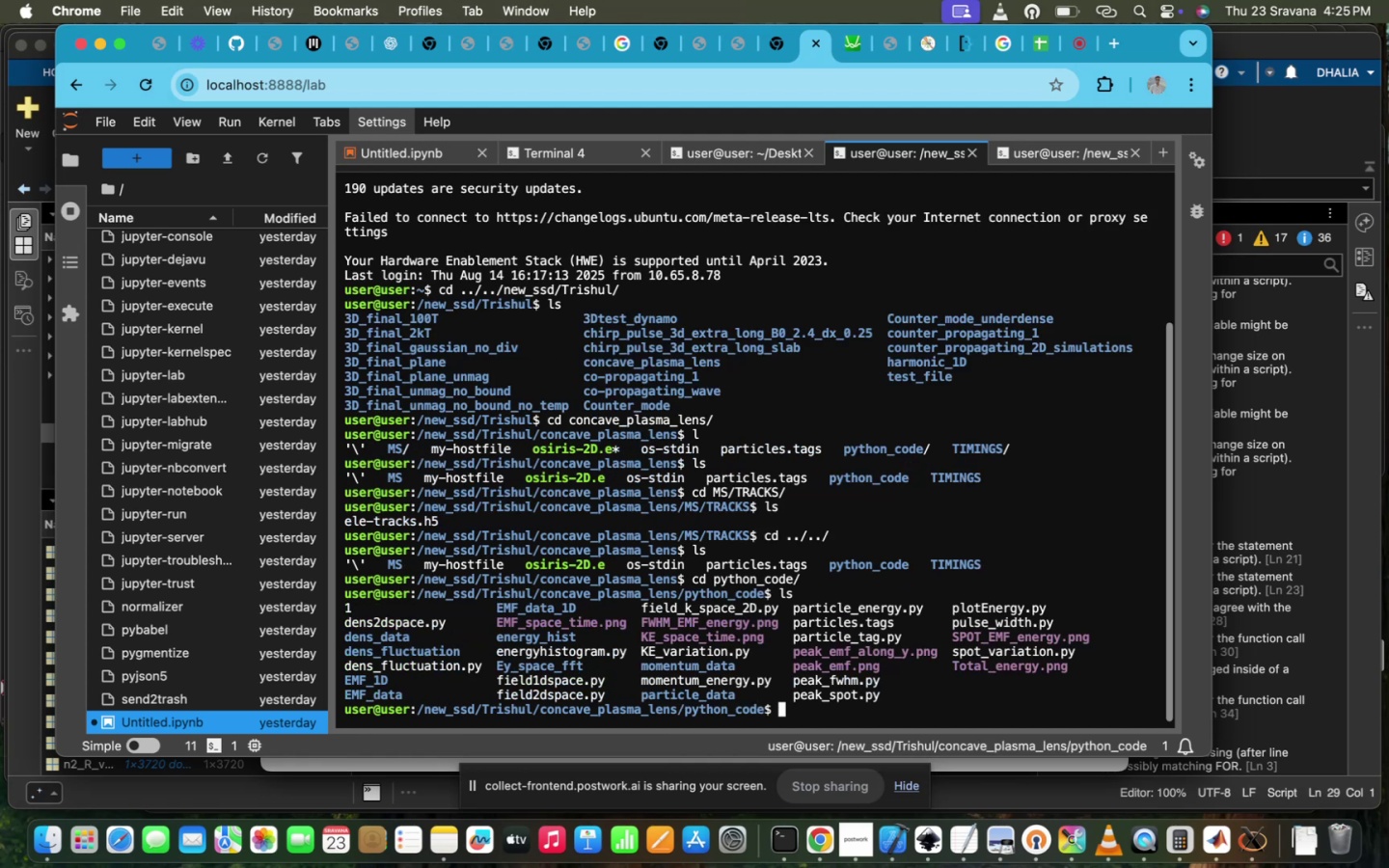 
type(CD )
 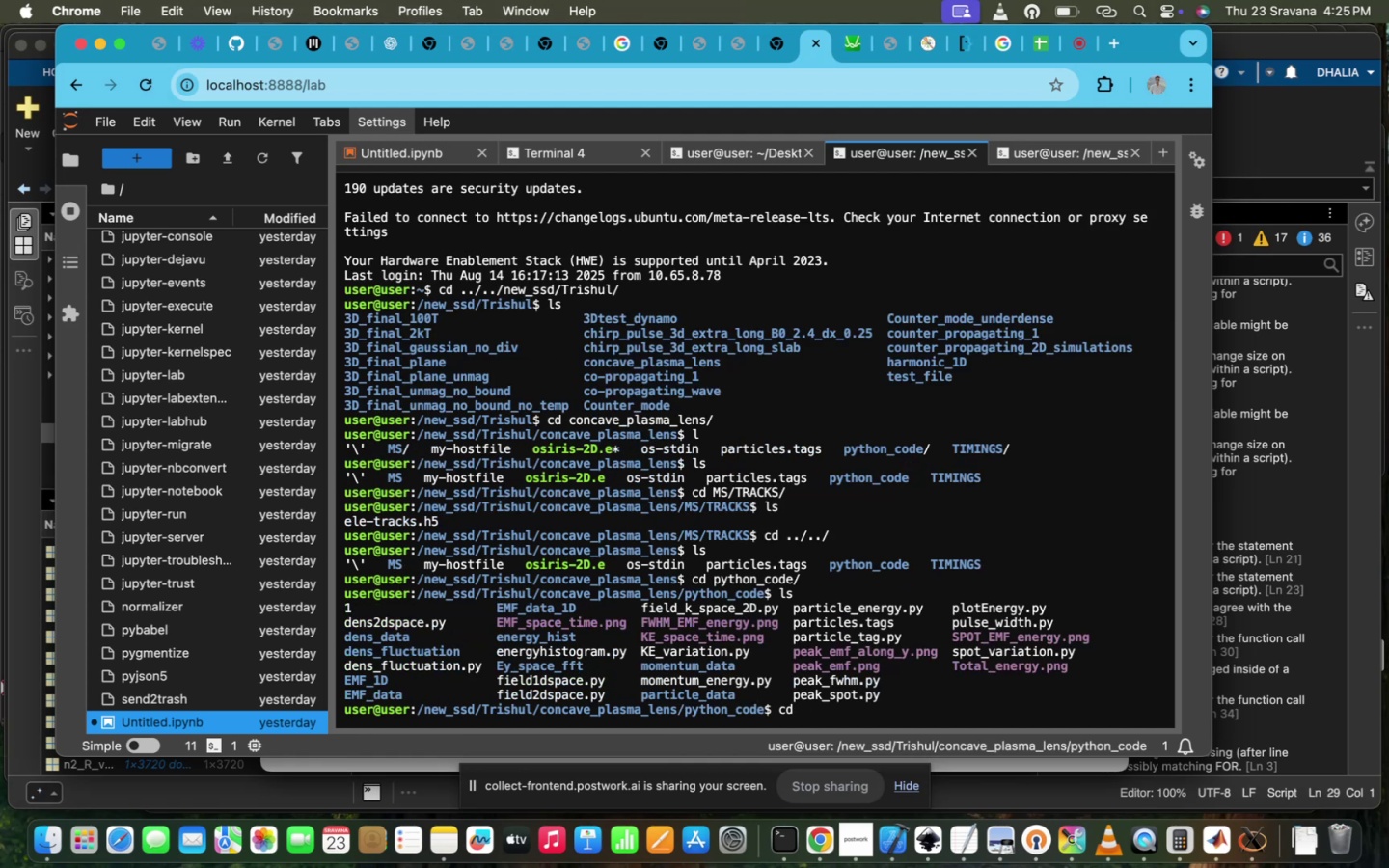 
key(P)
 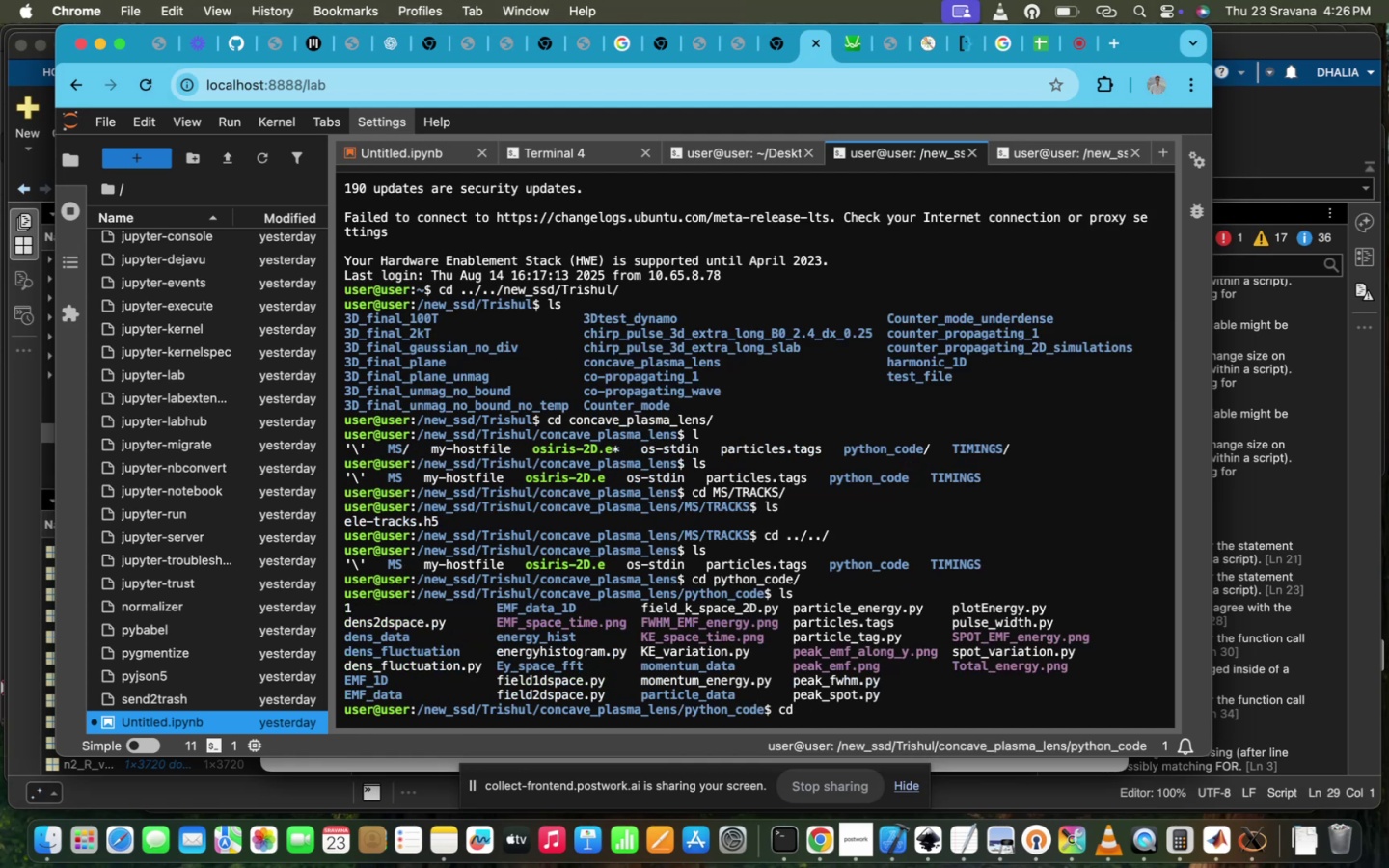 
key(Tab)
 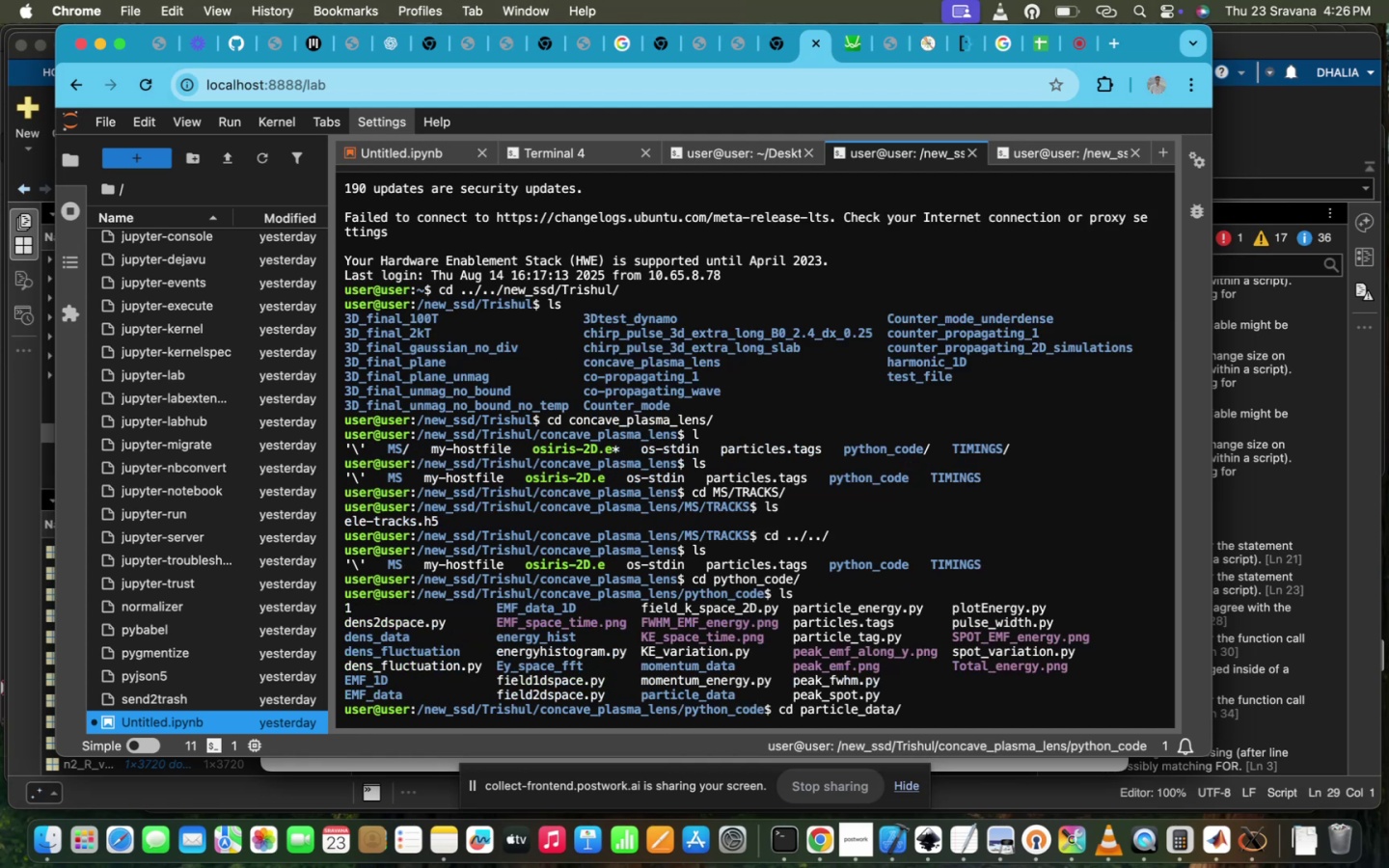 
key(Enter)
 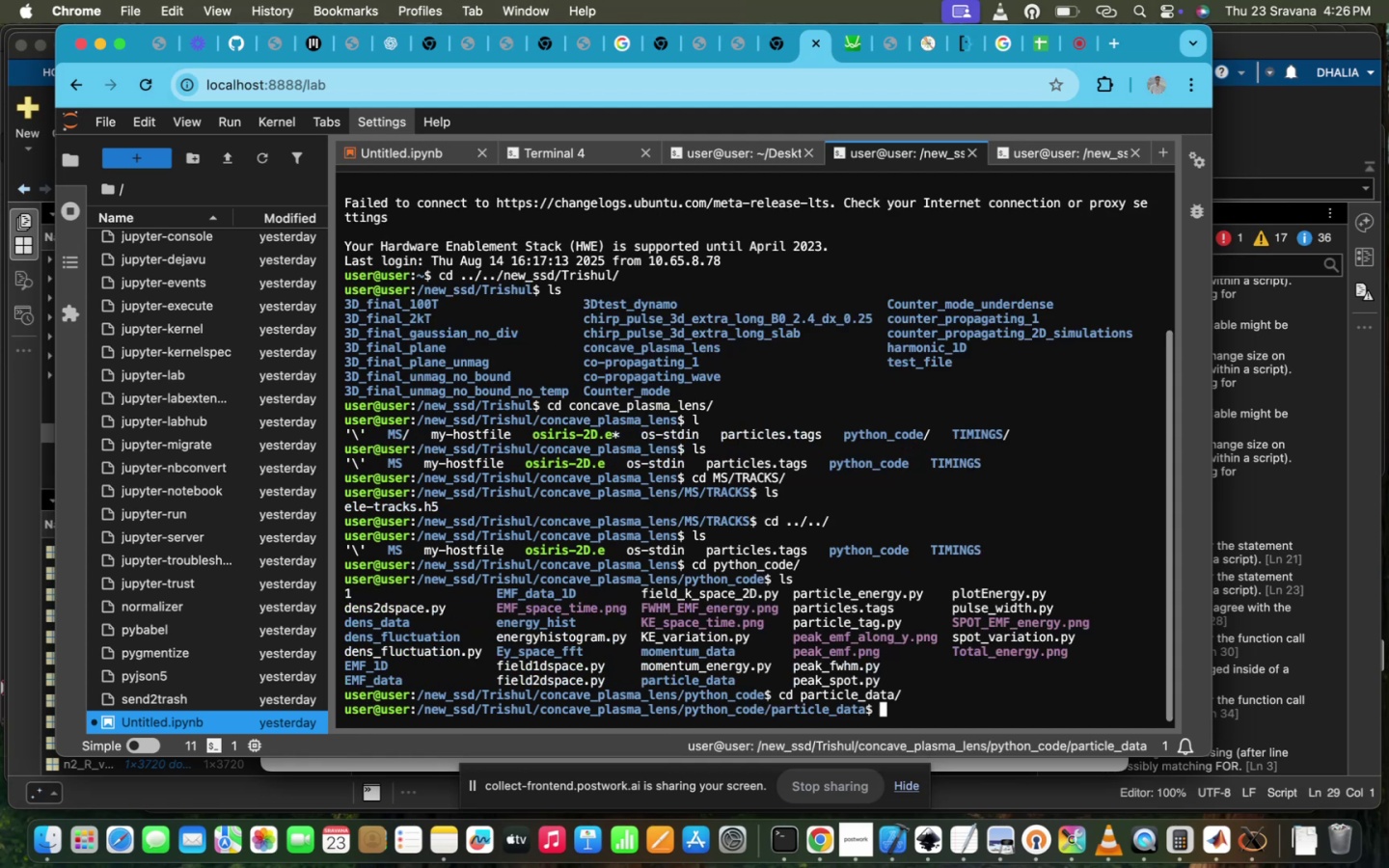 
type(S)
key(Backspace)
type(LS)
 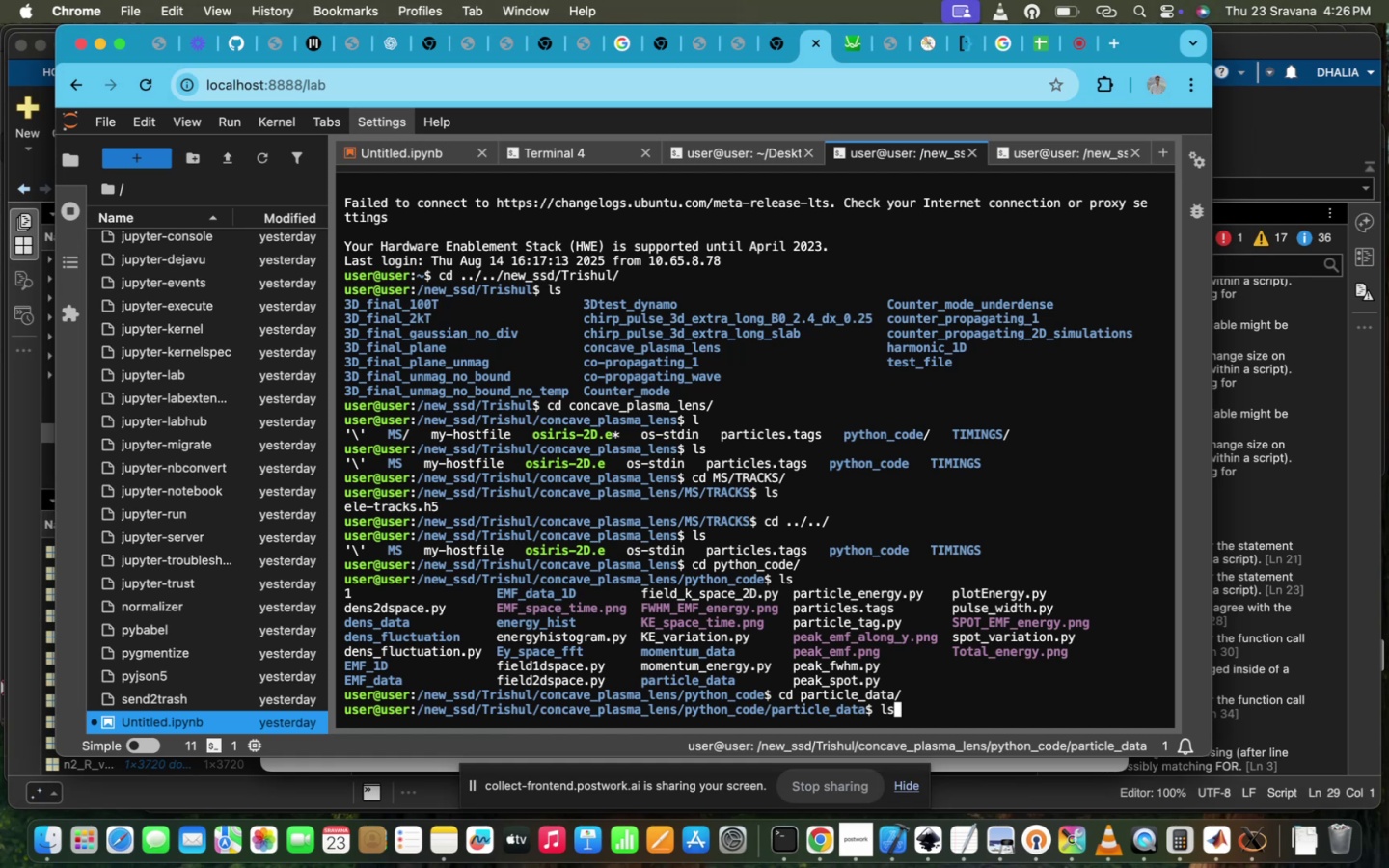 
key(Enter)
 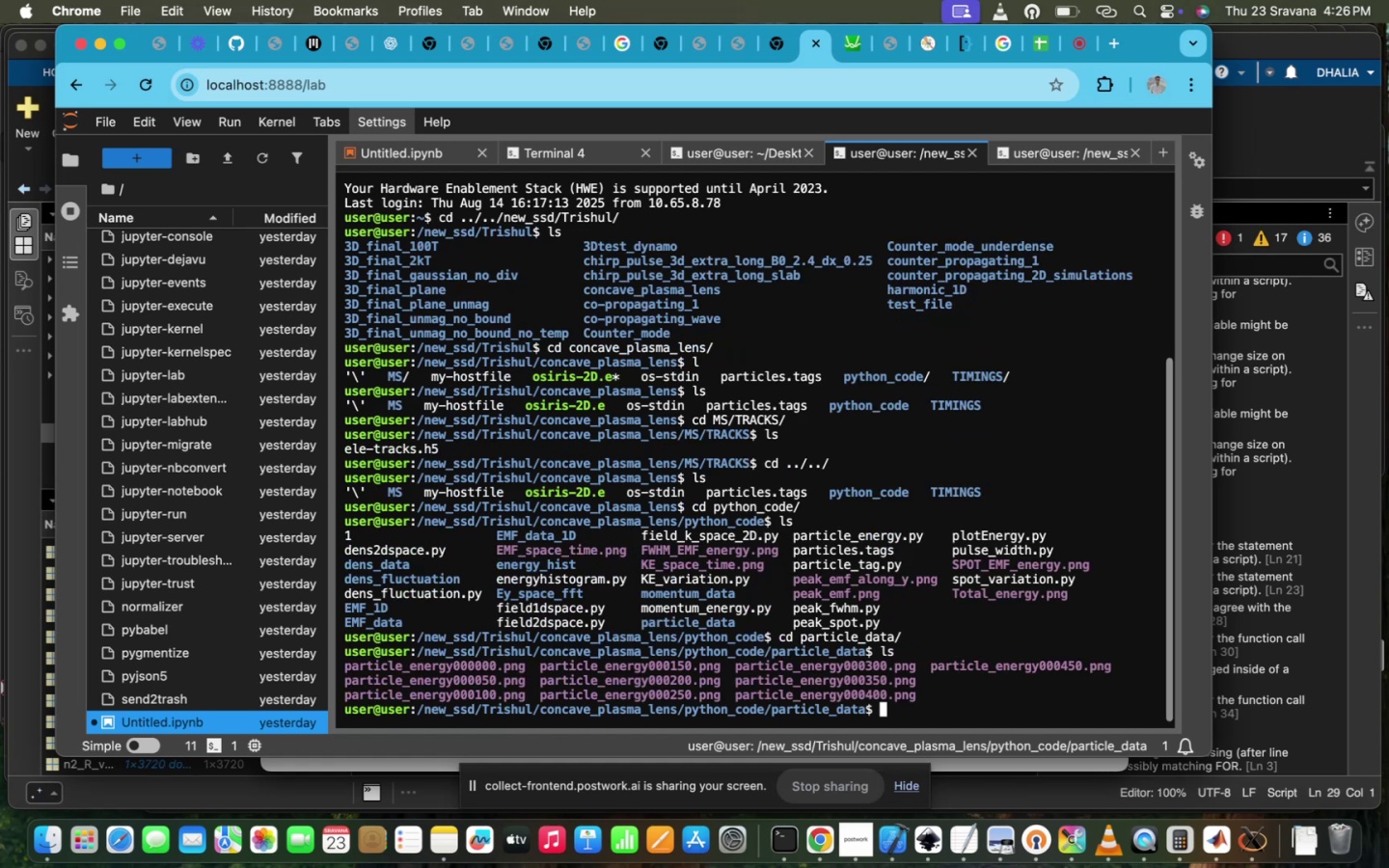 
type(CD ..)
 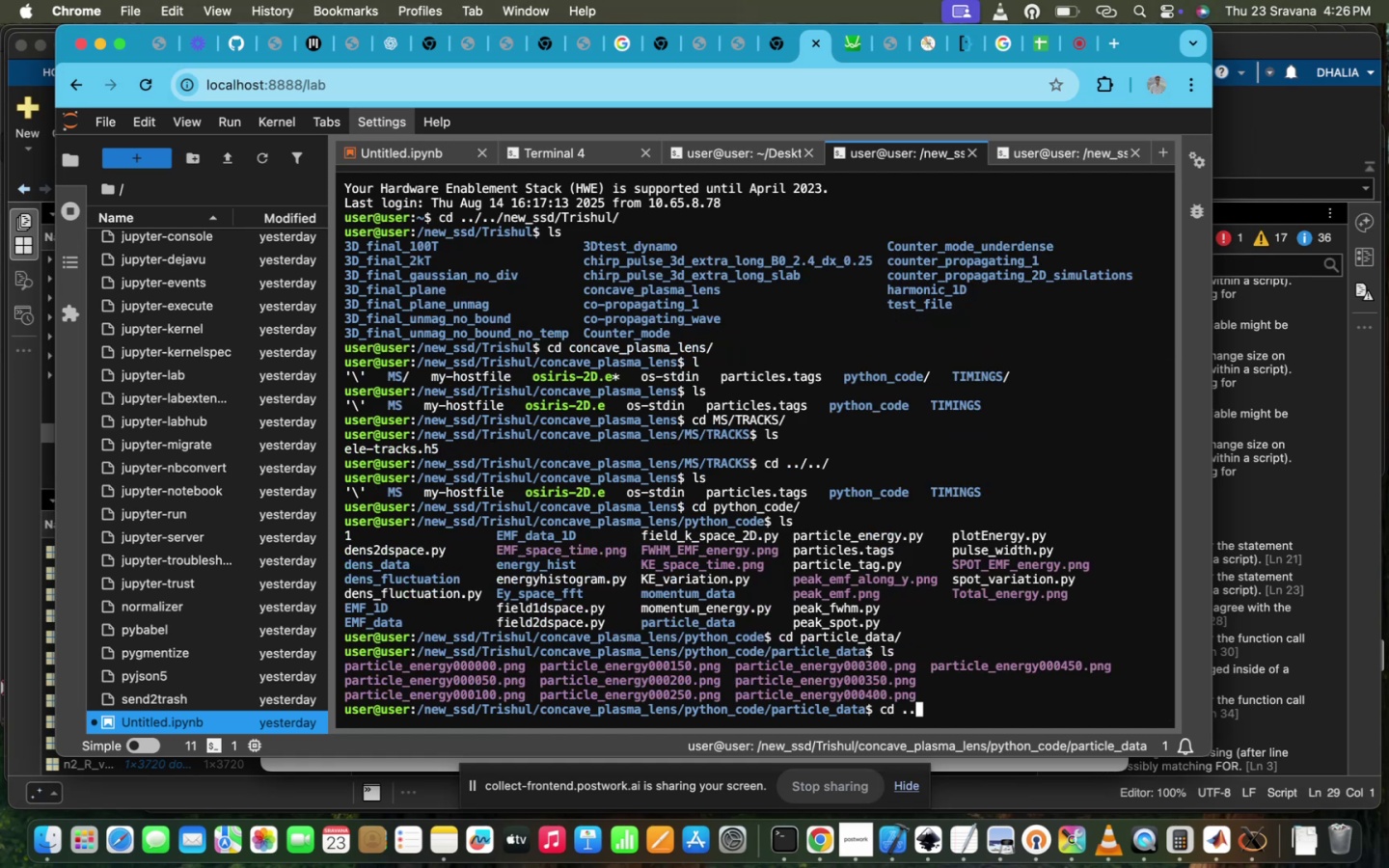 
key(Enter)
 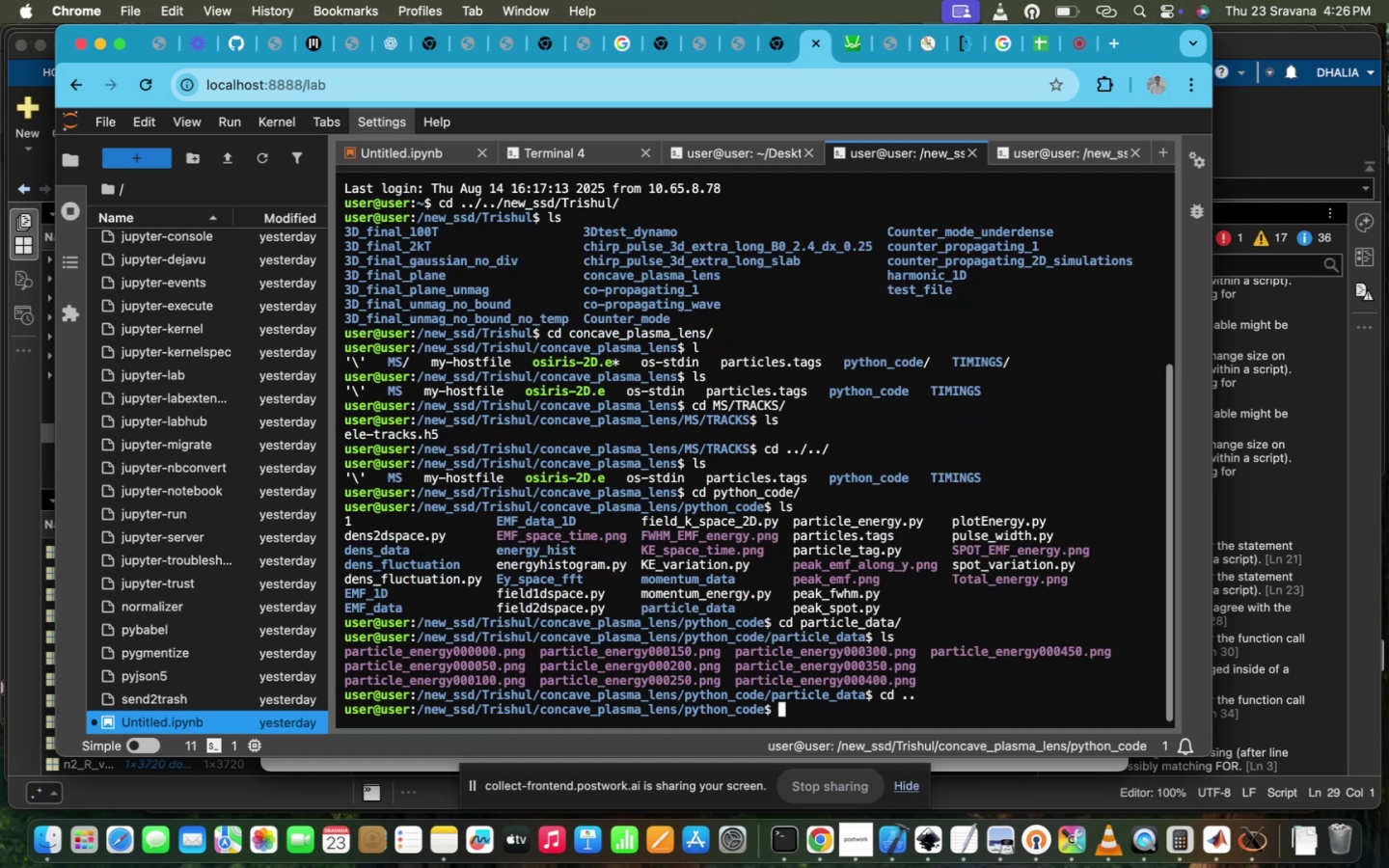 
type(LS)
 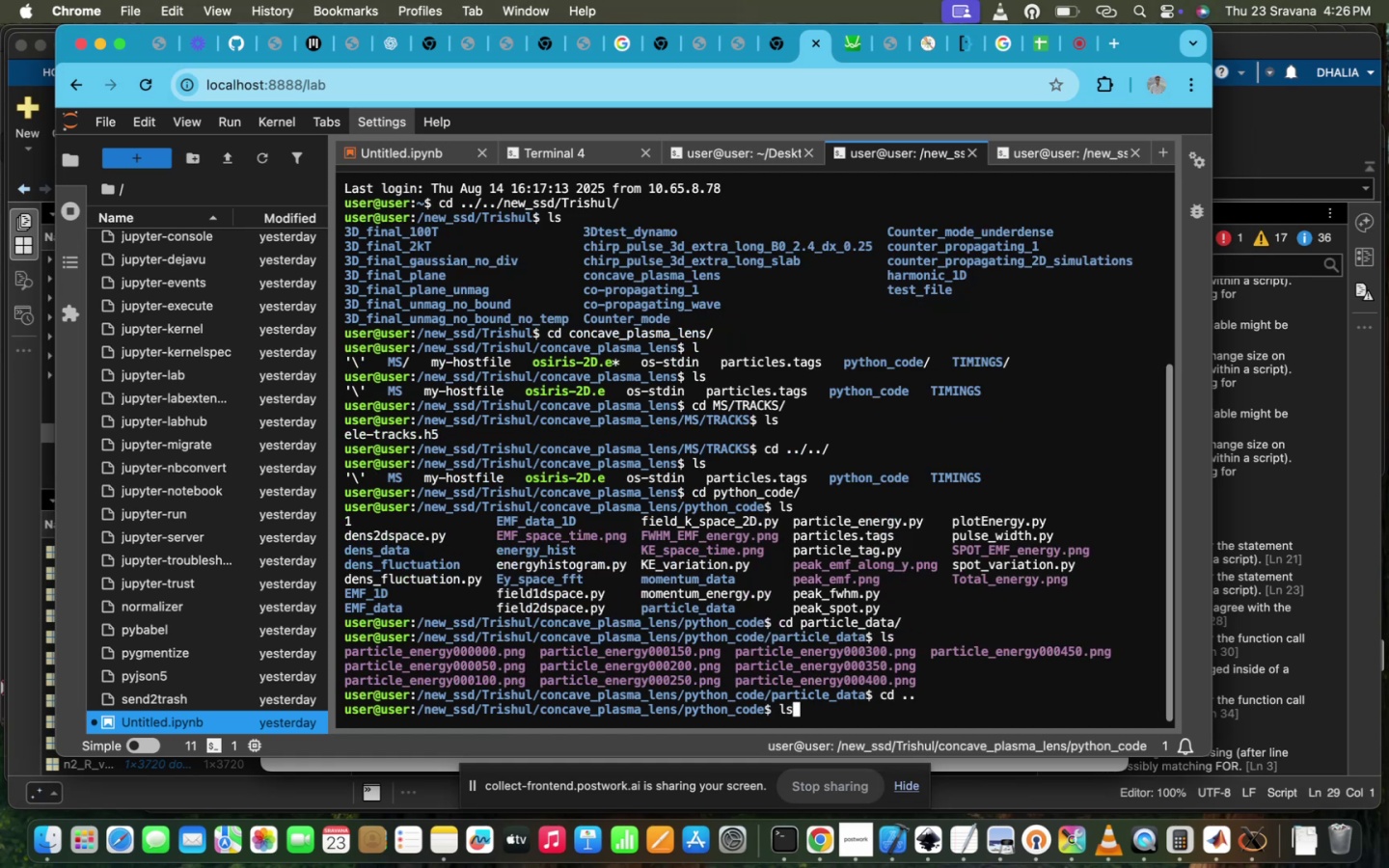 
key(Enter)
 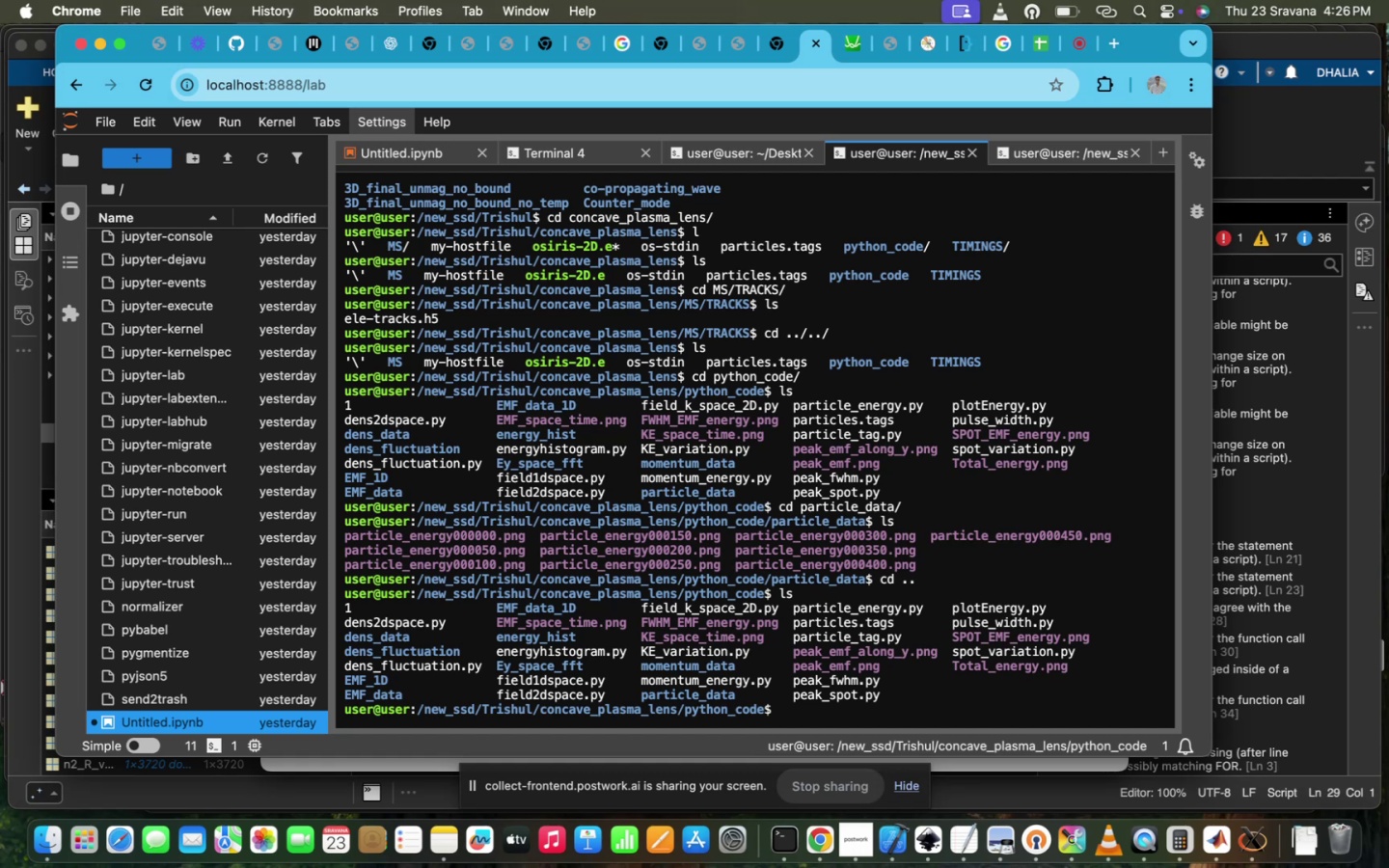 
wait(14.28)
 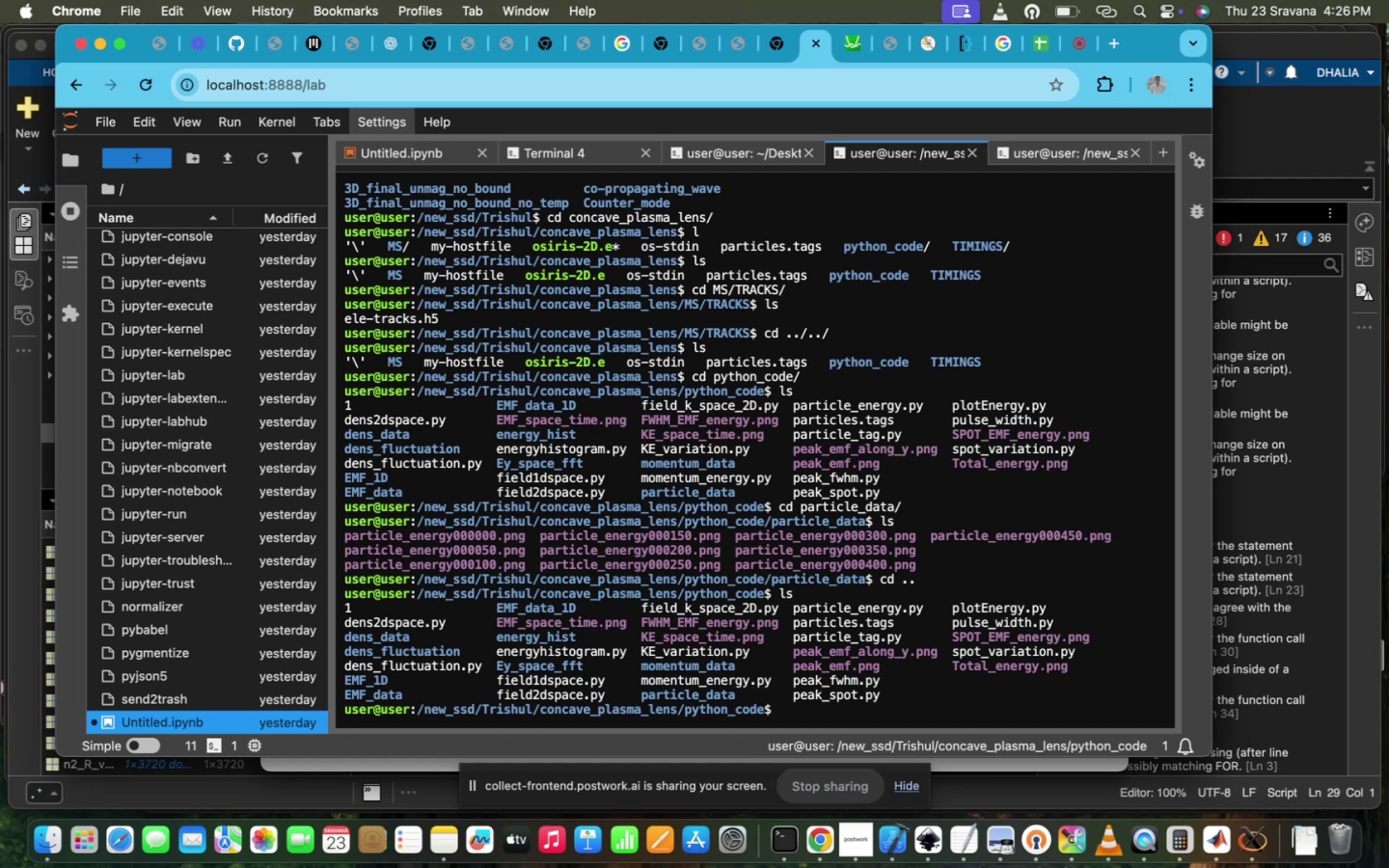 
type(VI P)
key(Tab)
type(U)
key(Tab)
key(Backspace)
key(Backspace)
key(Tab)
 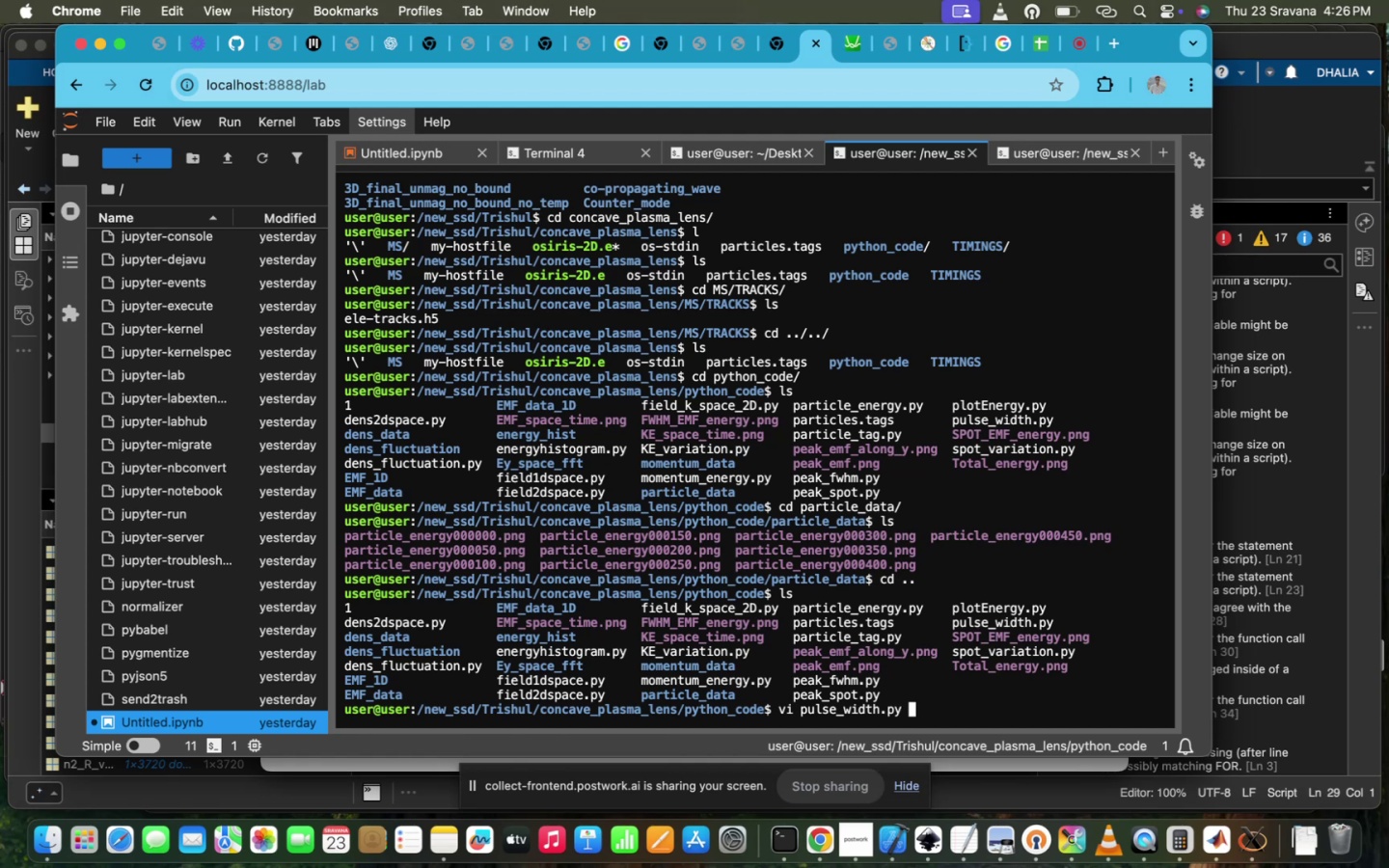 
hold_key(key=Backspace, duration=1.36)
 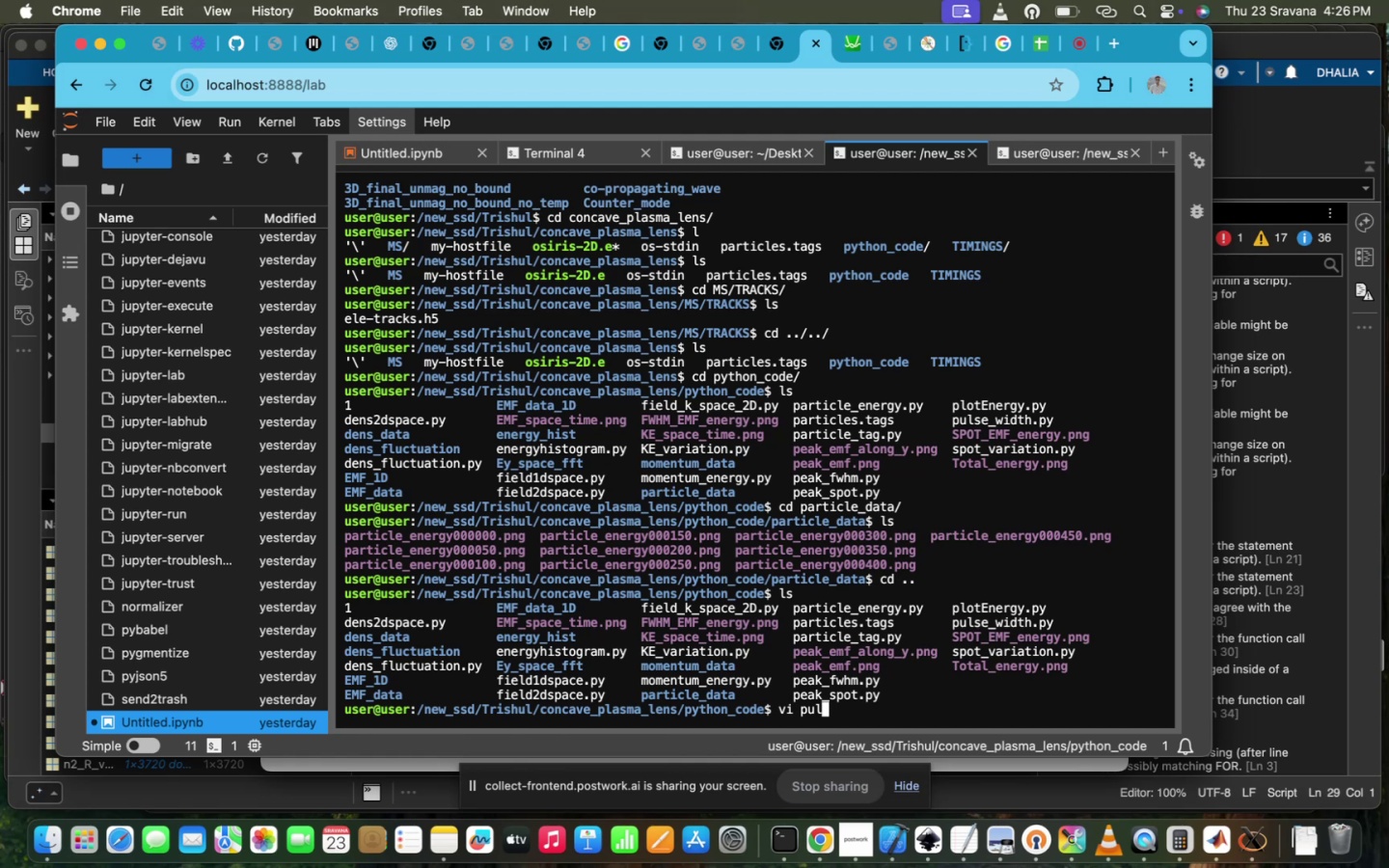 
key(Backspace)
 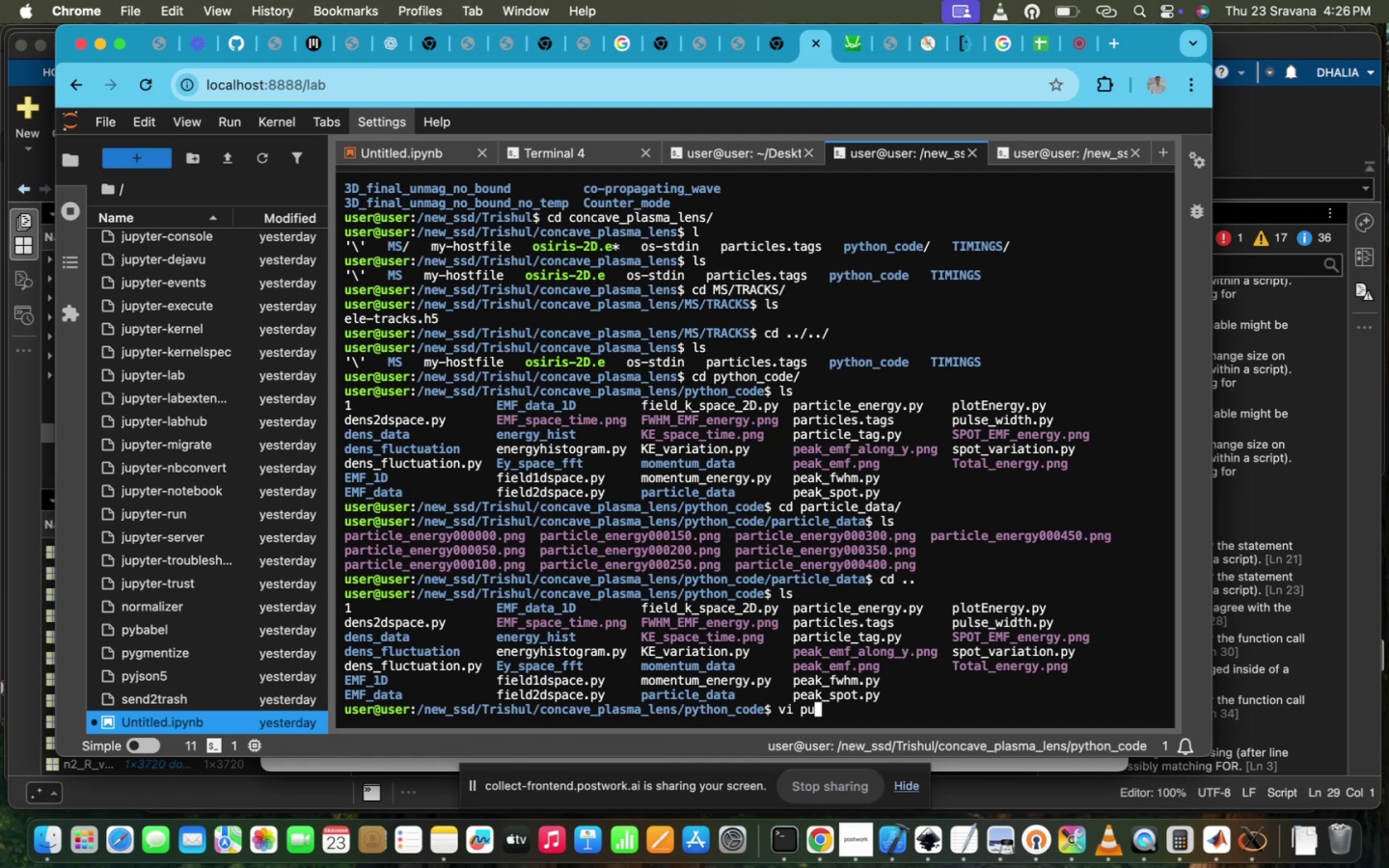 
key(Backspace)
 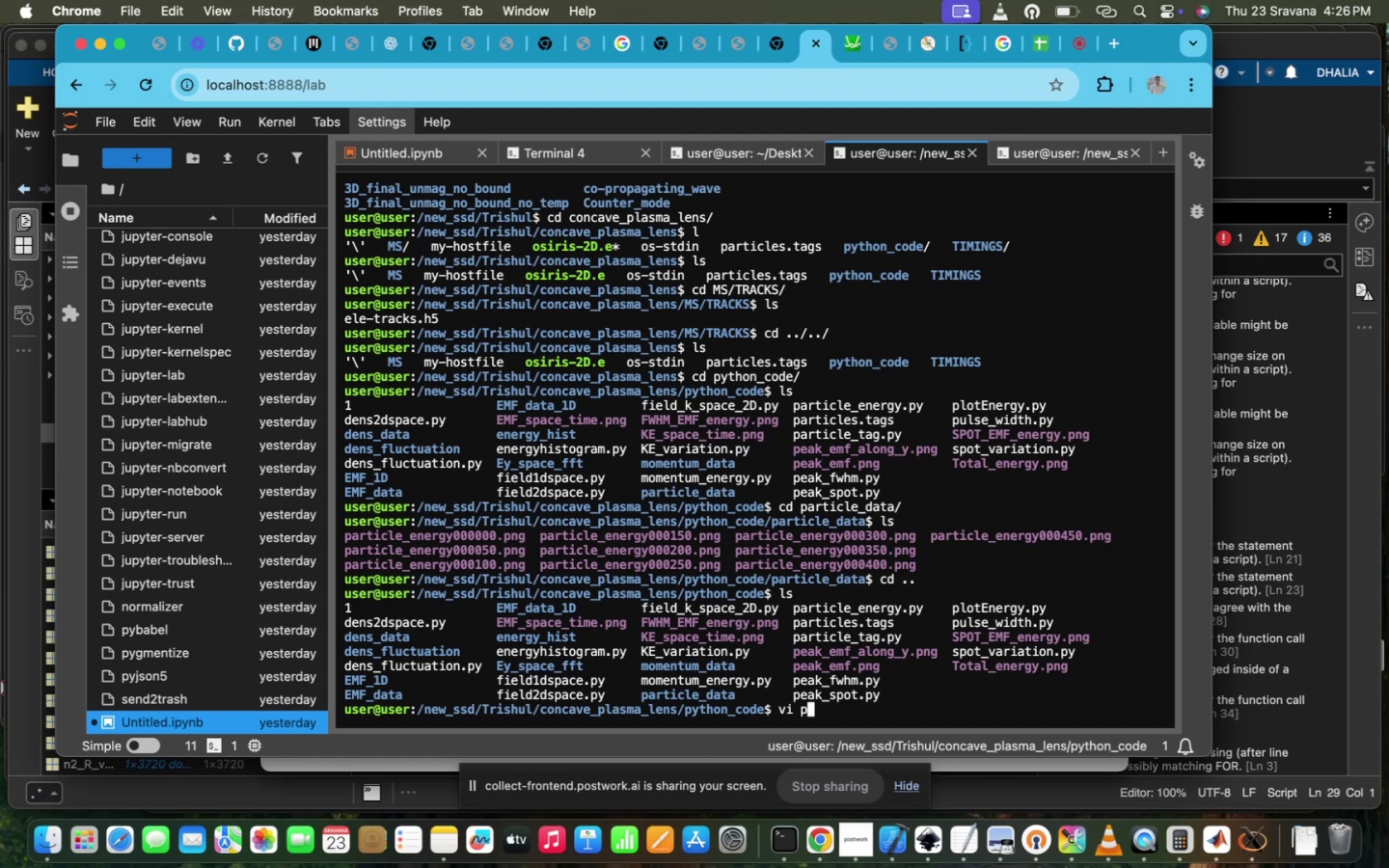 
key(Backspace)
 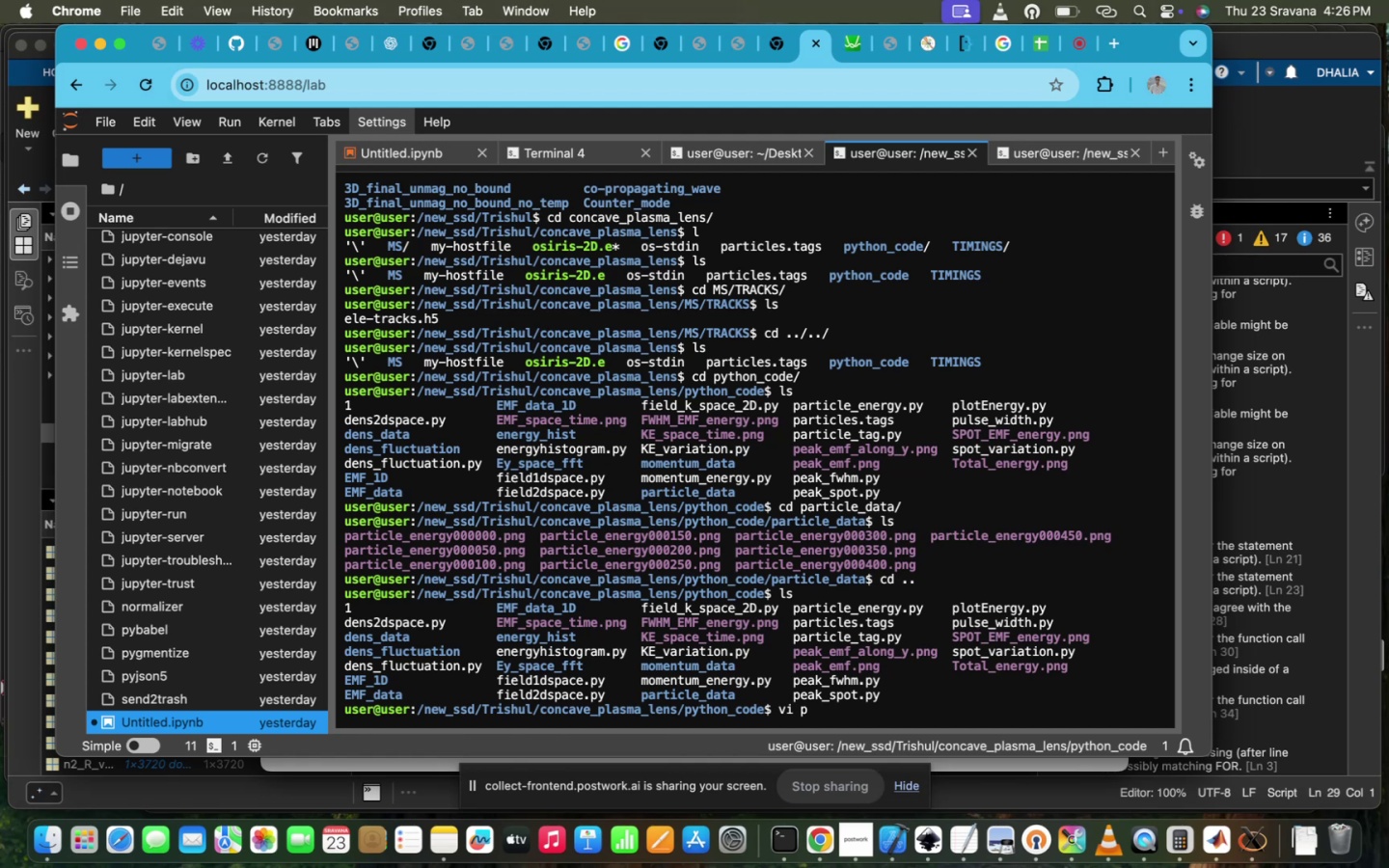 
key(Backspace)
 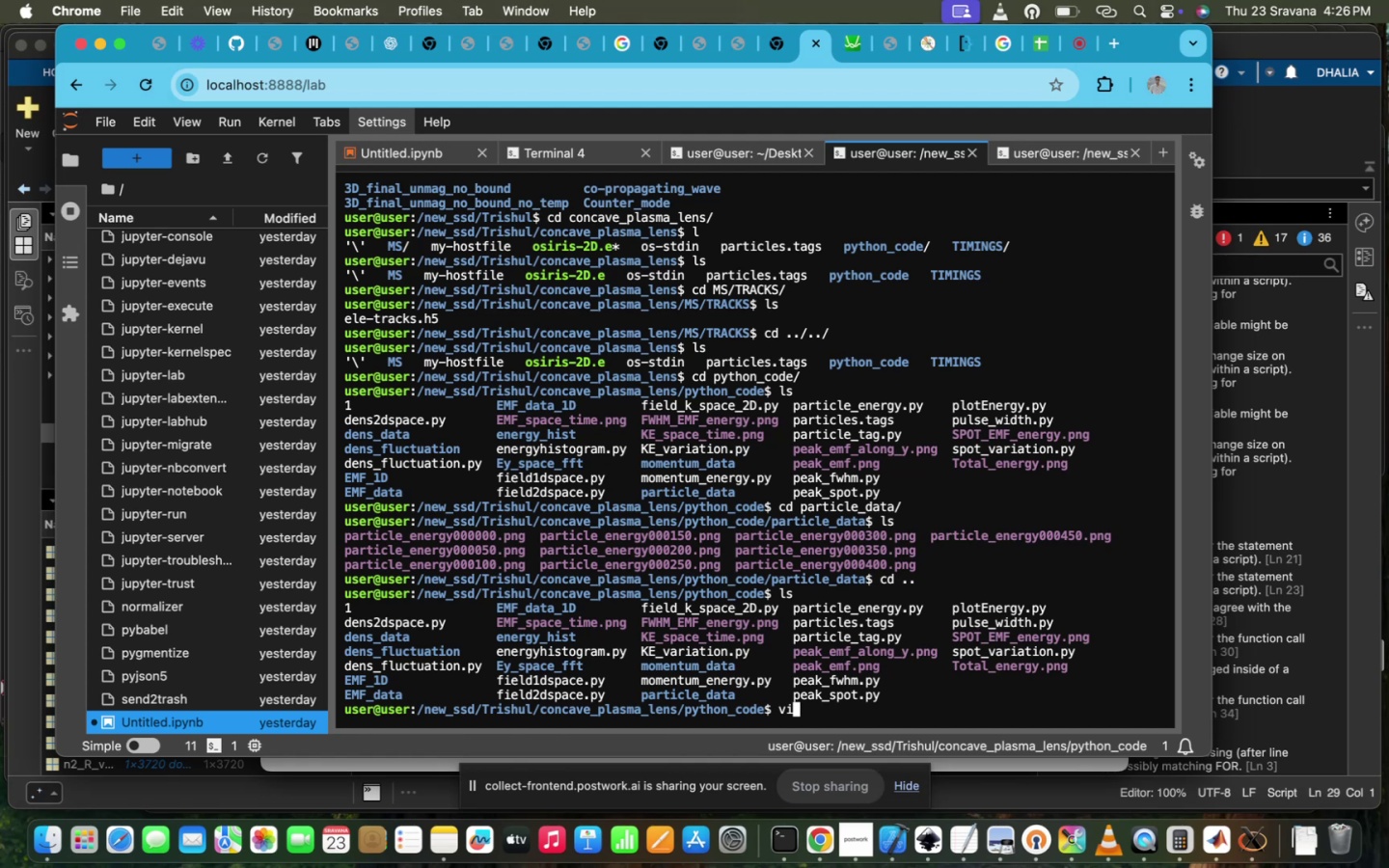 
hold_key(key=Backspace, duration=0.33)
 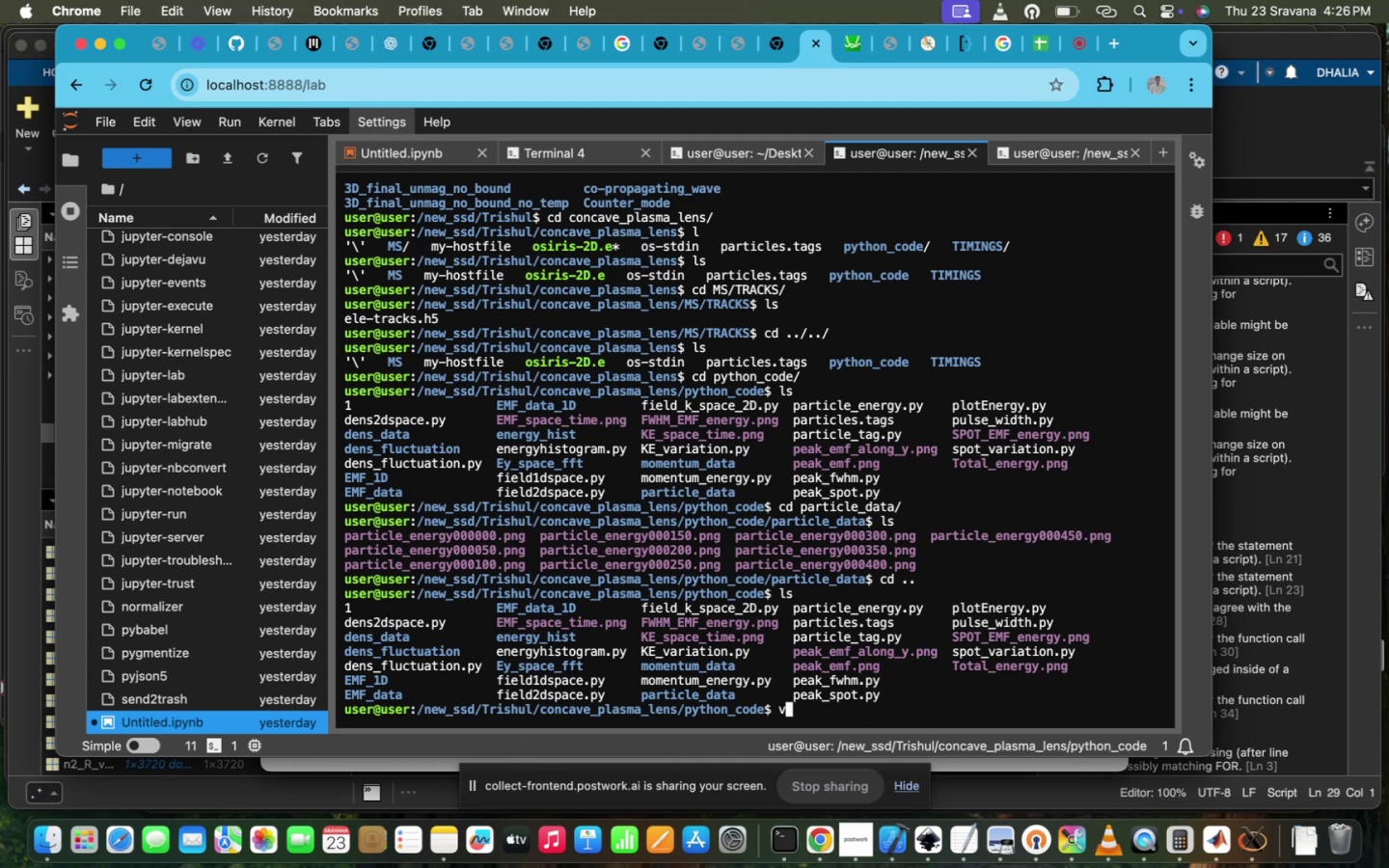 
key(Backspace)
 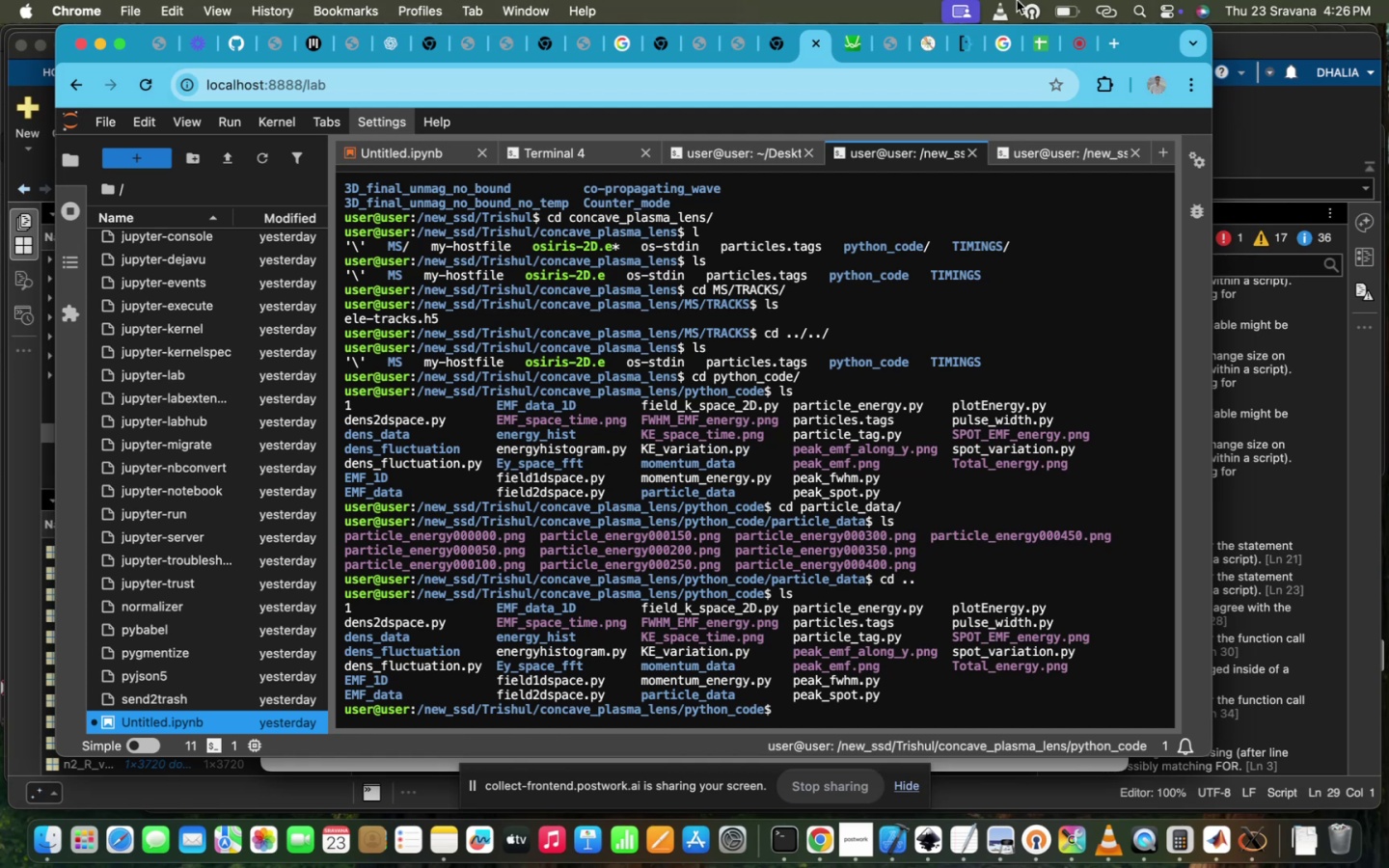 
left_click([1078, 51])
 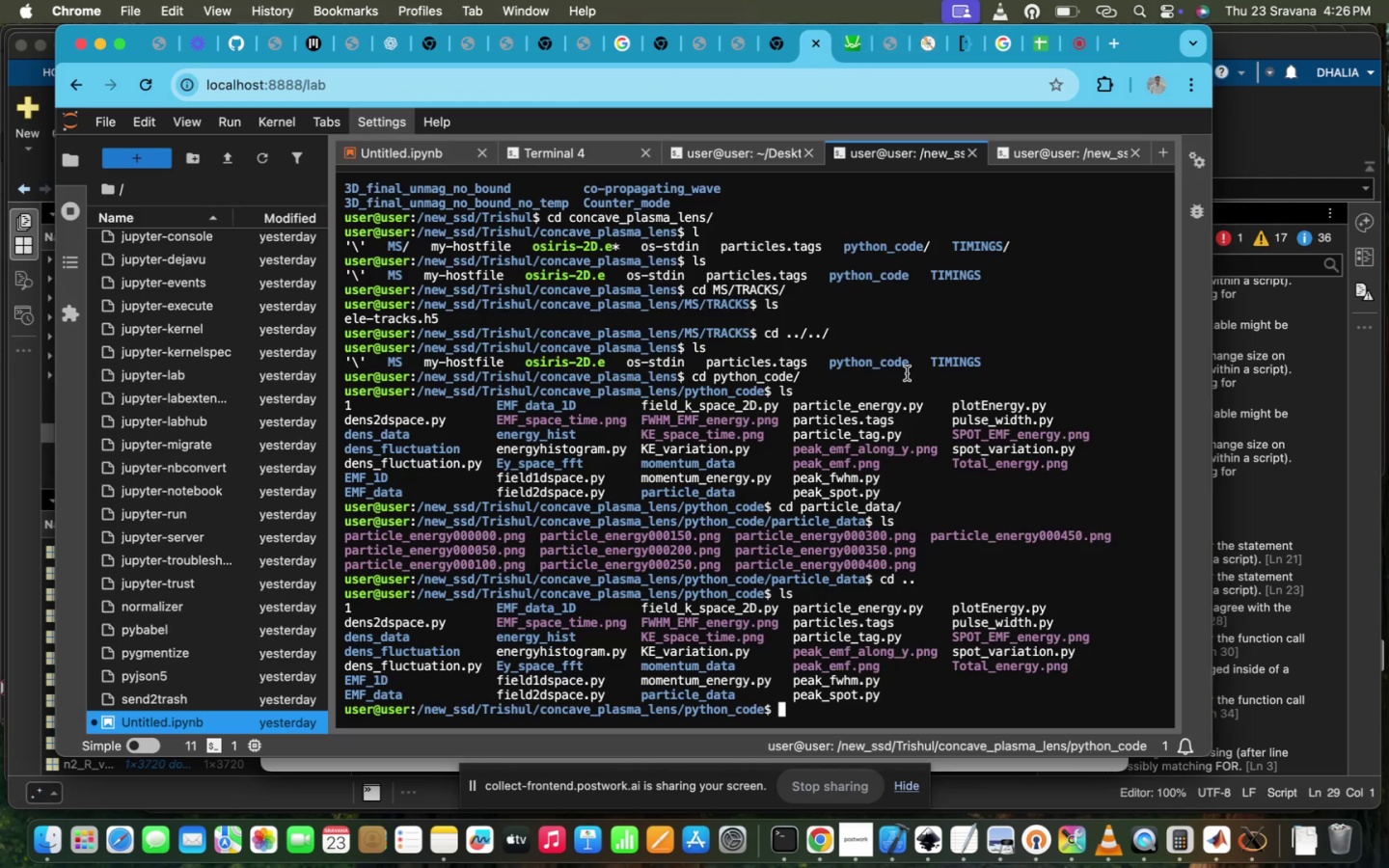 
wait(5.31)
 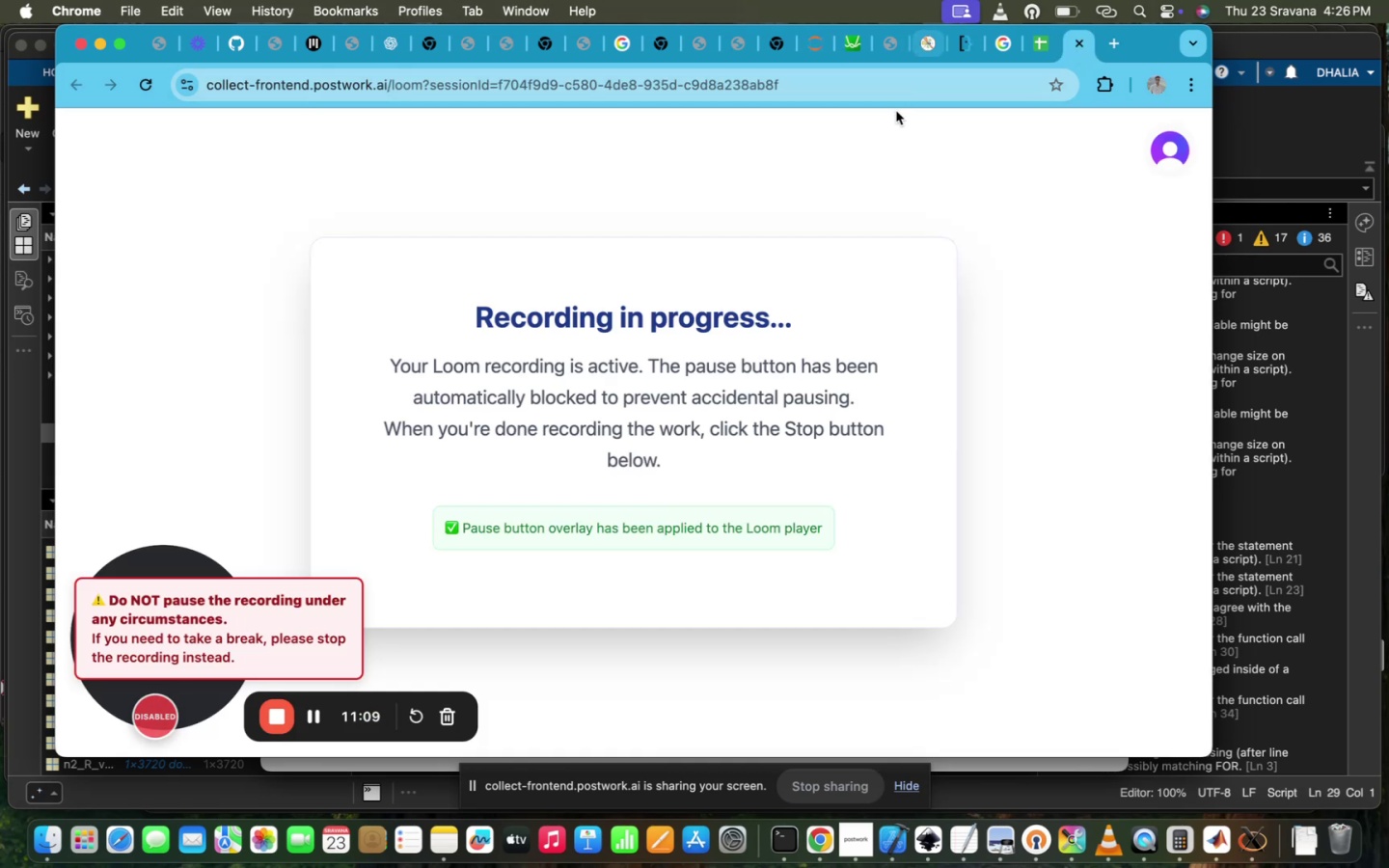 
left_click([856, 440])
 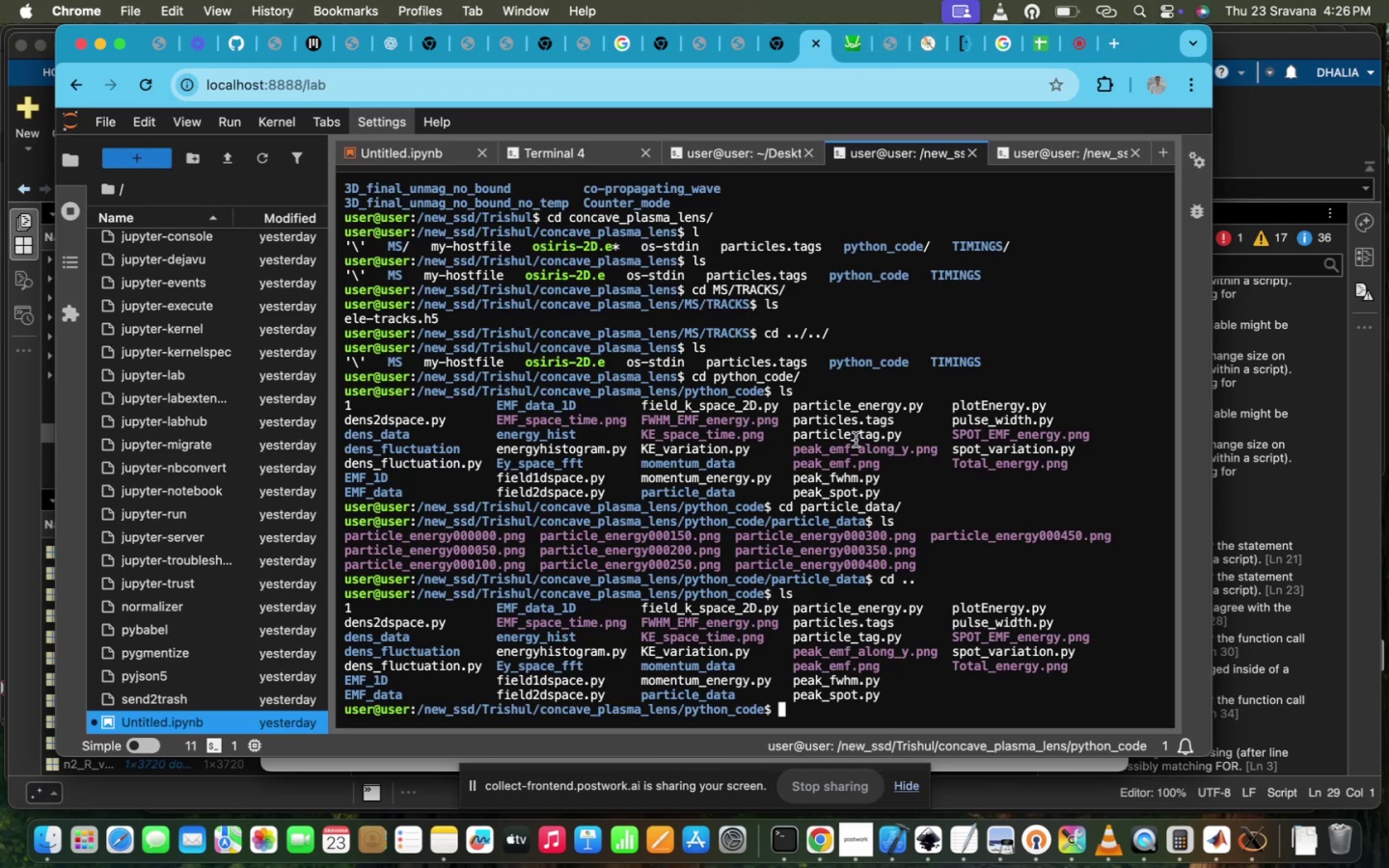 
scroll: coordinate [856, 440], scroll_direction: down, amount: 170.0
 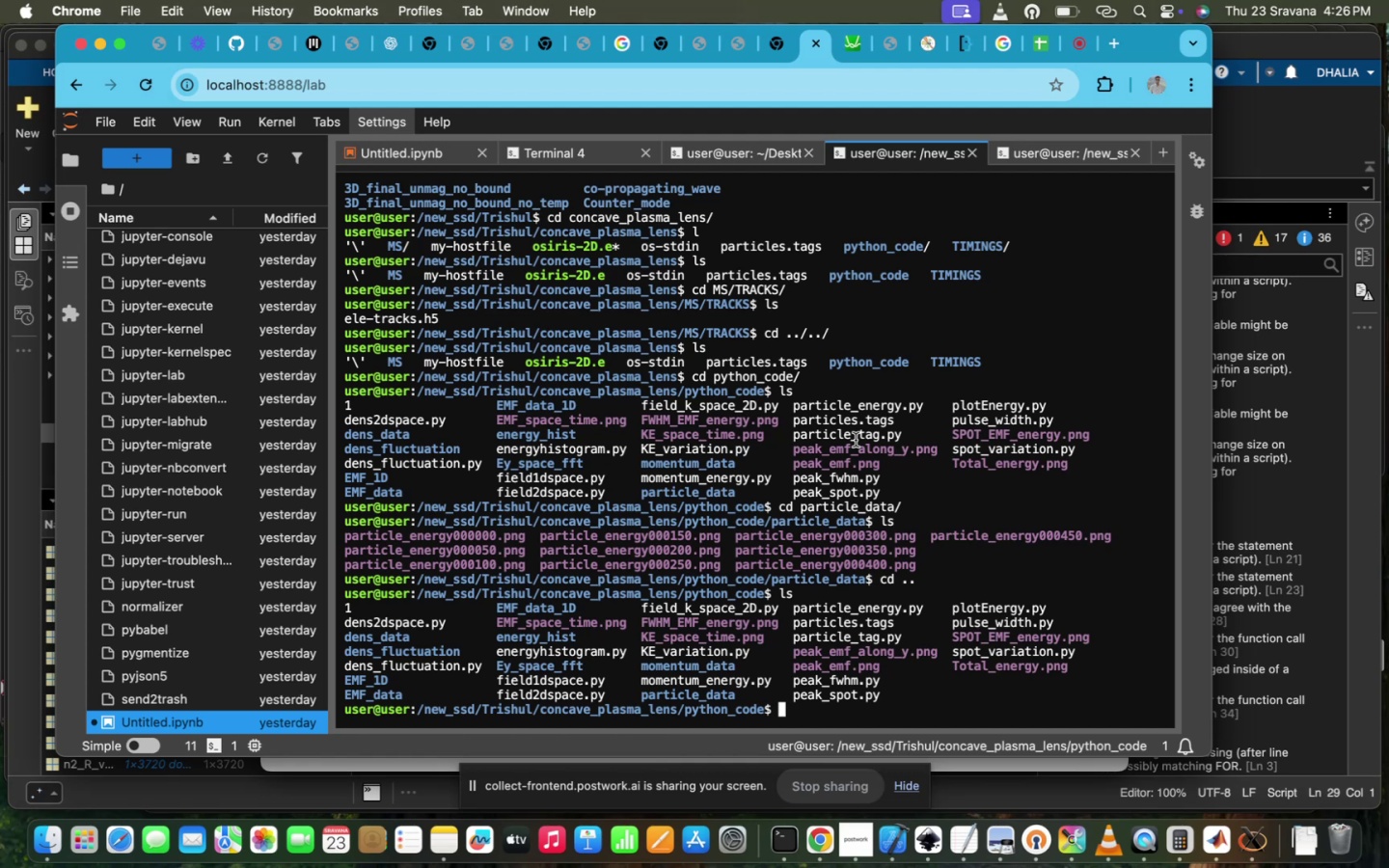 
wait(6.15)
 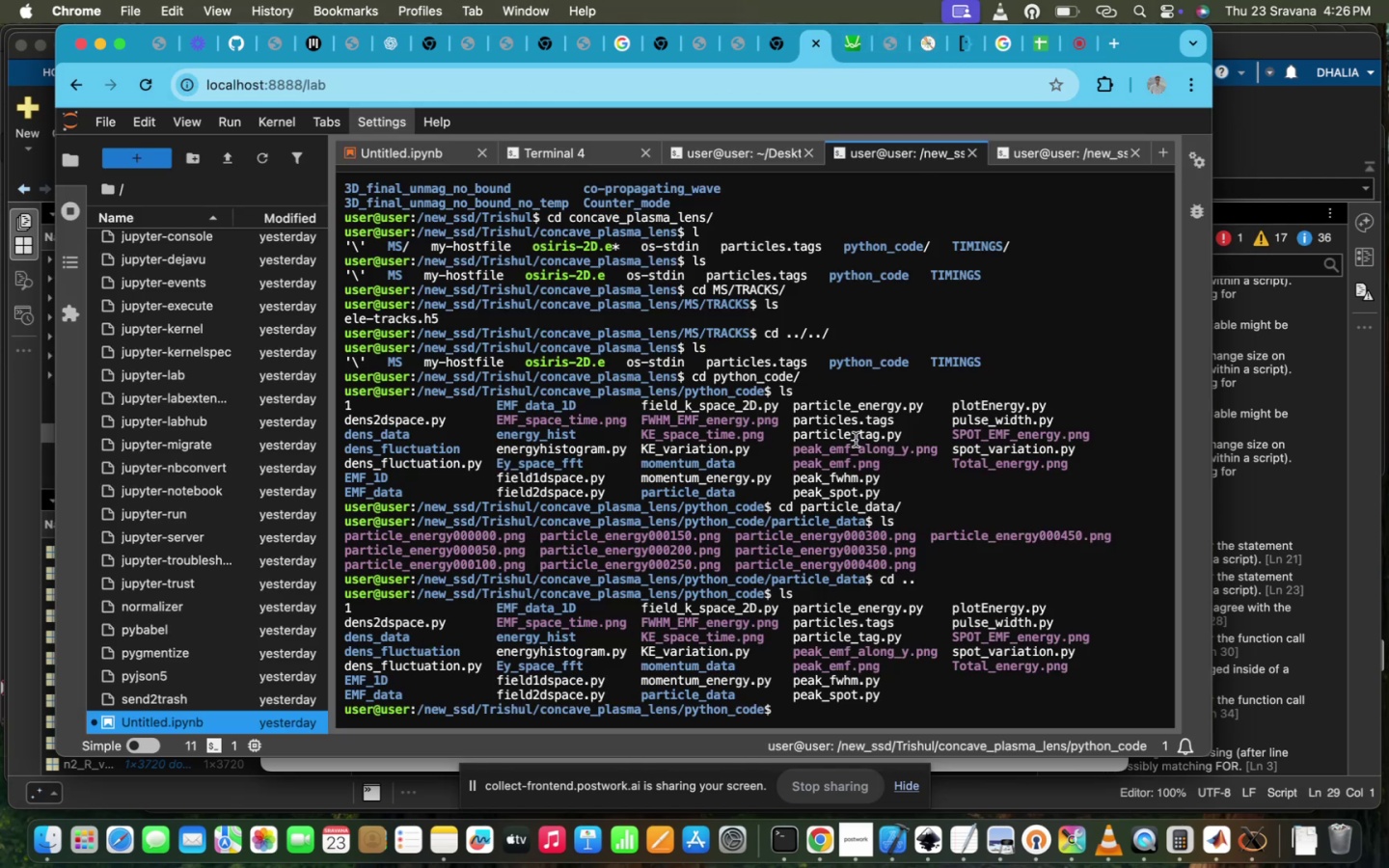 
type(LS)
 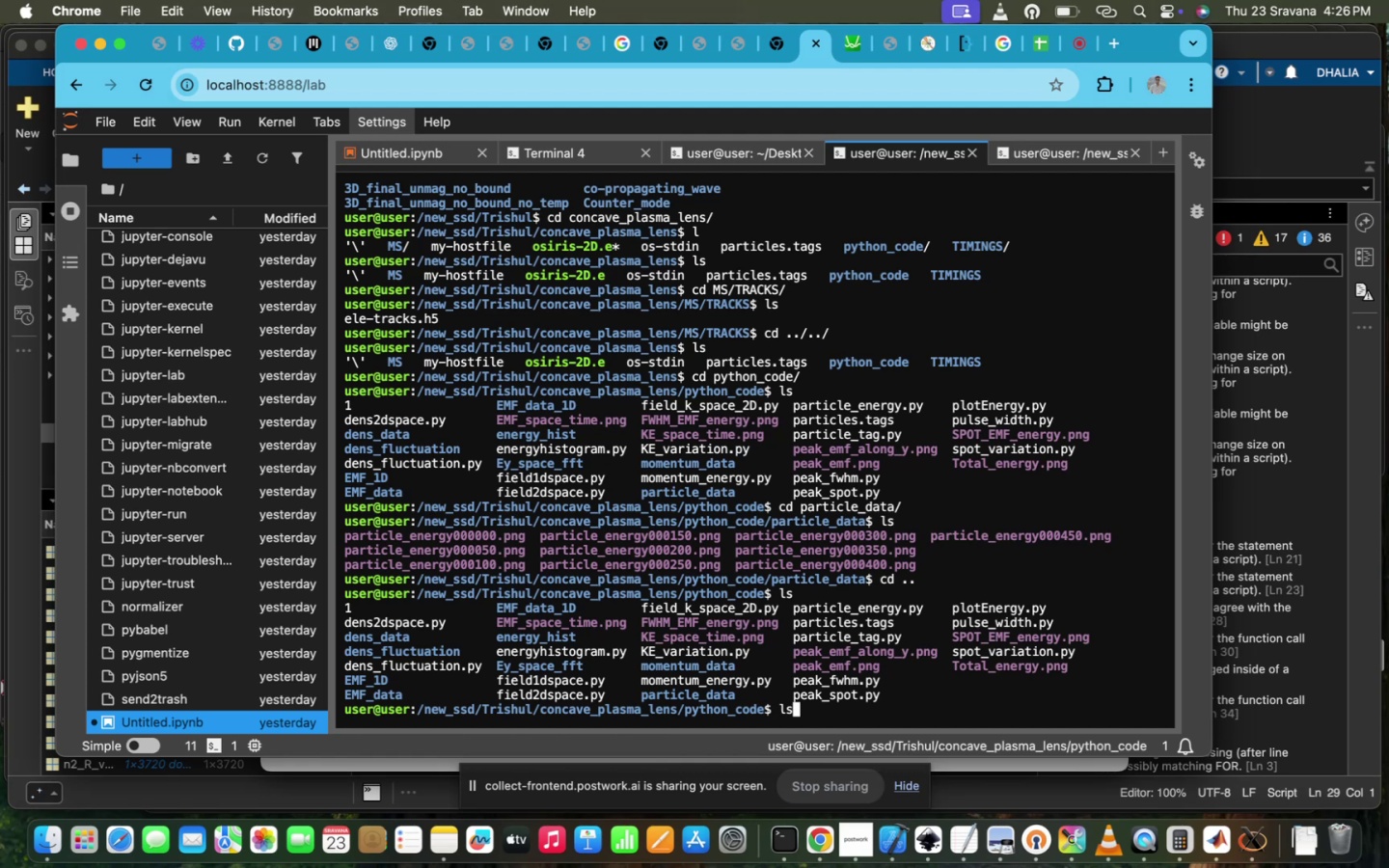 
key(Enter)
 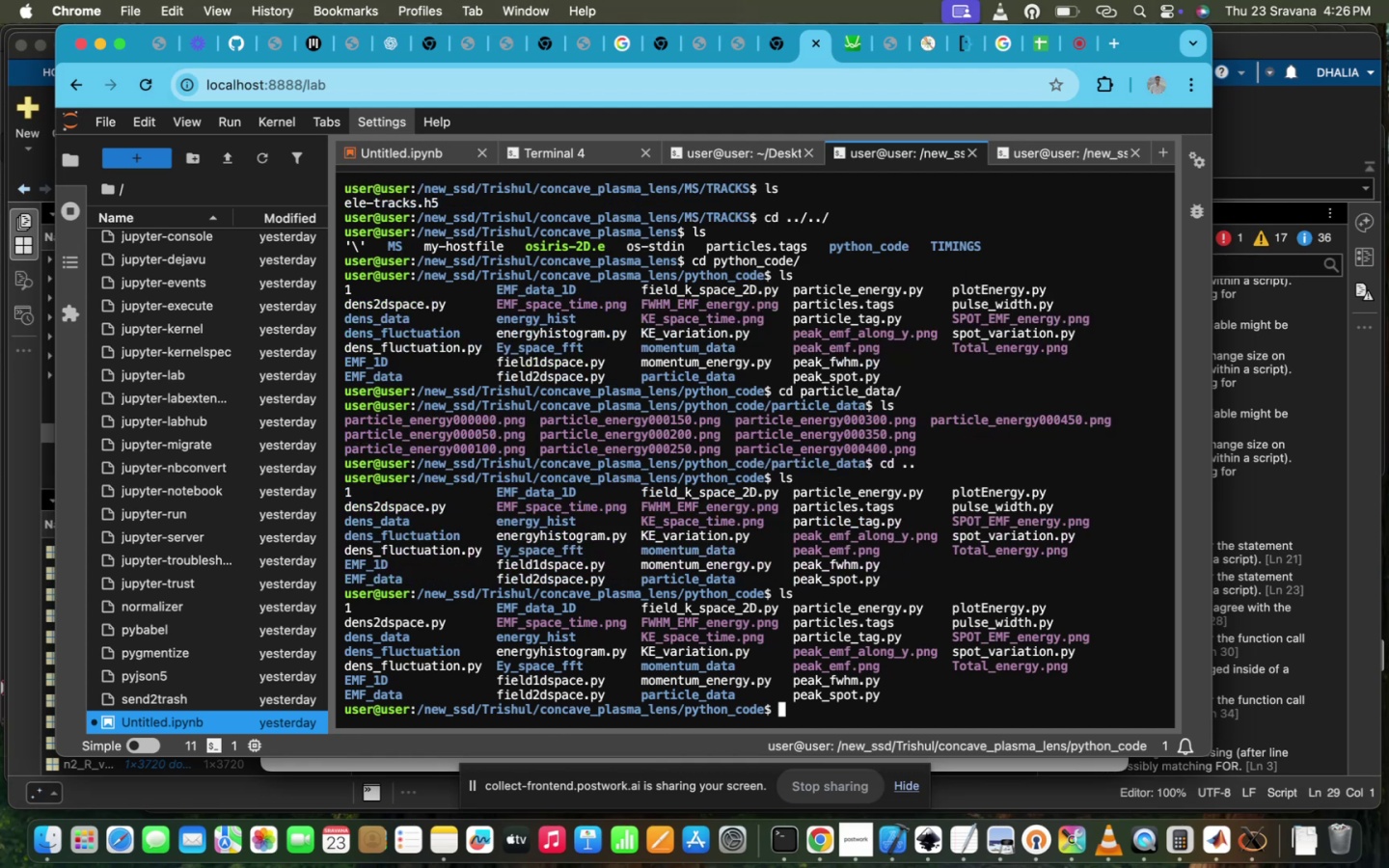 
type(VI FI)
key(Tab)
type(3)
key(Backspace)
type(2)
key(Tab)
 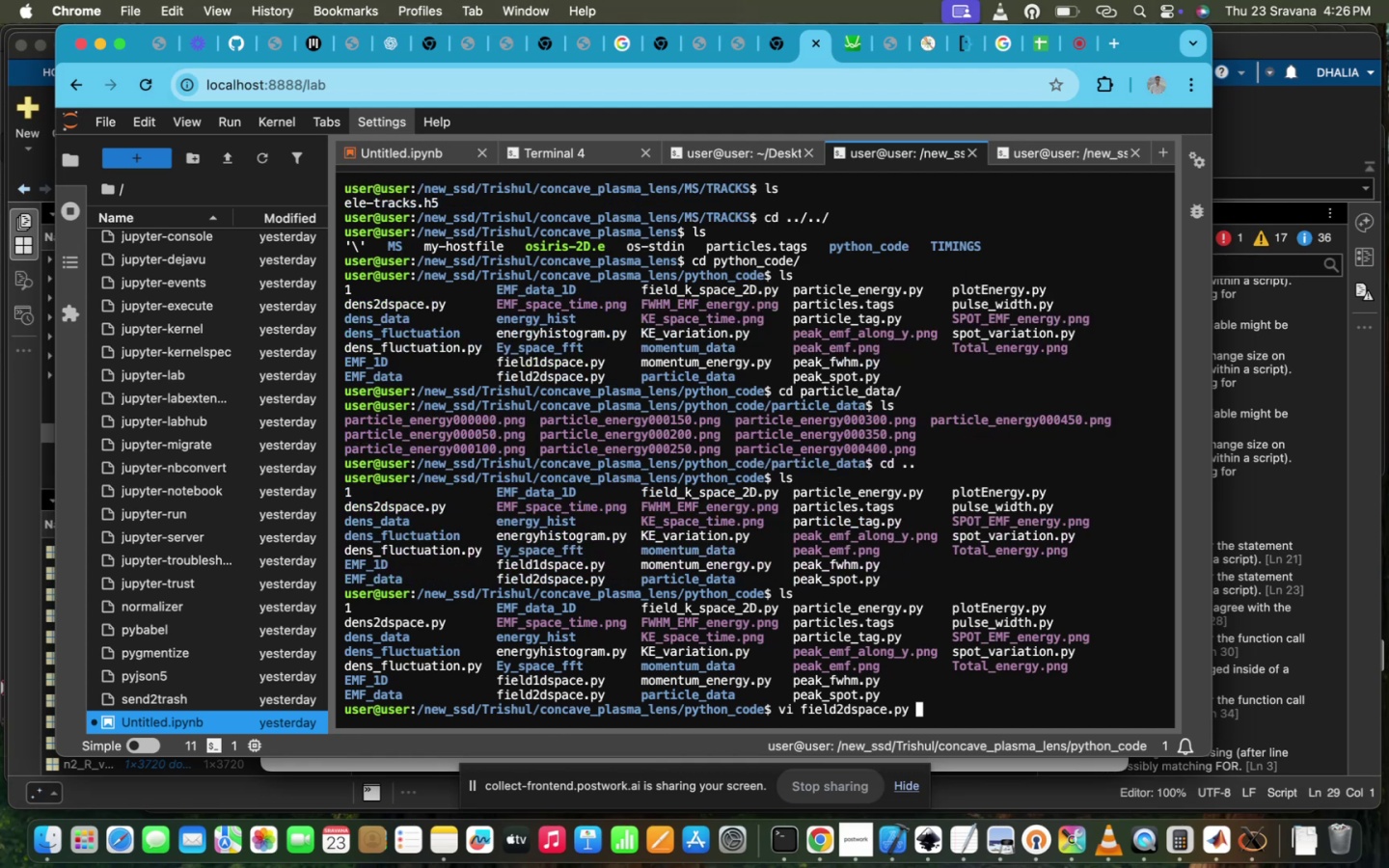 
key(Enter)
 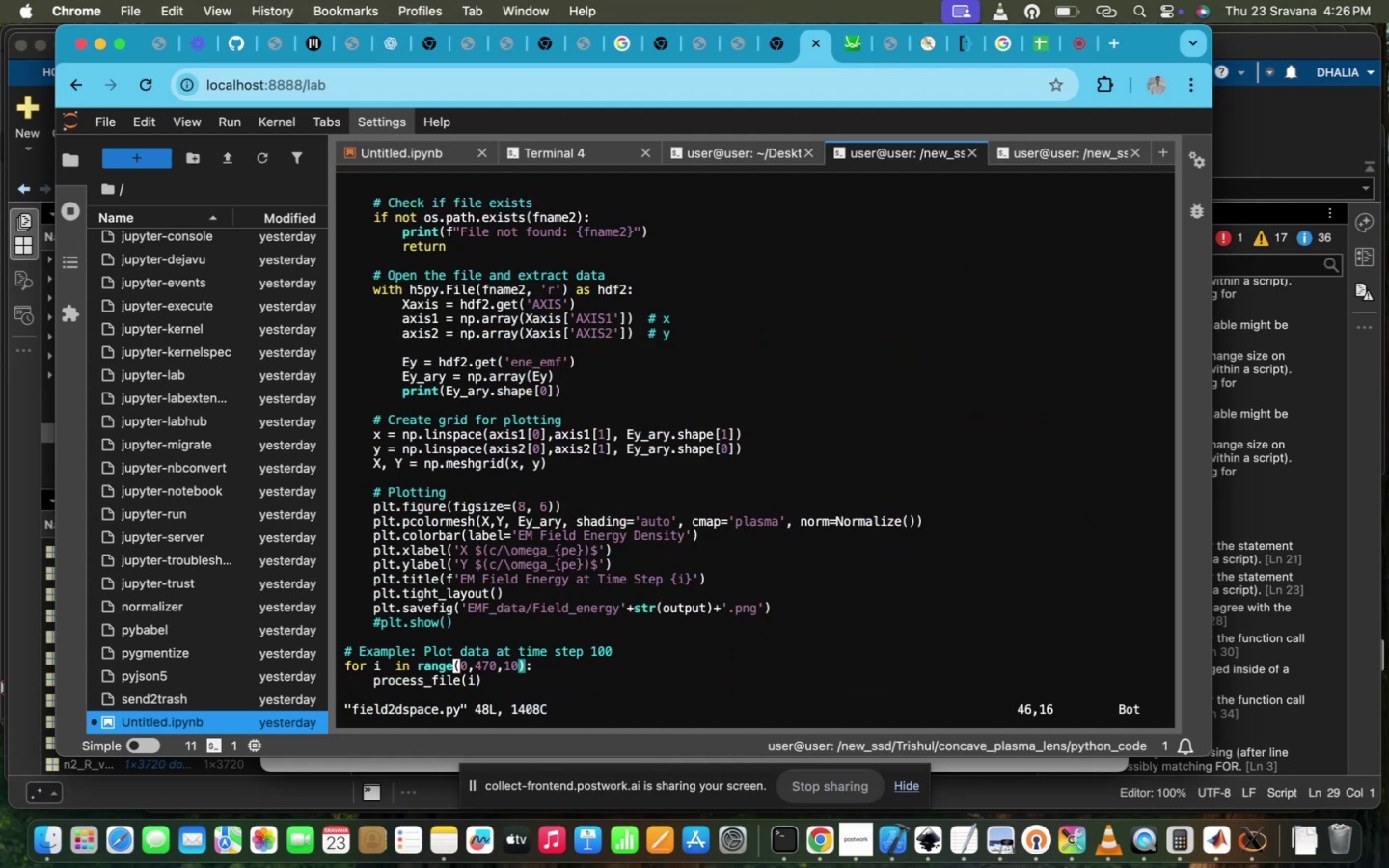 
key(Enter)
 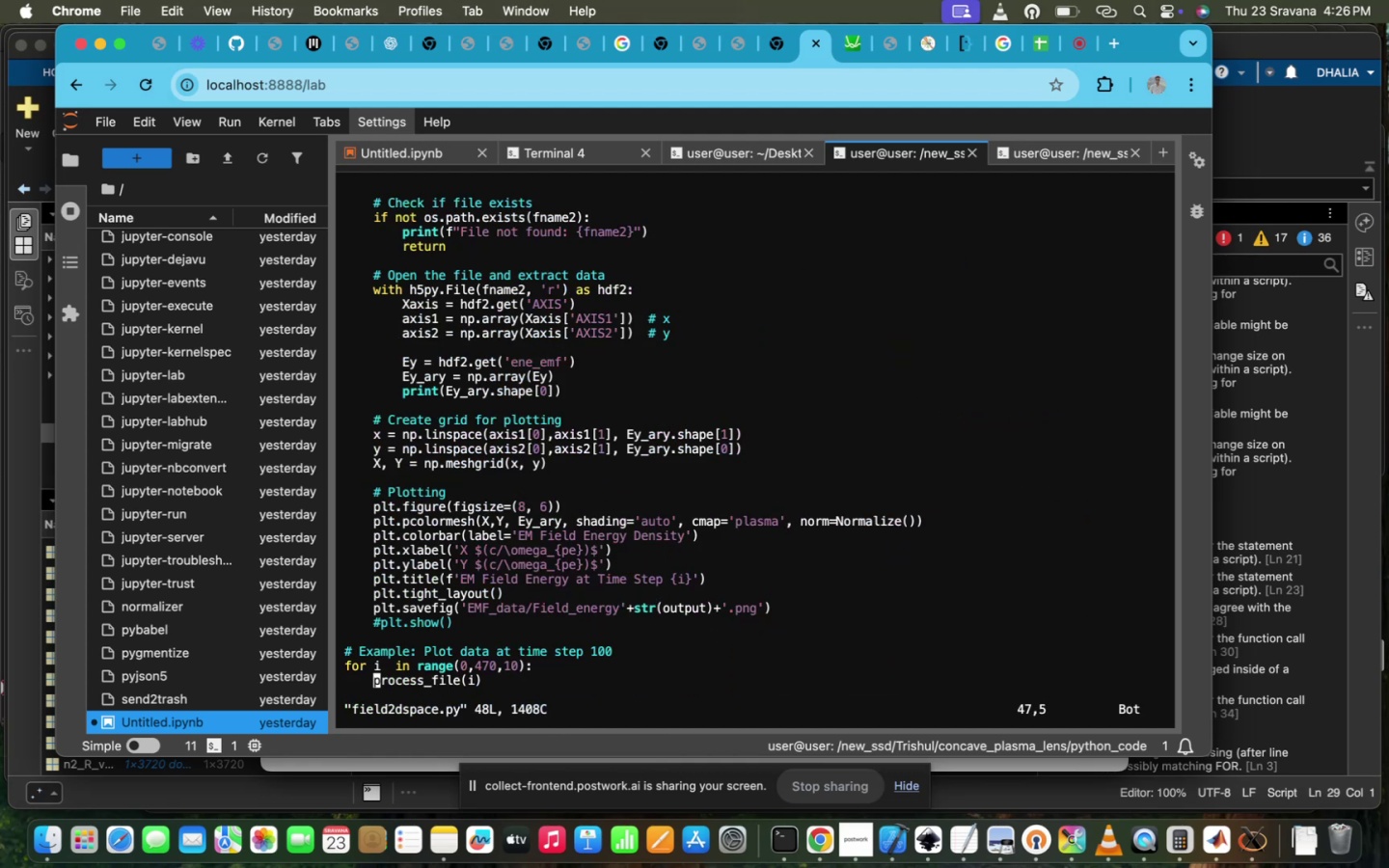 
scroll: coordinate [856, 440], scroll_direction: up, amount: 133.0
 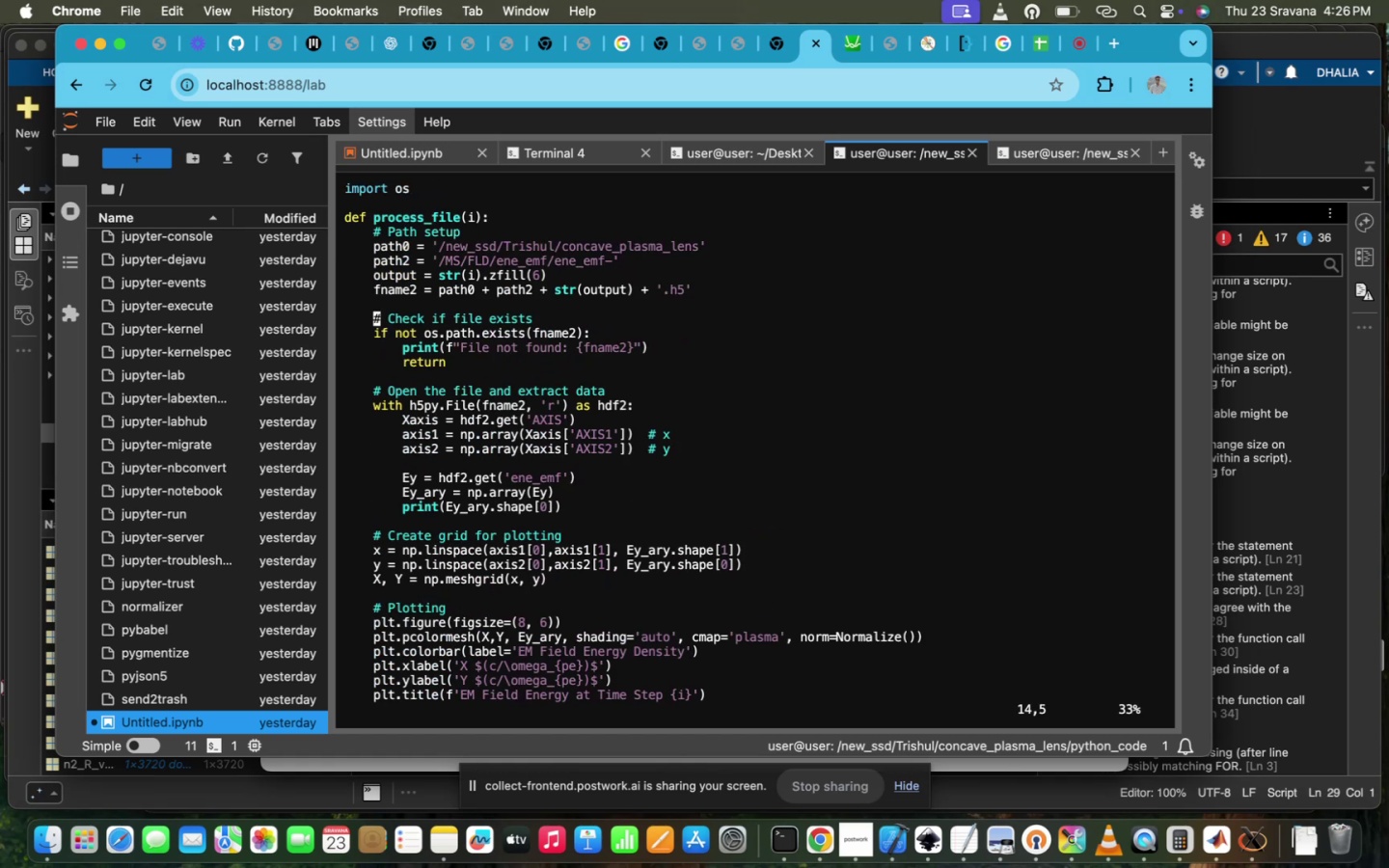 
scroll: coordinate [856, 440], scroll_direction: down, amount: 45.0
 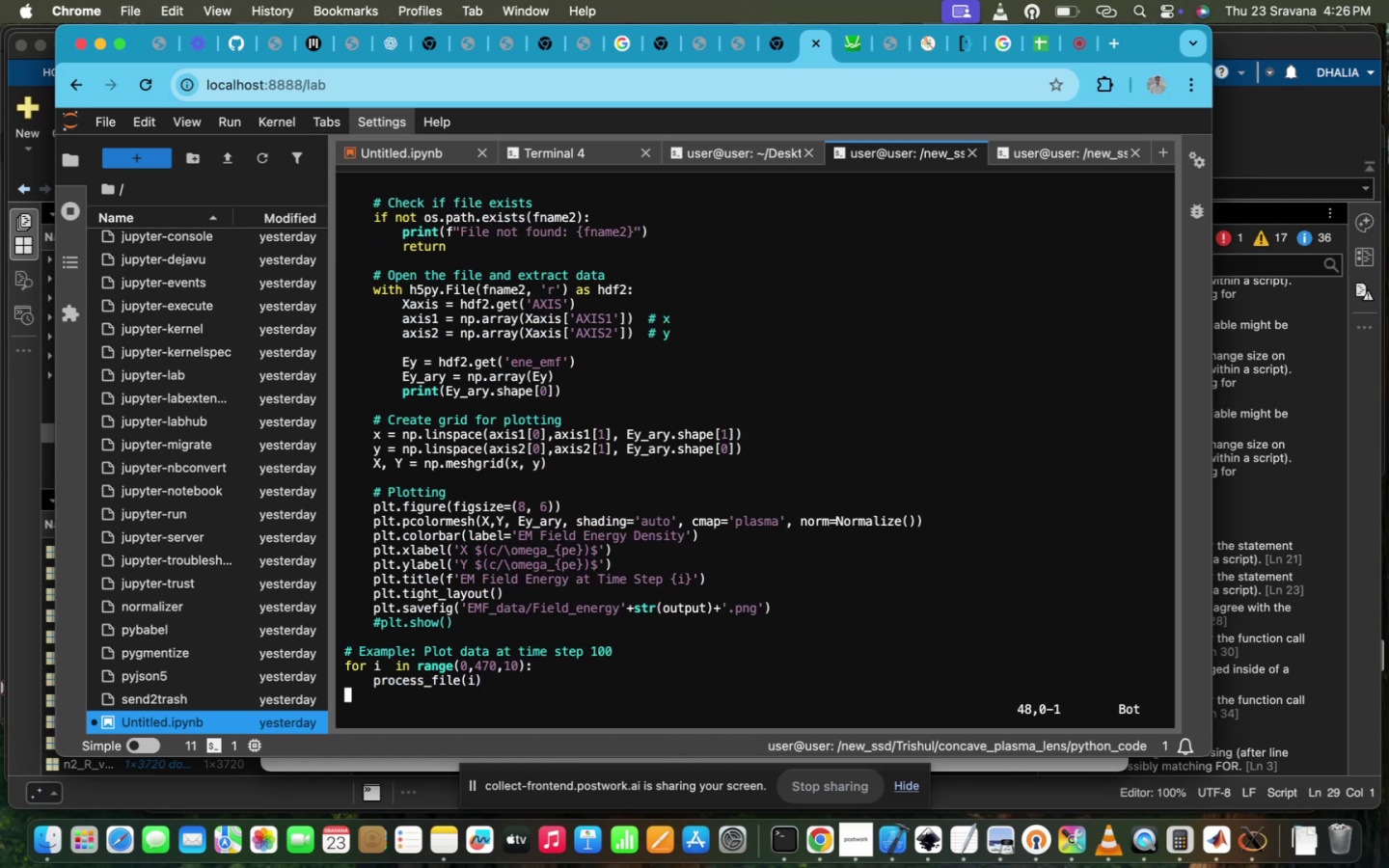 
scroll: coordinate [856, 440], scroll_direction: up, amount: 9.0
 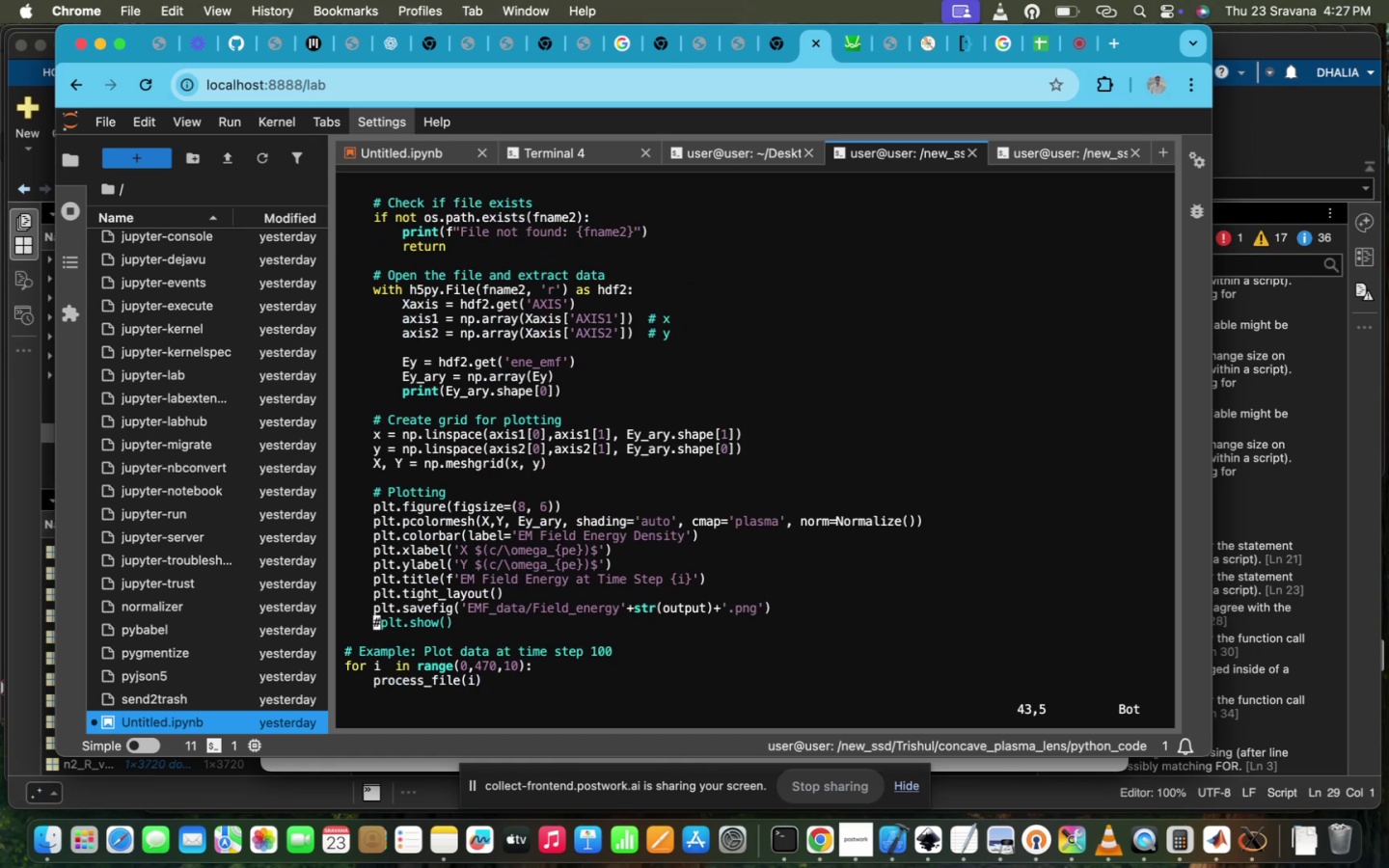 
scroll: coordinate [856, 440], scroll_direction: down, amount: 6.0
 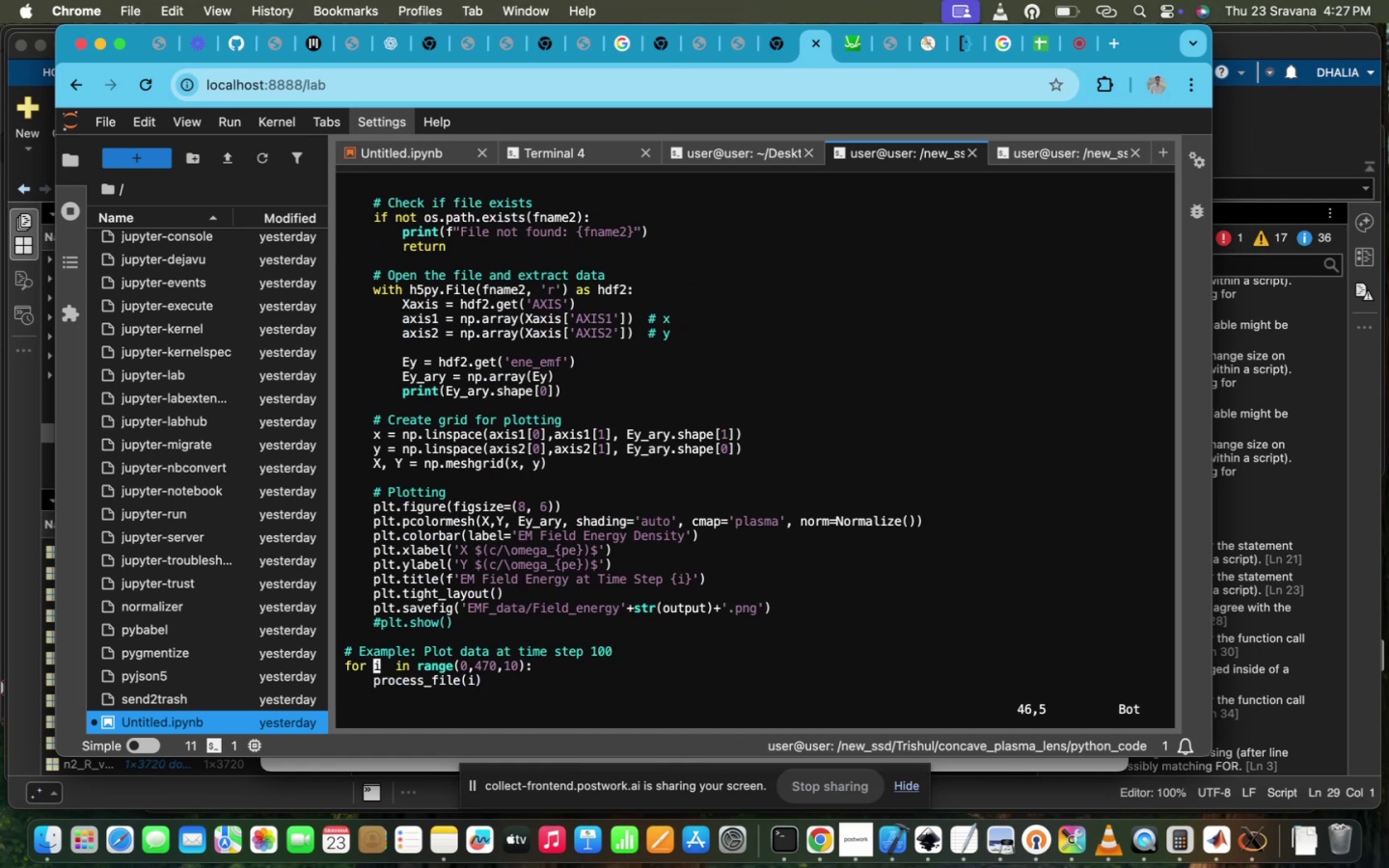 
hold_key(key=ArrowRight, duration=1.33)
 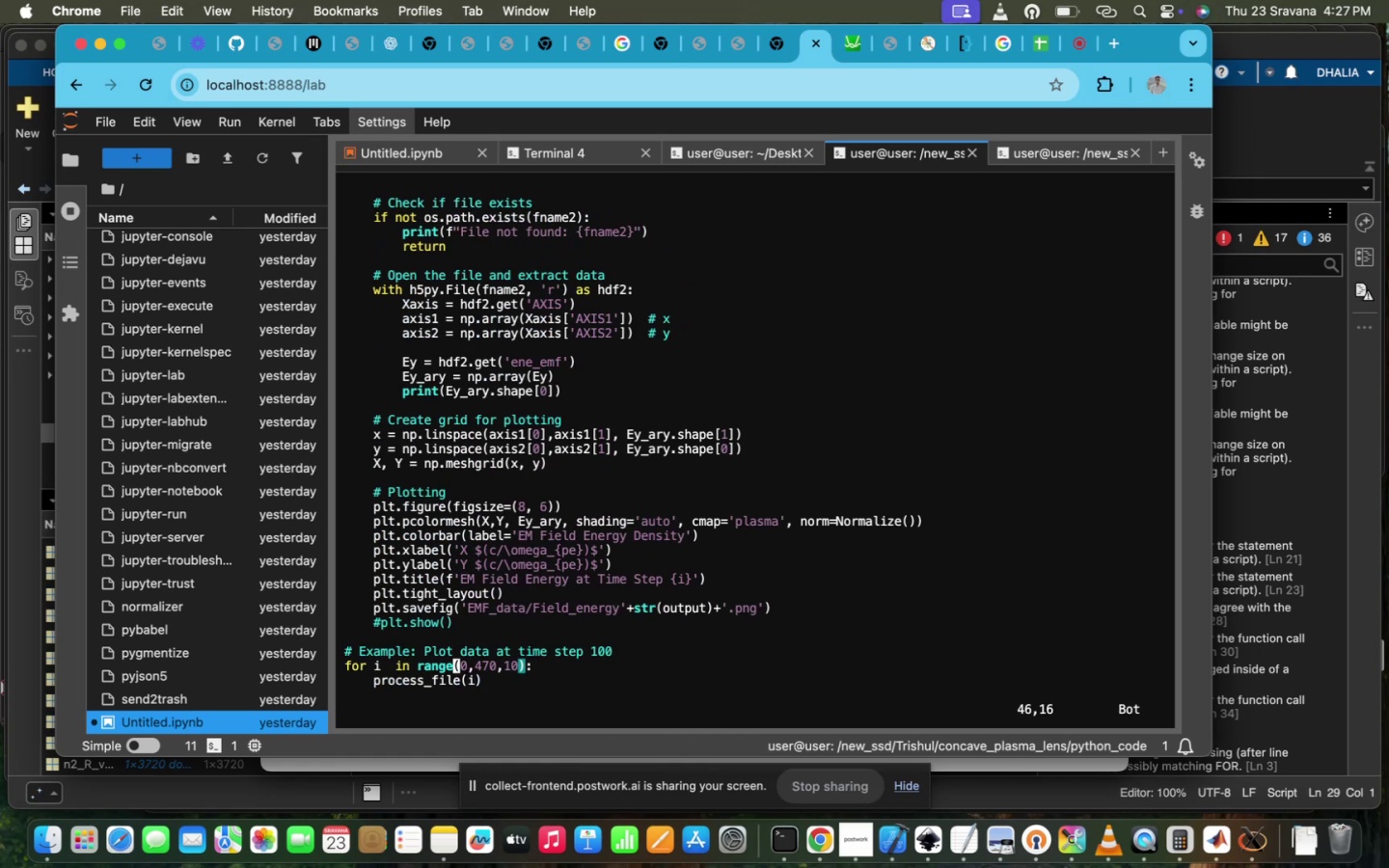 
key(ArrowRight)
 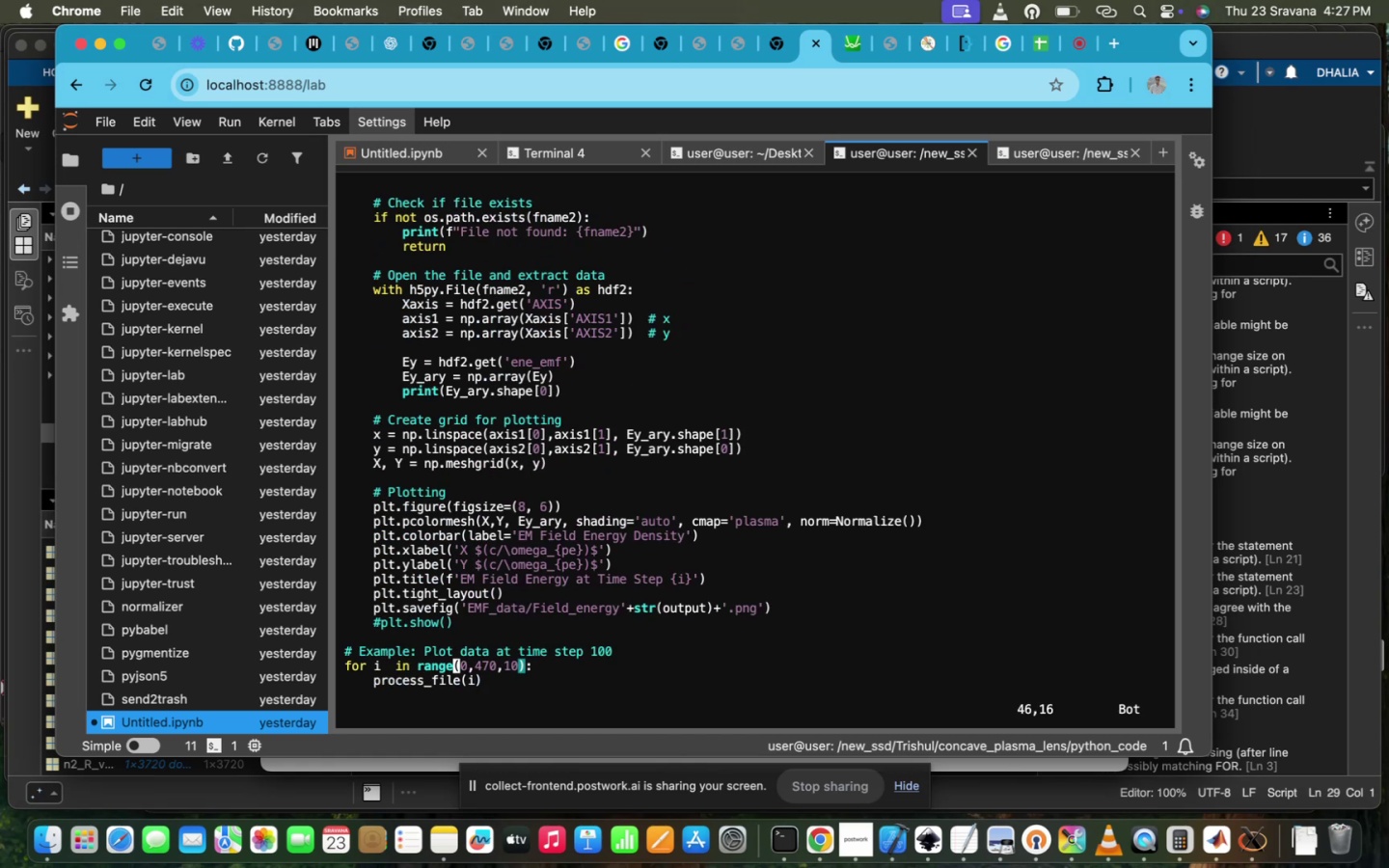 
key(ArrowRight)
 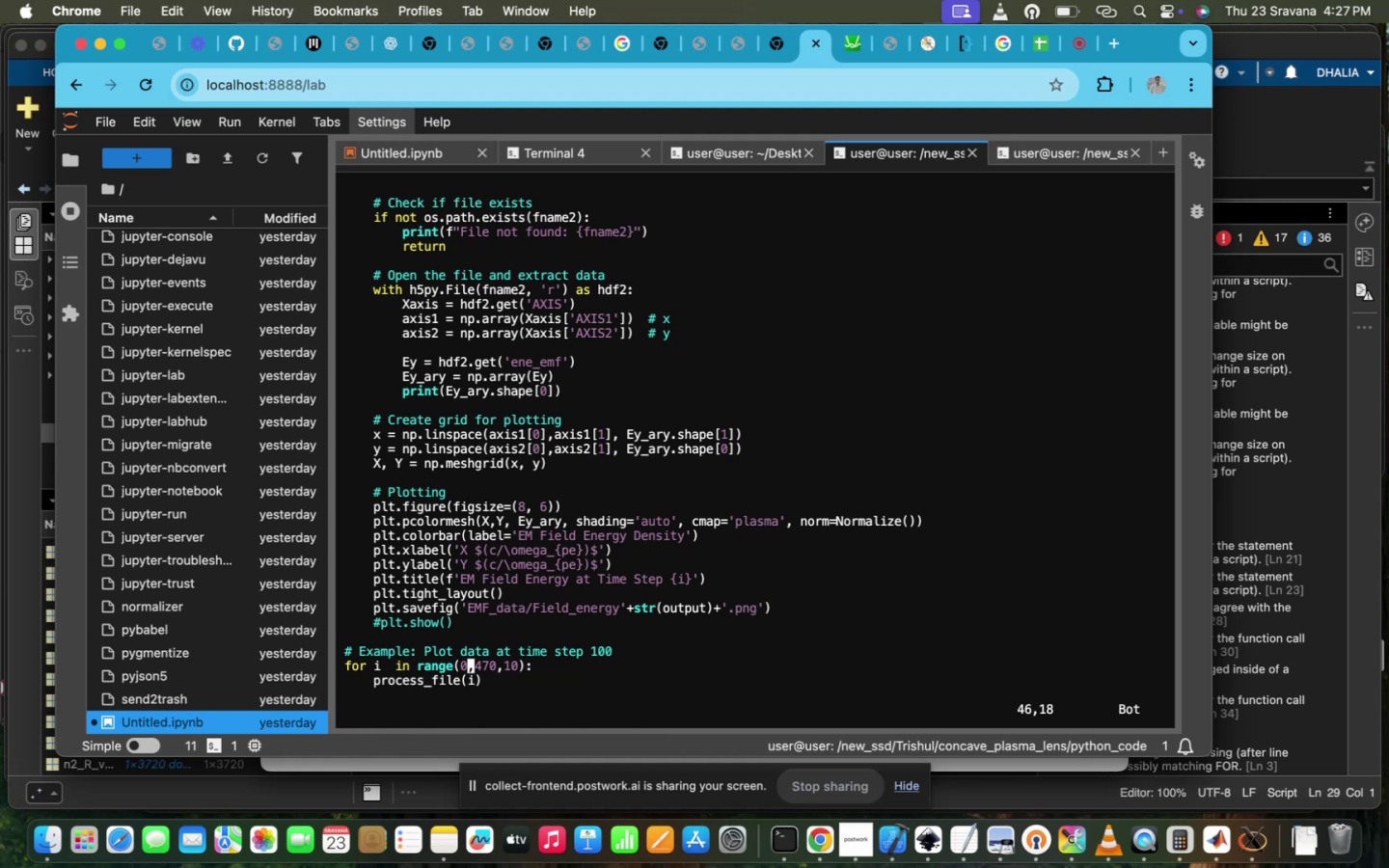 
scroll: coordinate [856, 440], scroll_direction: up, amount: 80.0
 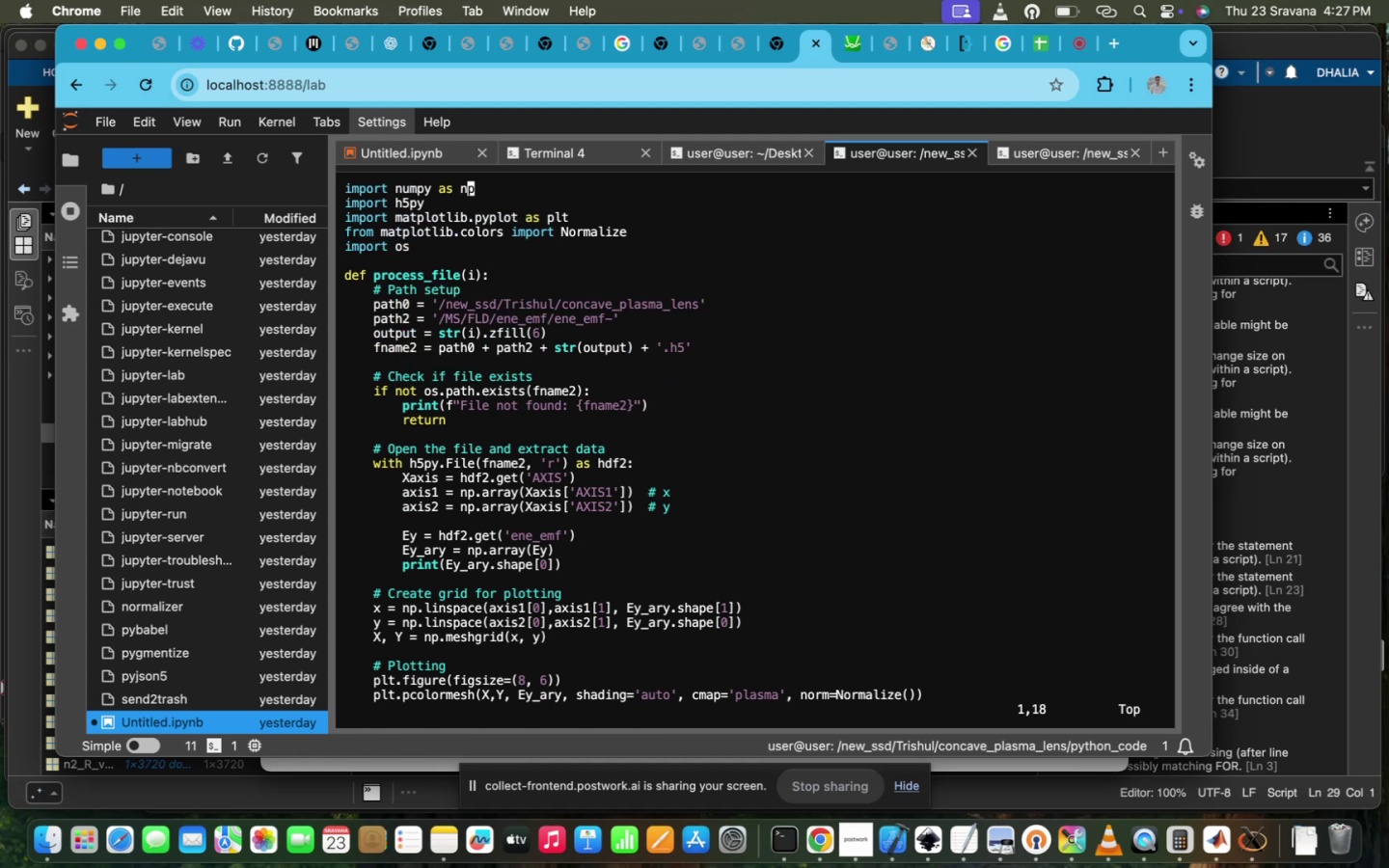 
scroll: coordinate [856, 440], scroll_direction: down, amount: 379.0
 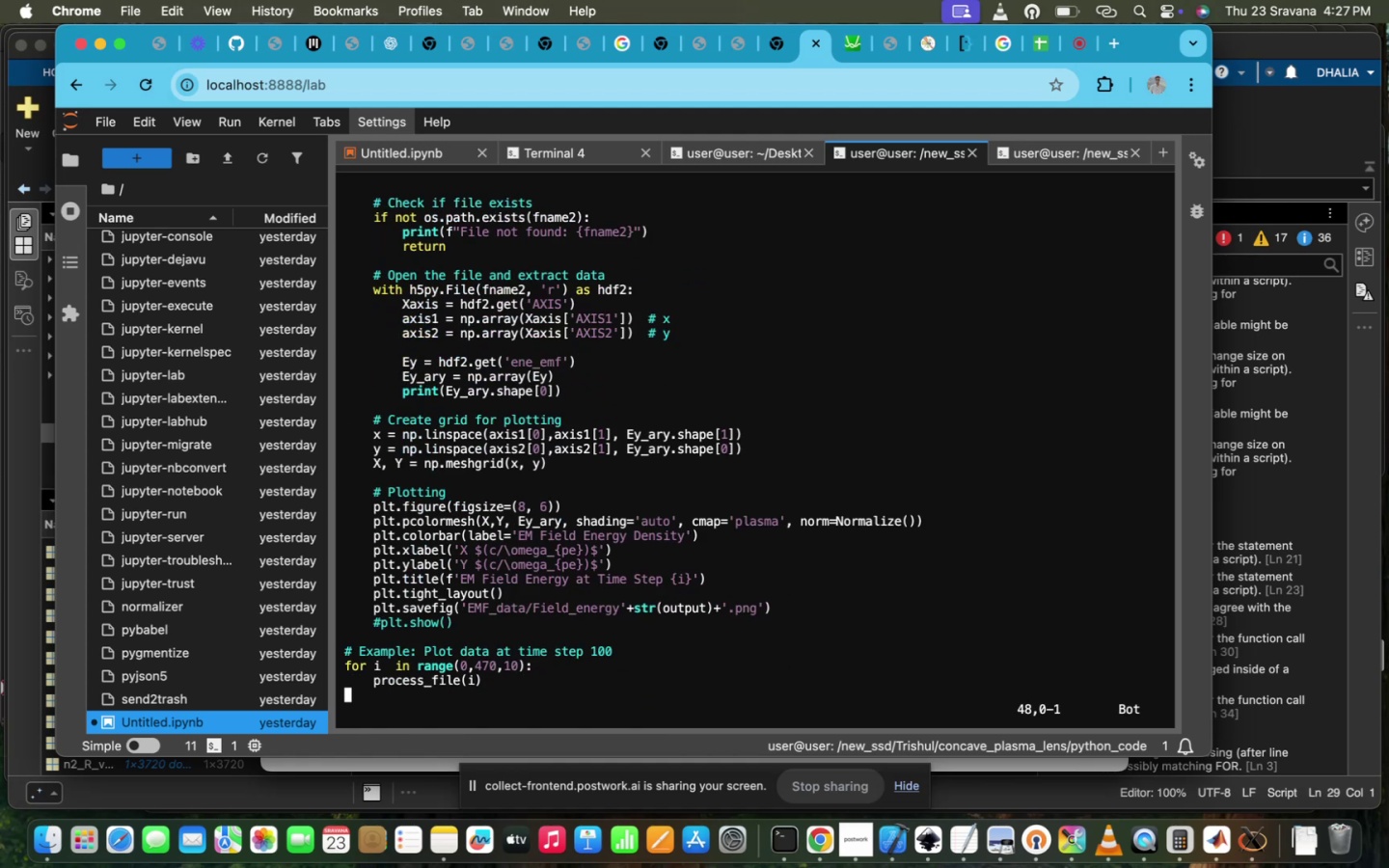 
type(:WQ!)
 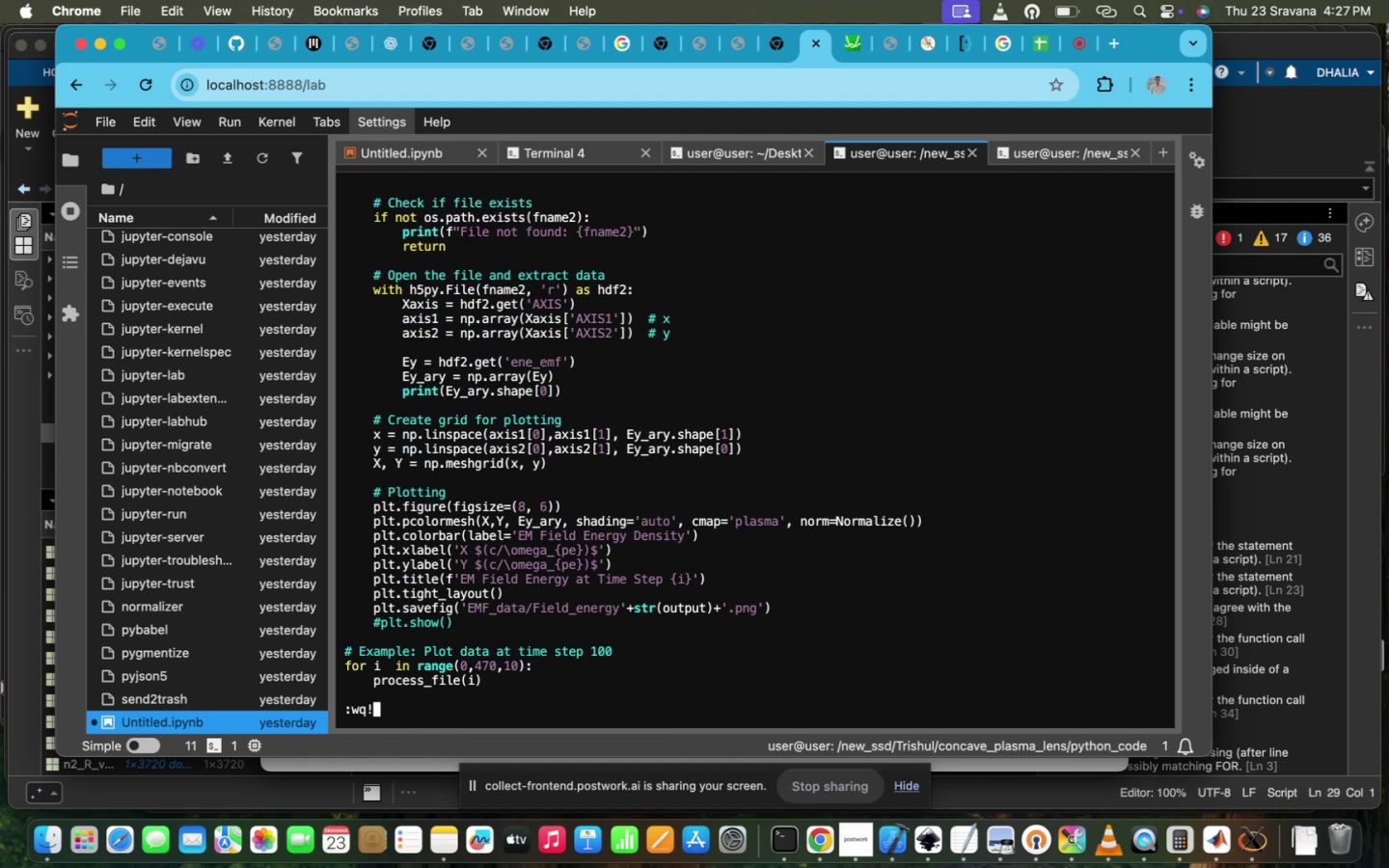 
key(Enter)
 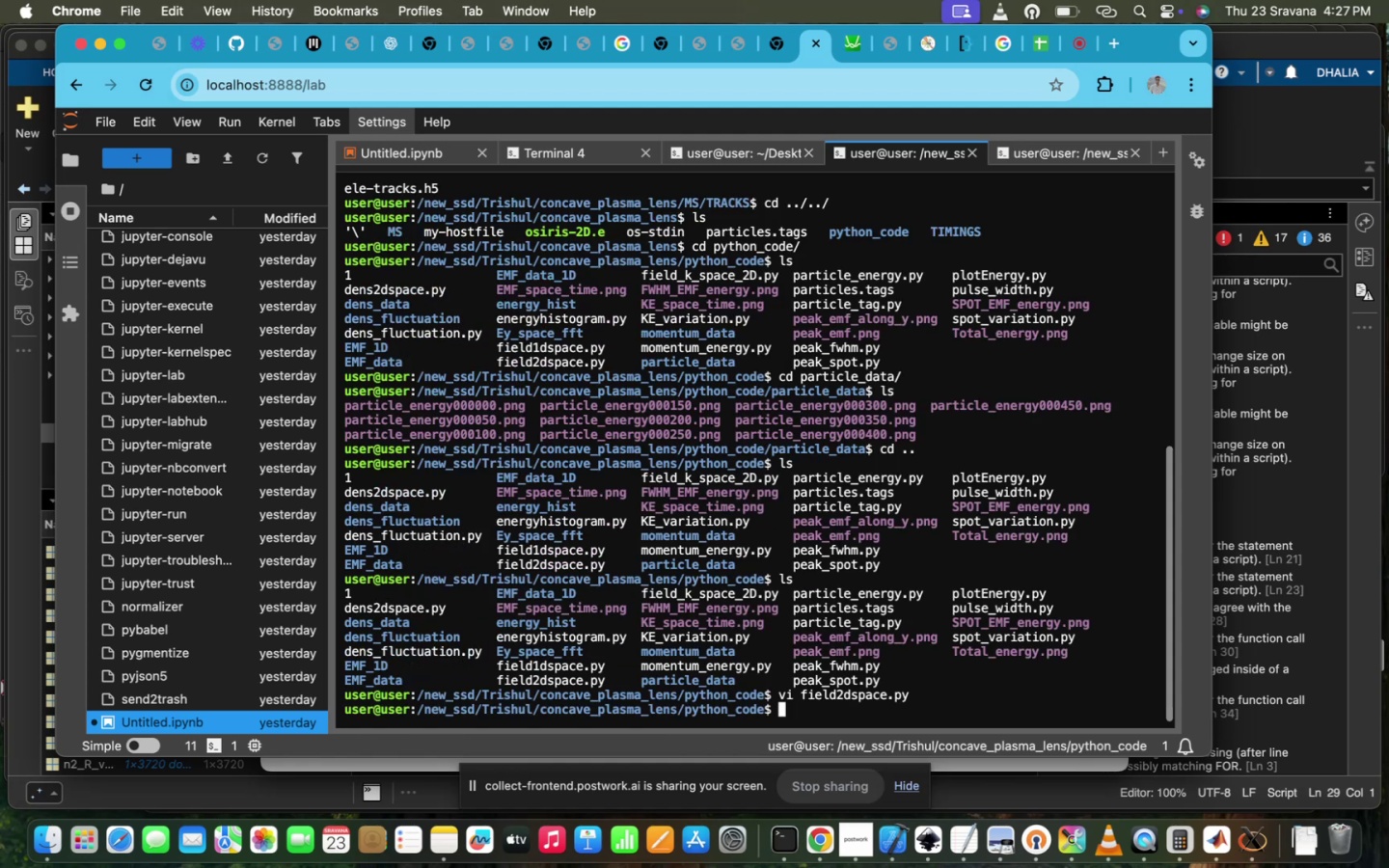 
type(LS)
 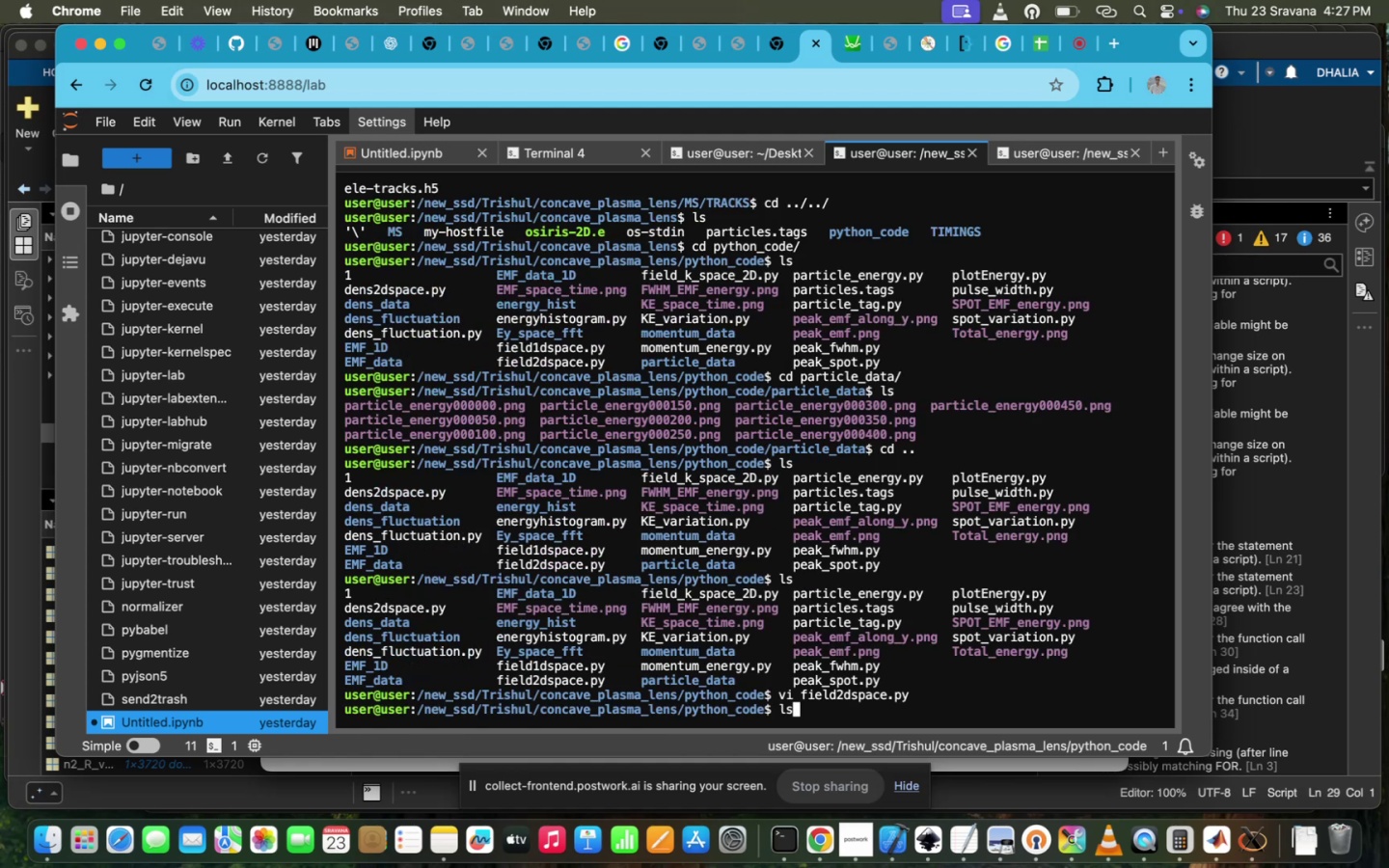 
key(Enter)
 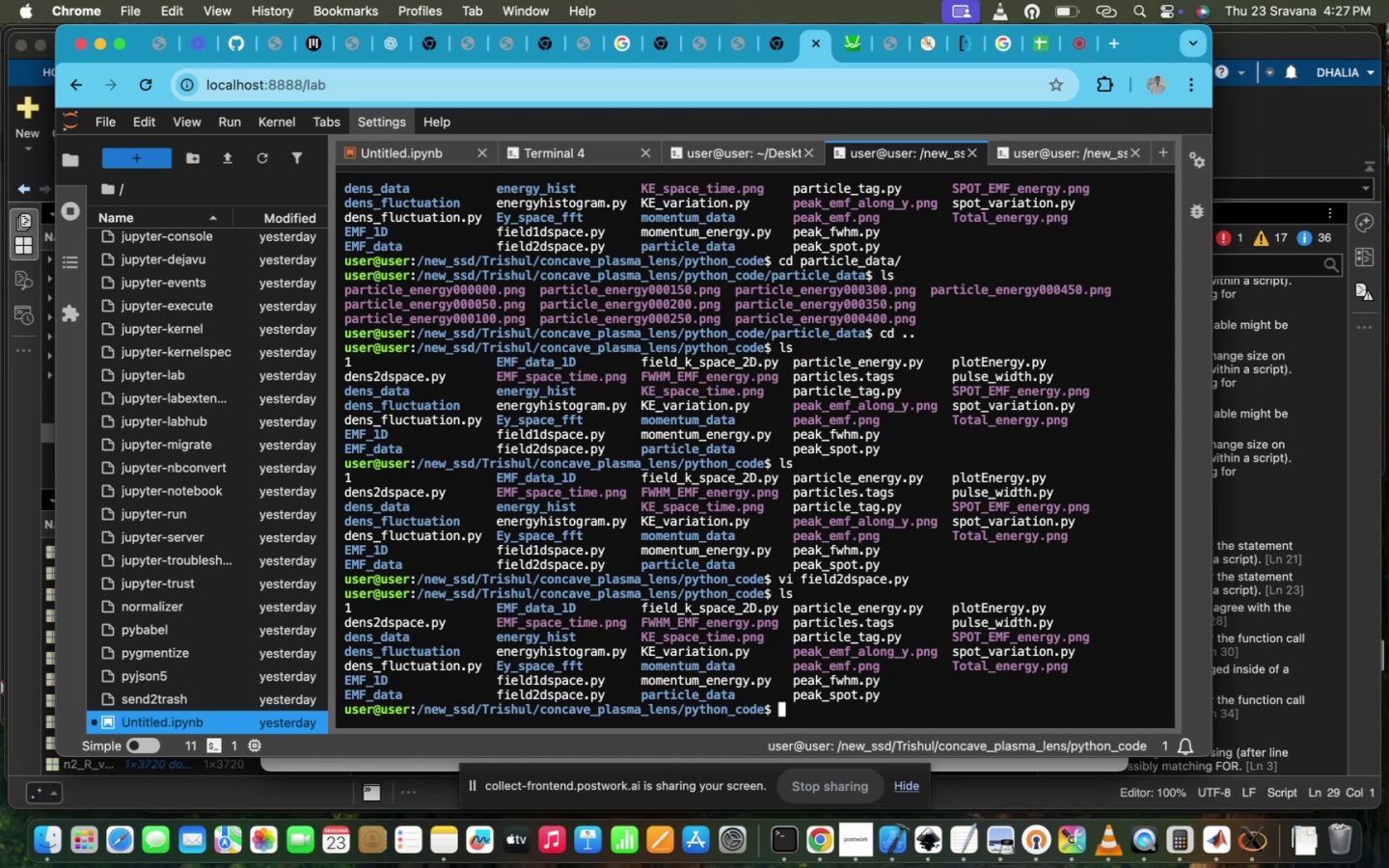 
type(CP PA)
key(Tab)
key(Tab)
type(_)
key(Tab)
type(E)
key(Tab)
type(PA)
key(Tab)
type(/-)
key(Backspace)
key(Backspace)
type(_TRSA)
key(Backspace)
key(Backspace)
type(A)
key(Tab)
type(CK)
key(Tab)
type(.PY)
 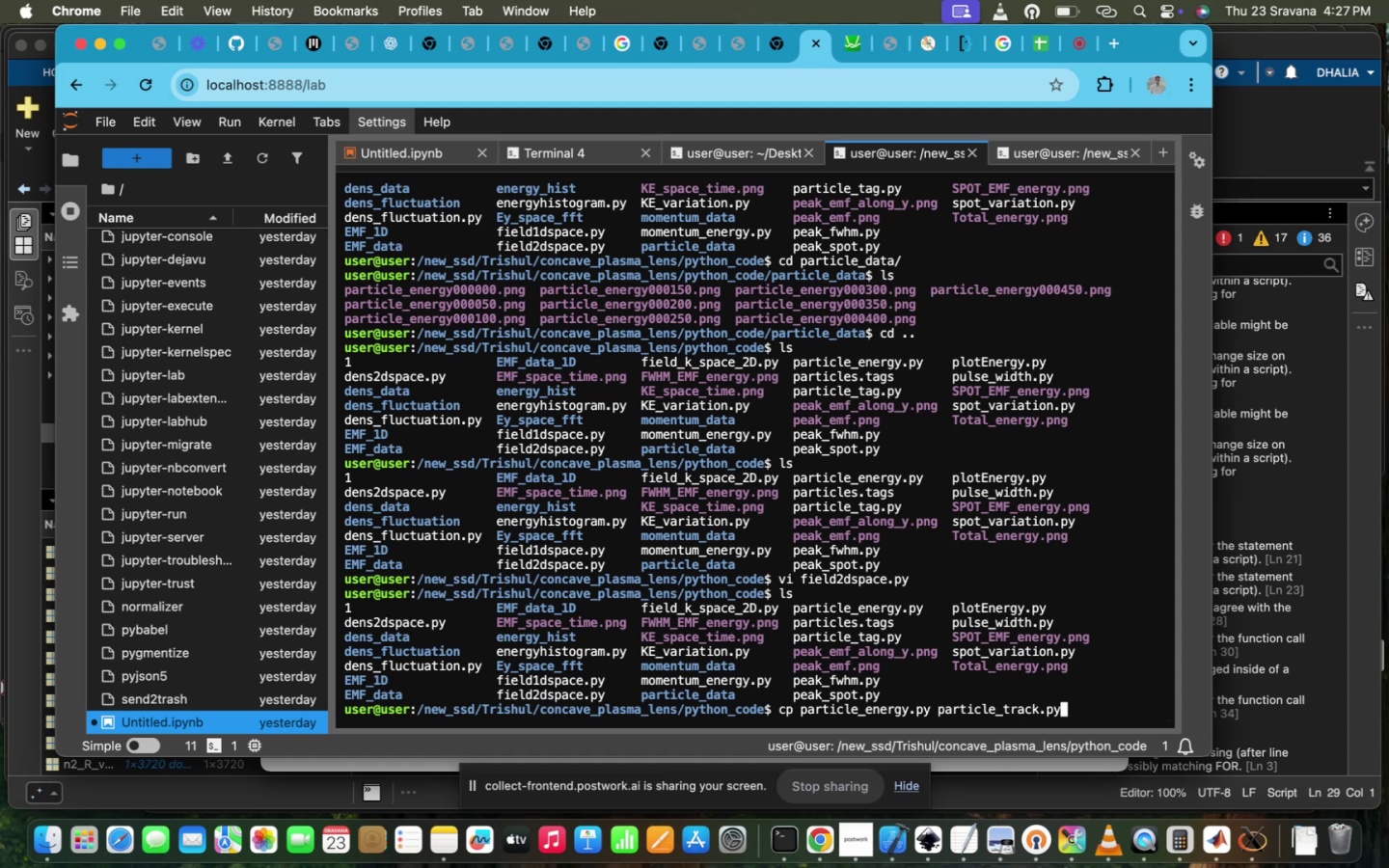 
key(Enter)
 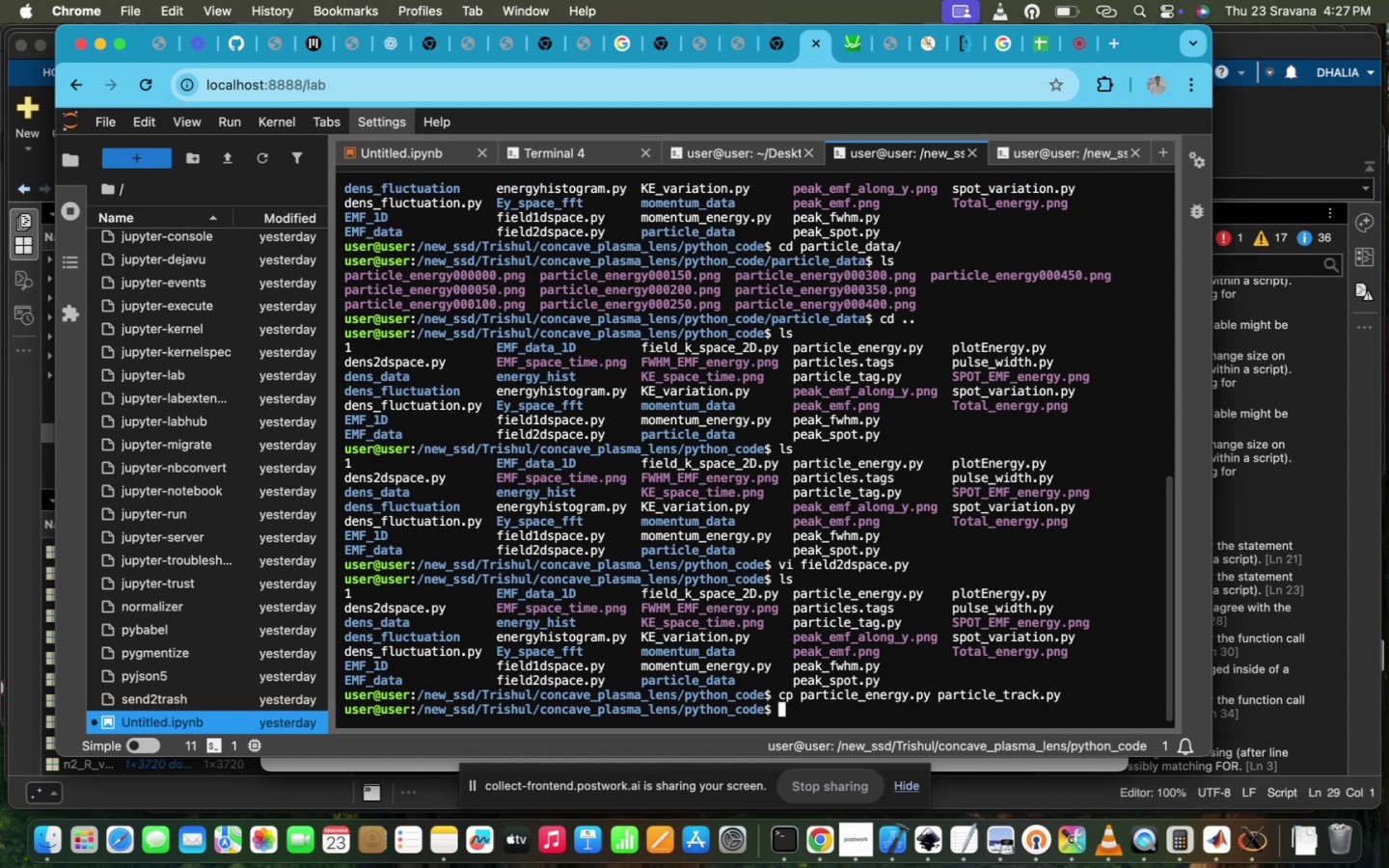 
type(LS)
 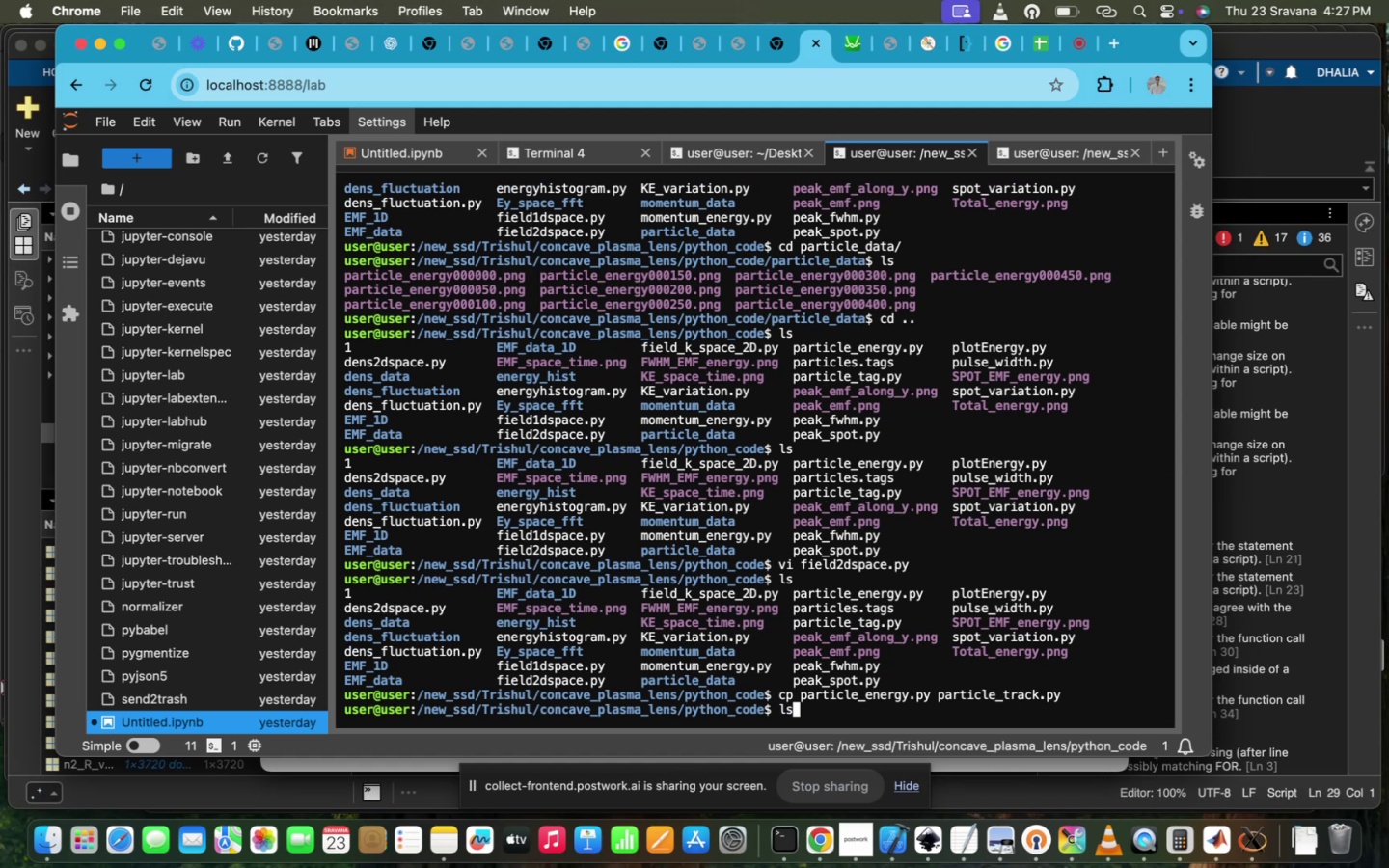 
key(Enter)
 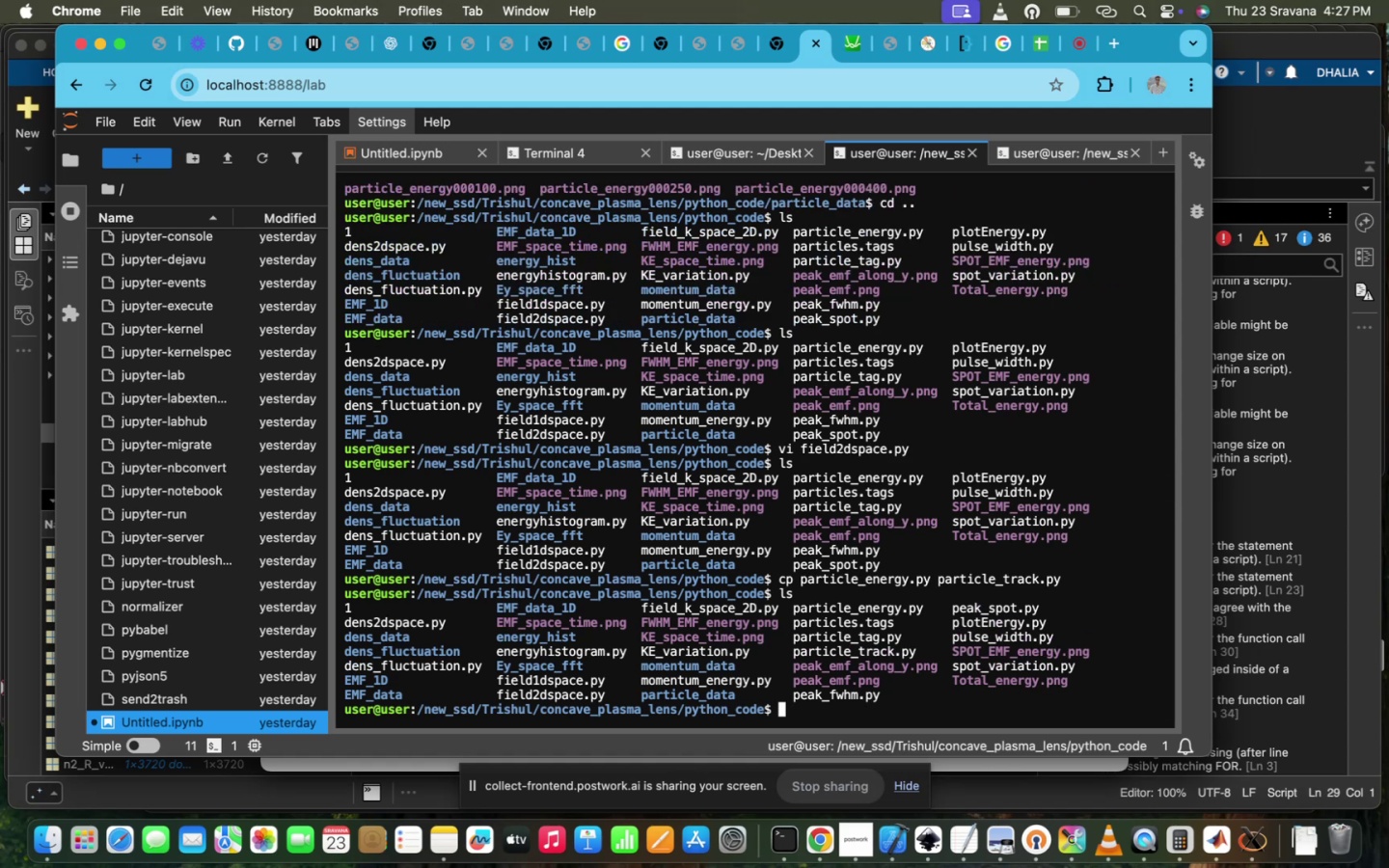 
type(CD )
key(Backspace)
key(Backspace)
key(Backspace)
type(VI PA)
key(Tab)
type(_)
key(Tab)
type(T)
key(Tab)
type(A)
key(Backspace)
type(RA)
key(Tab)
 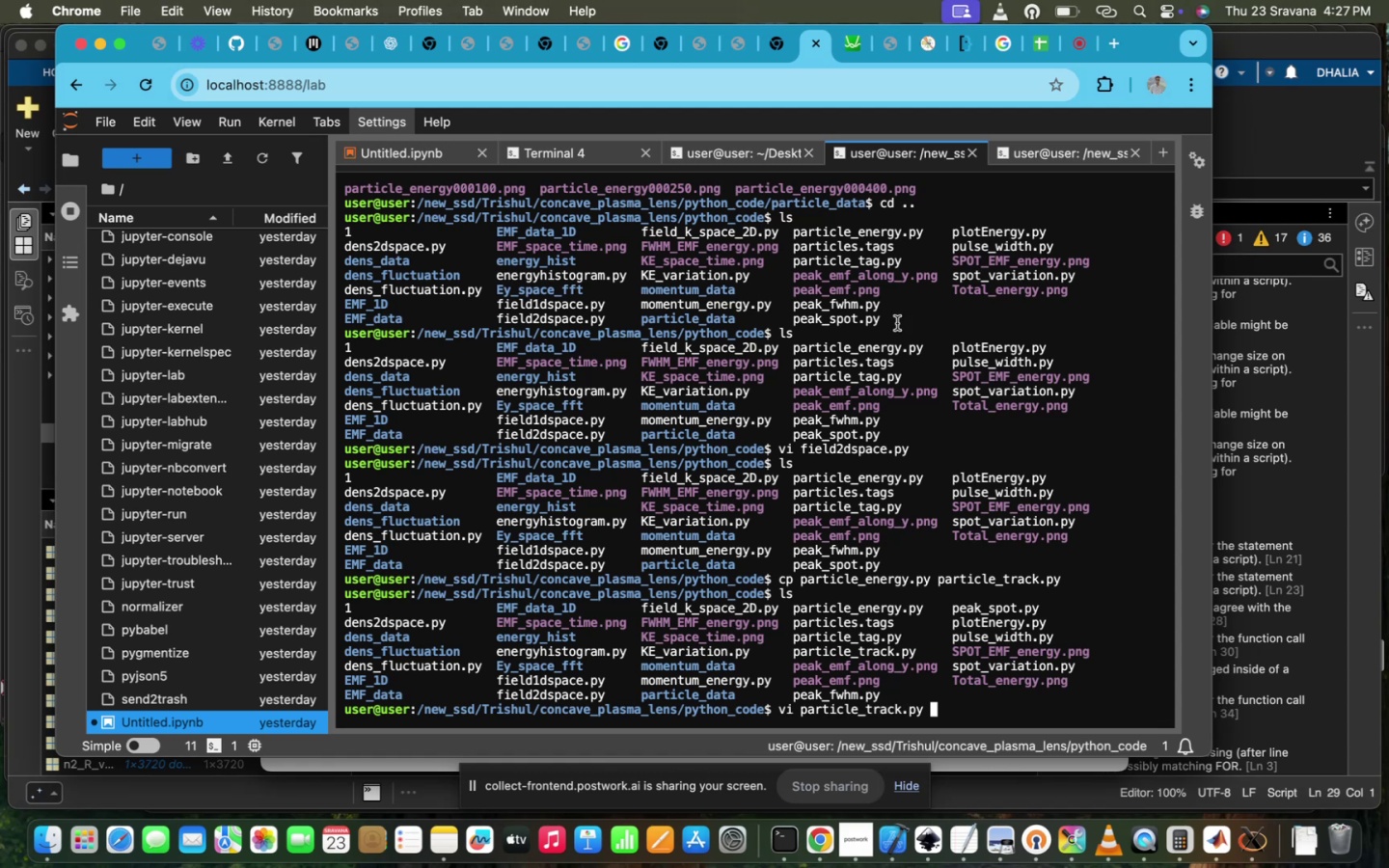 
scroll: coordinate [874, 315], scroll_direction: up, amount: 54.0
 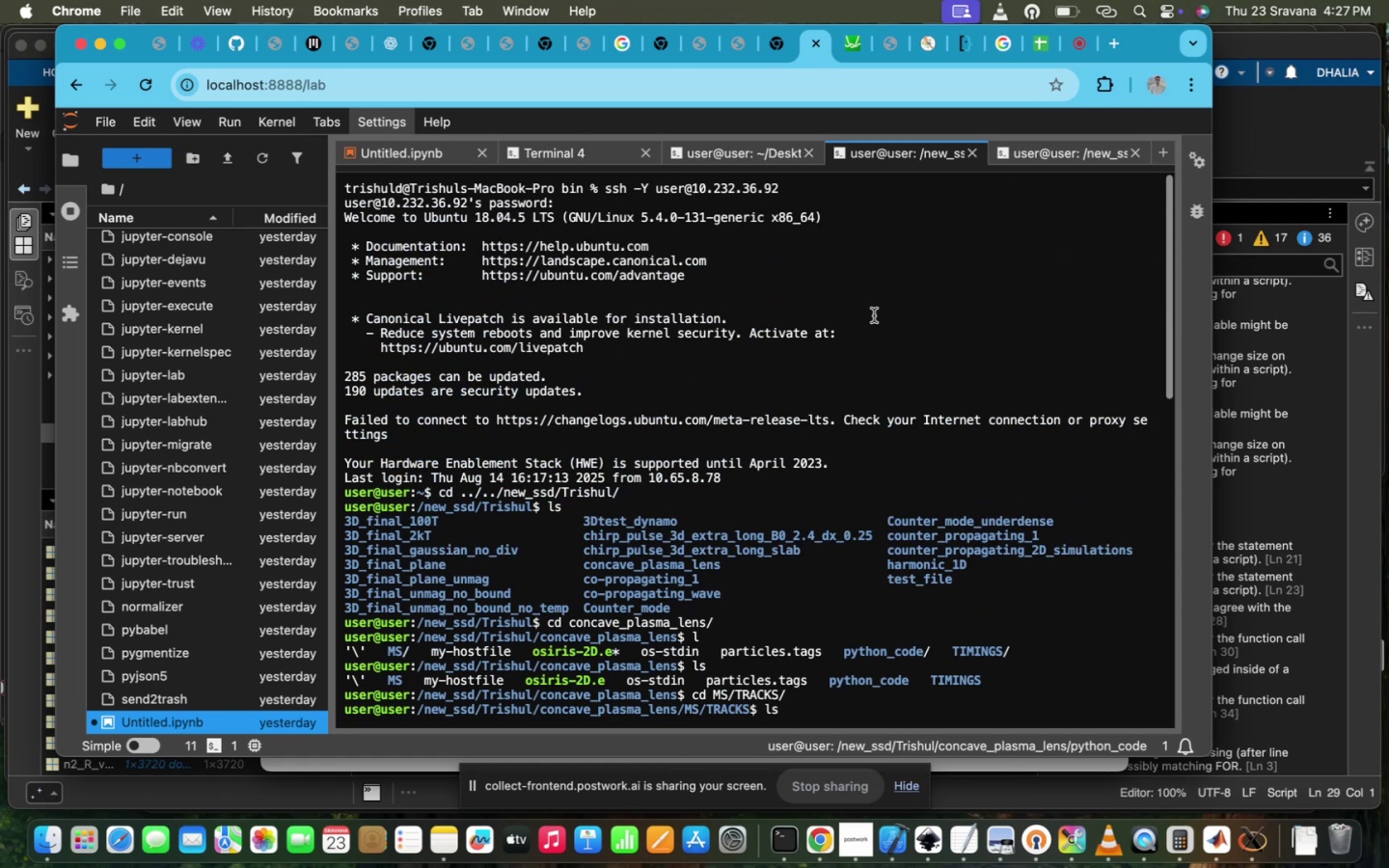 
scroll: coordinate [874, 315], scroll_direction: down, amount: 9.0
 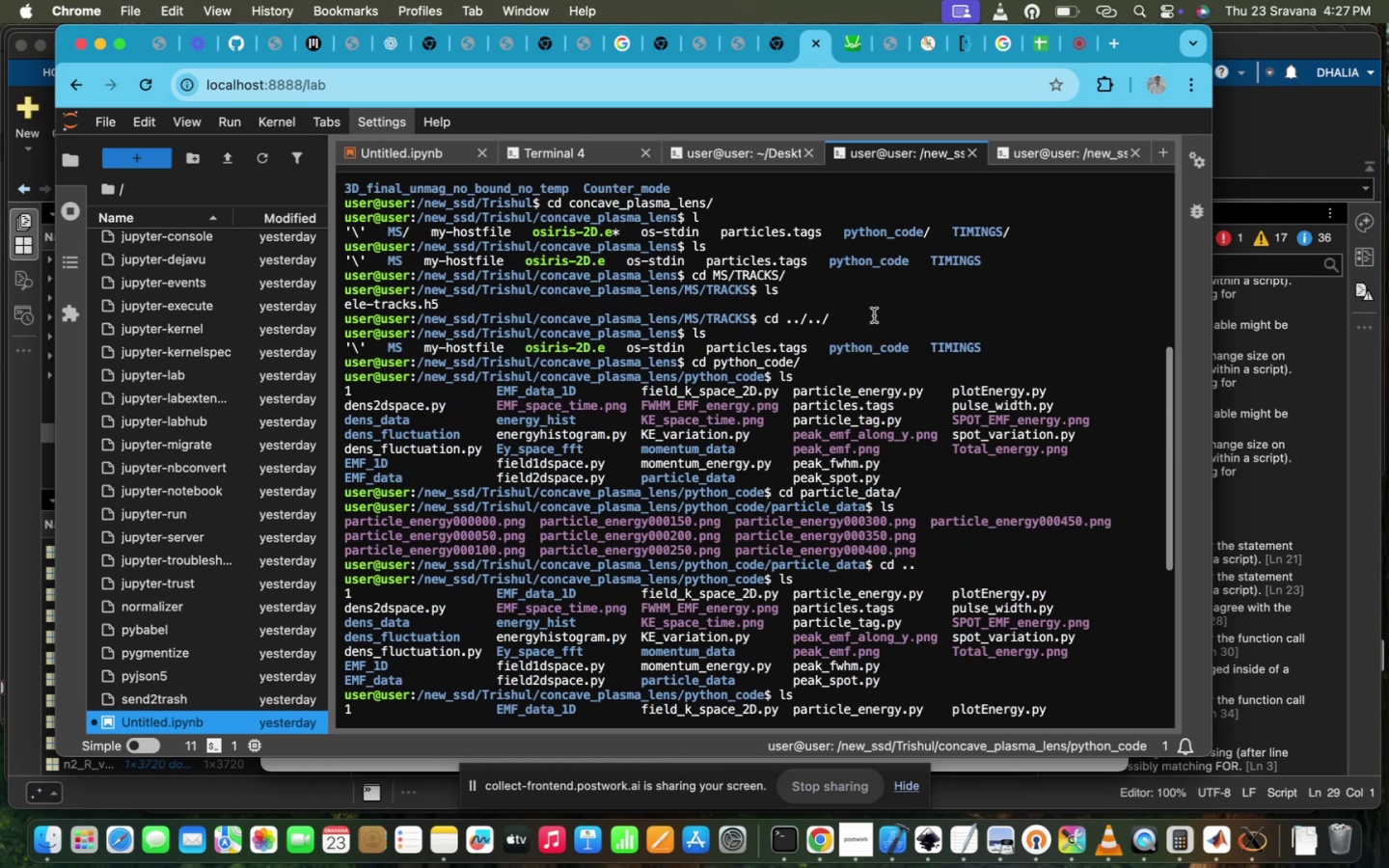 
scroll: coordinate [874, 315], scroll_direction: up, amount: 2.0
 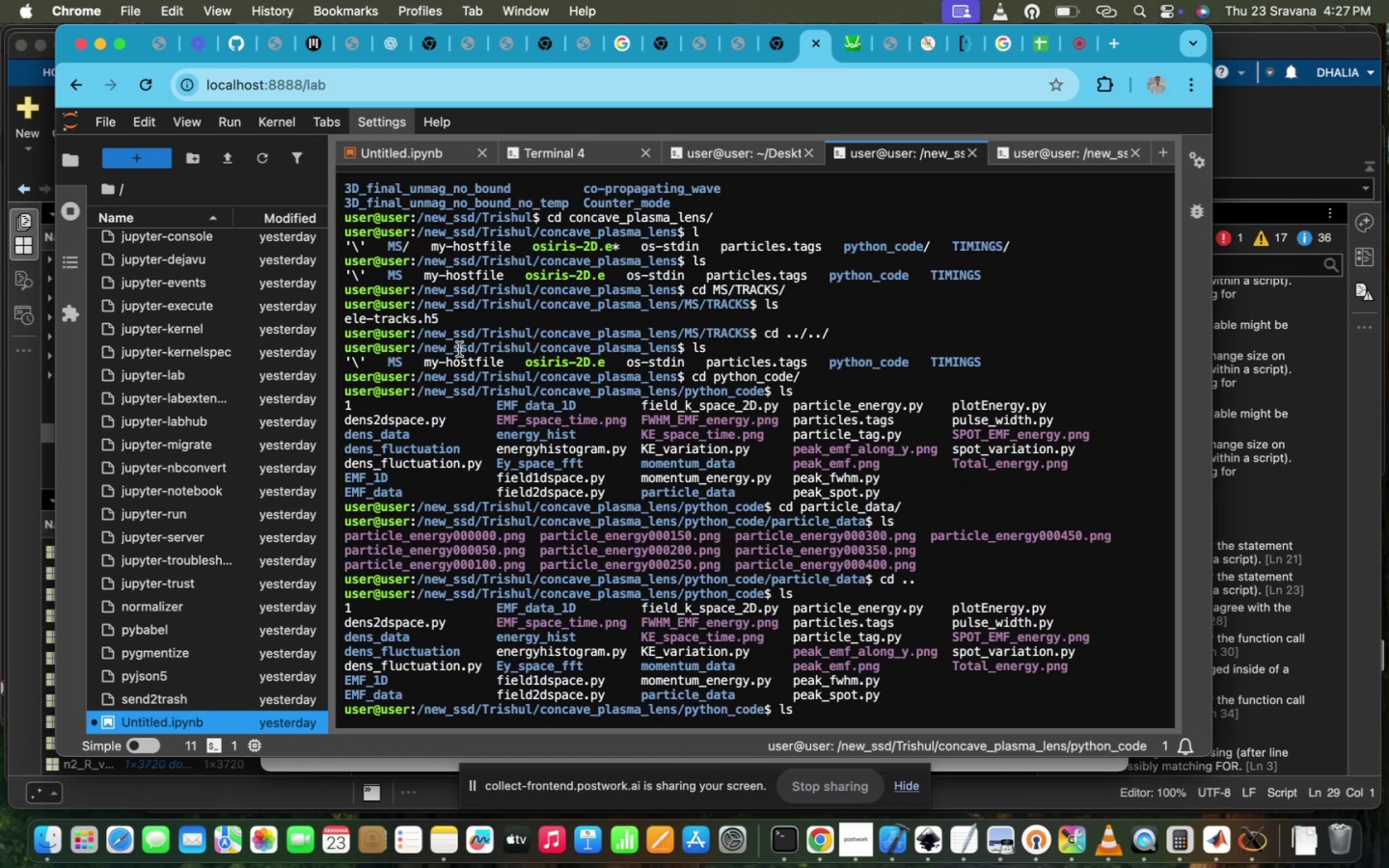 
left_click_drag(start_coordinate=[448, 321], to_coordinate=[335, 312])
 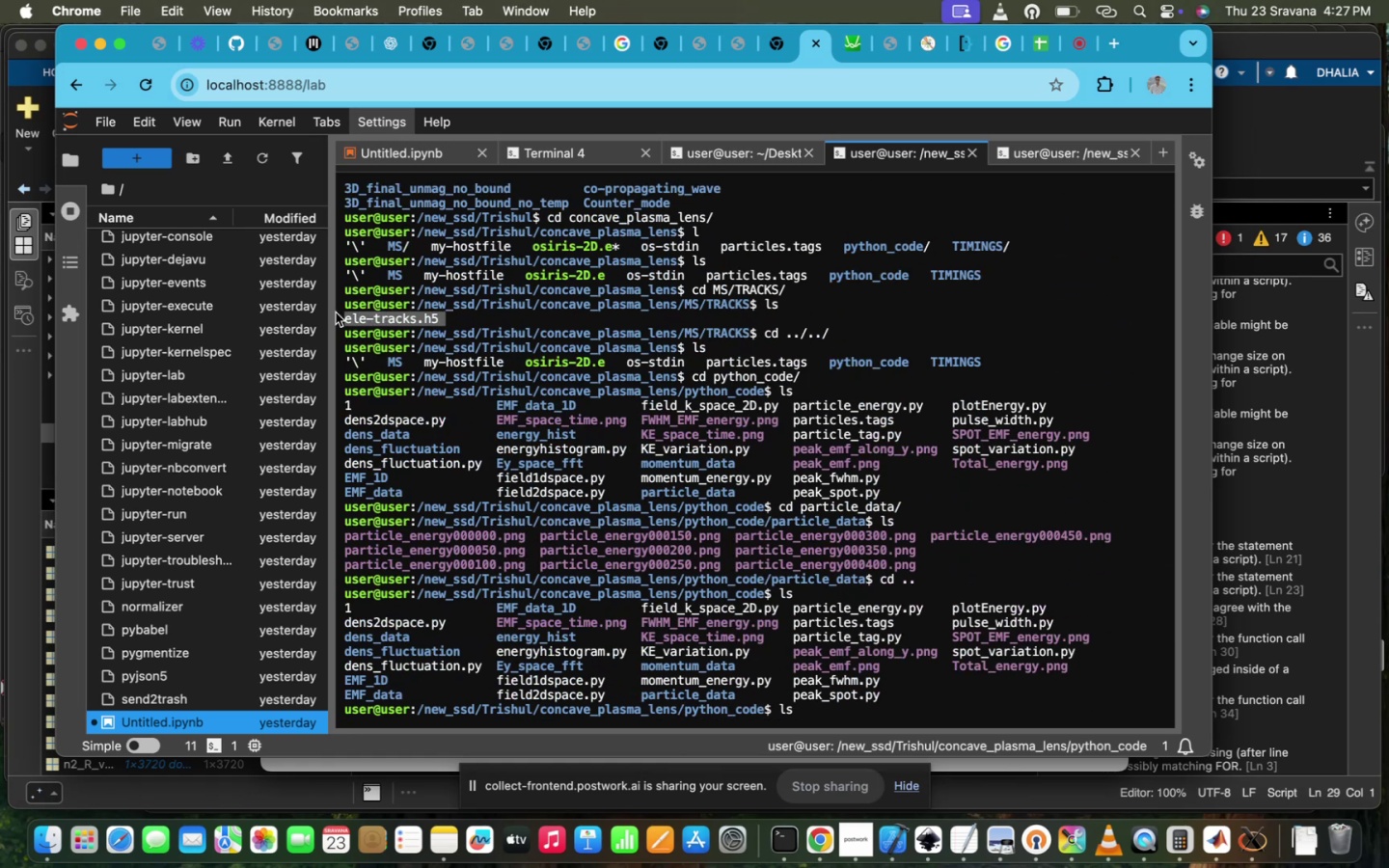 
key(Meta+C)
 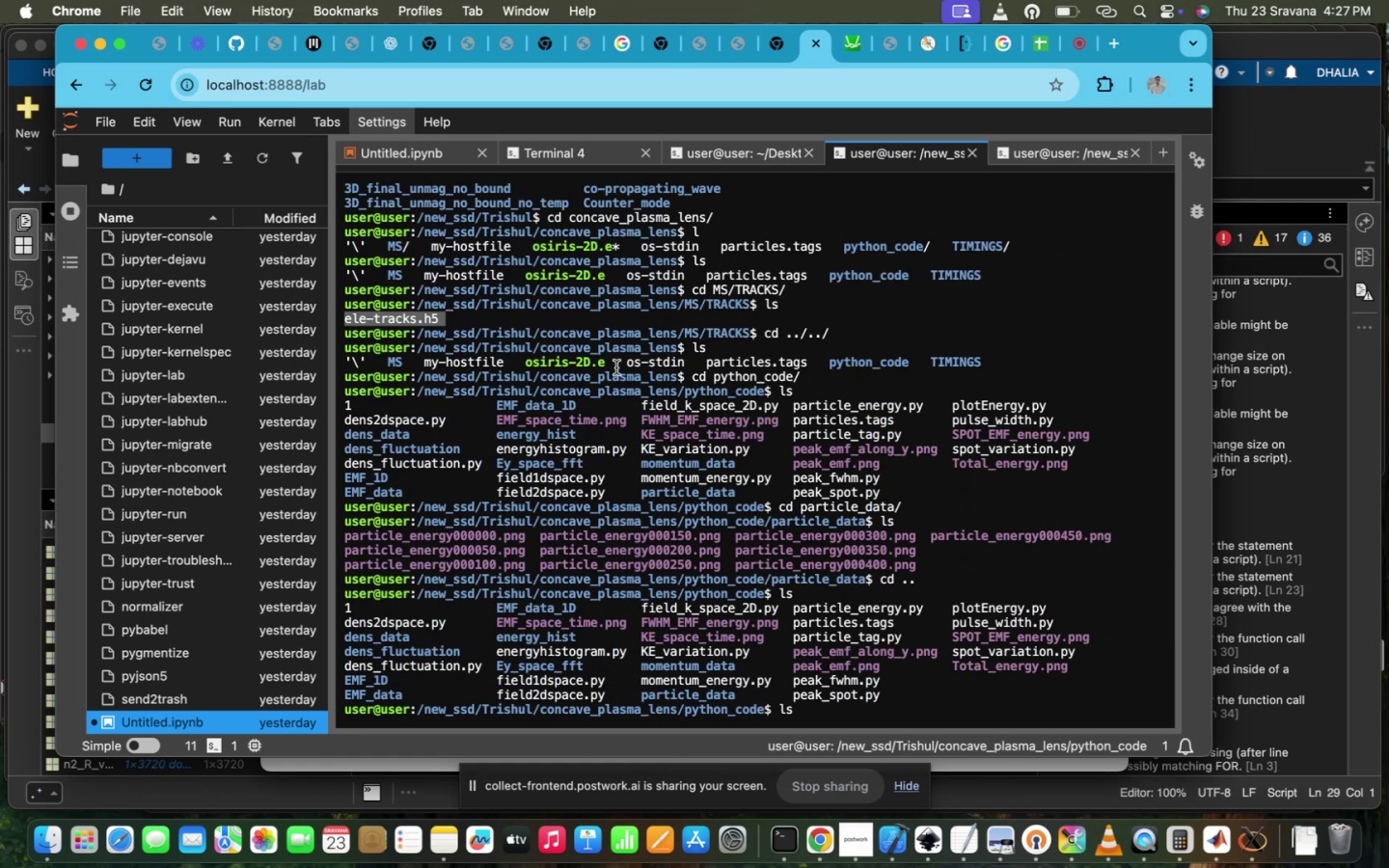 
scroll: coordinate [616, 367], scroll_direction: down, amount: 362.0
 